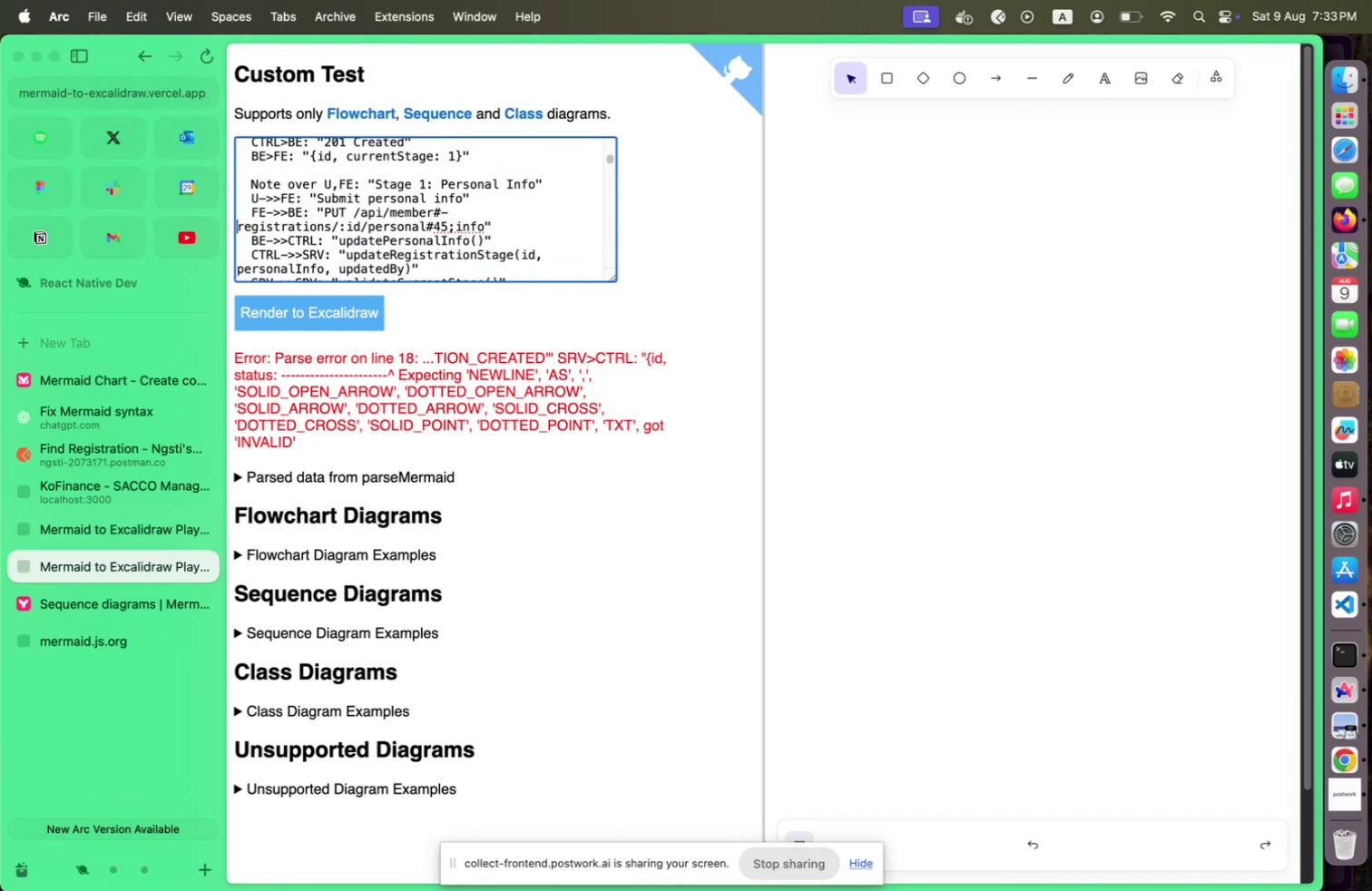 
key(Shift+Minus)
 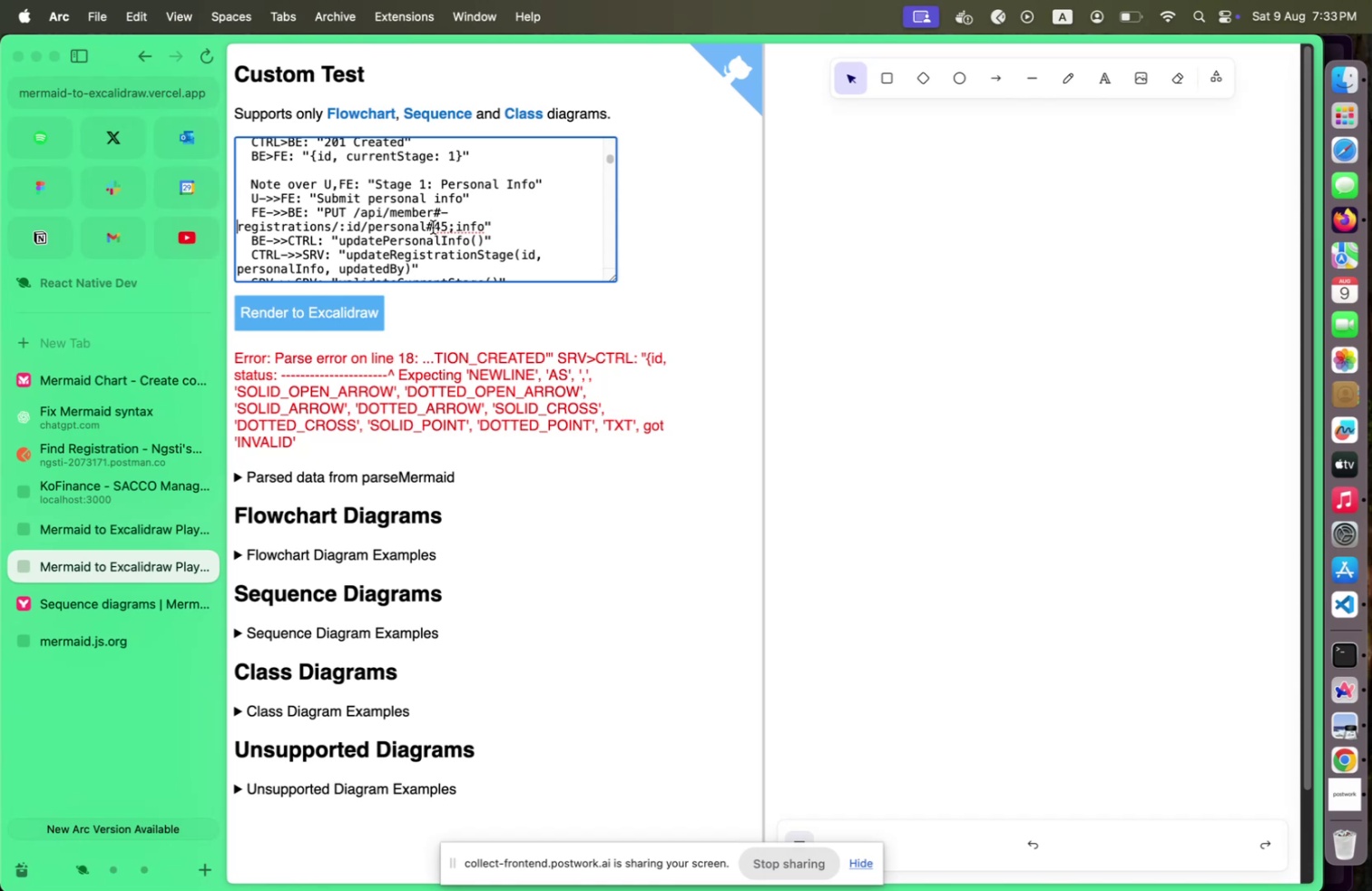 
left_click([433, 227])
 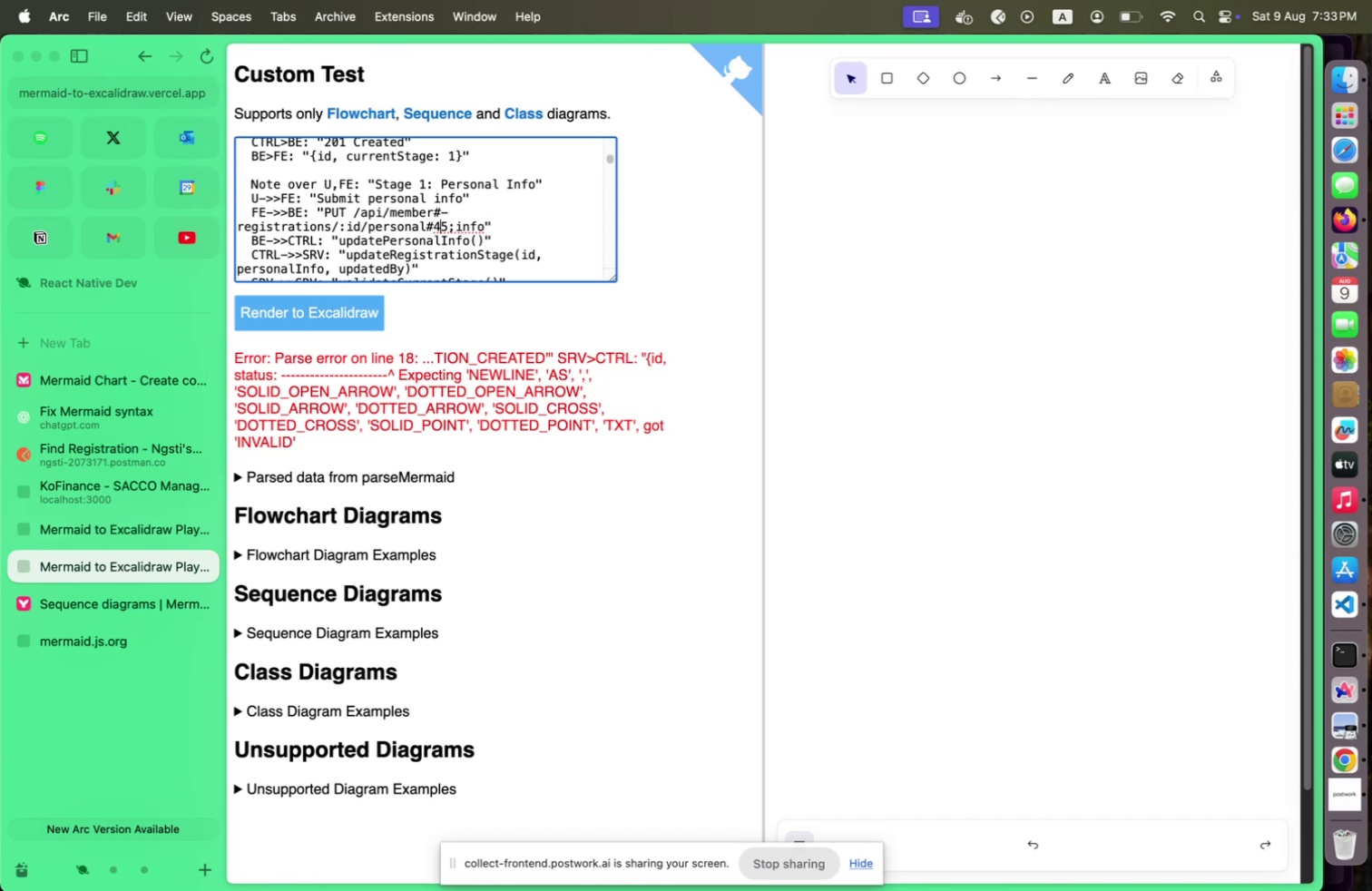 
key(Shift+ArrowRight)
 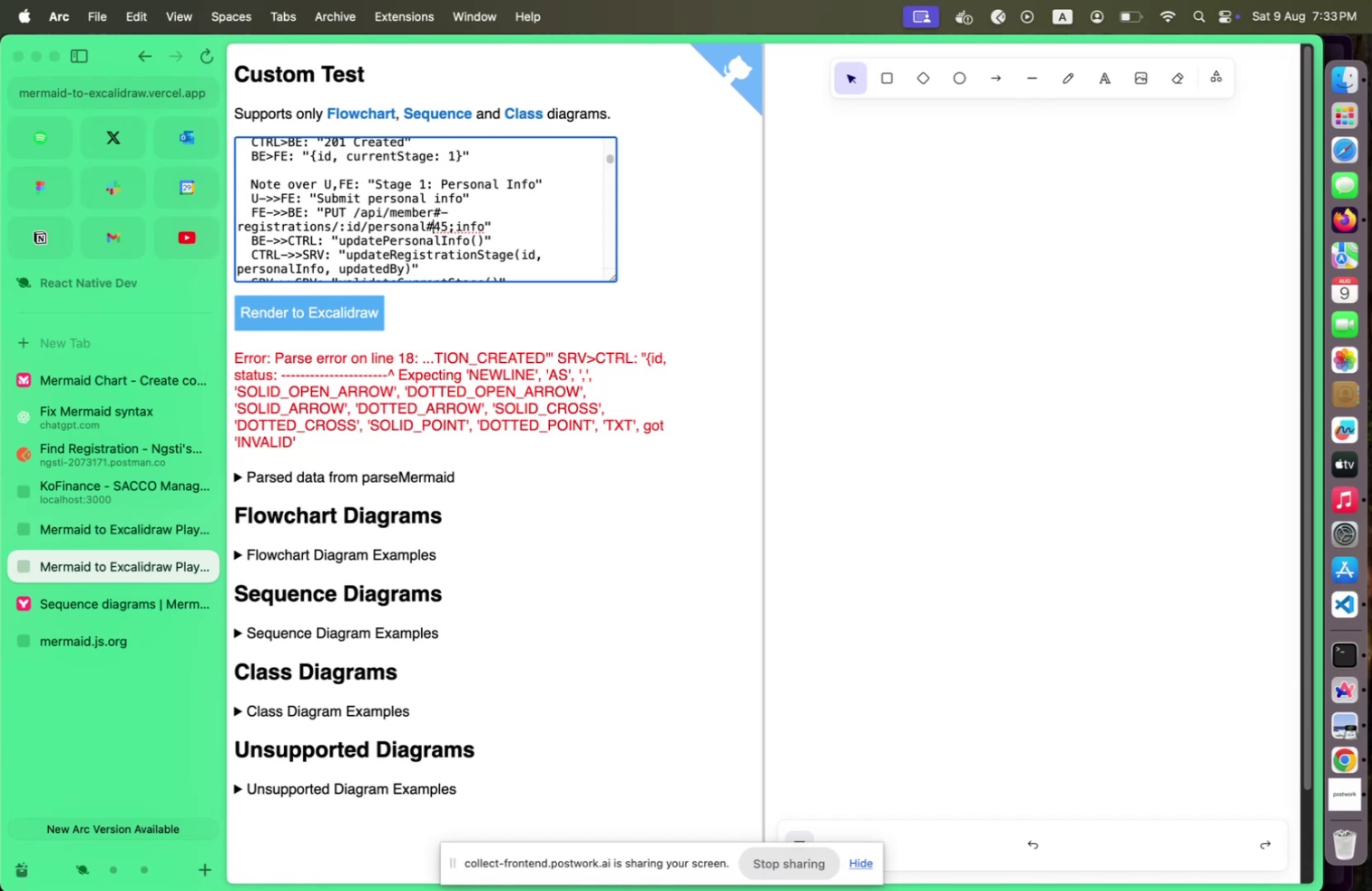 
key(Shift+ArrowLeft)
 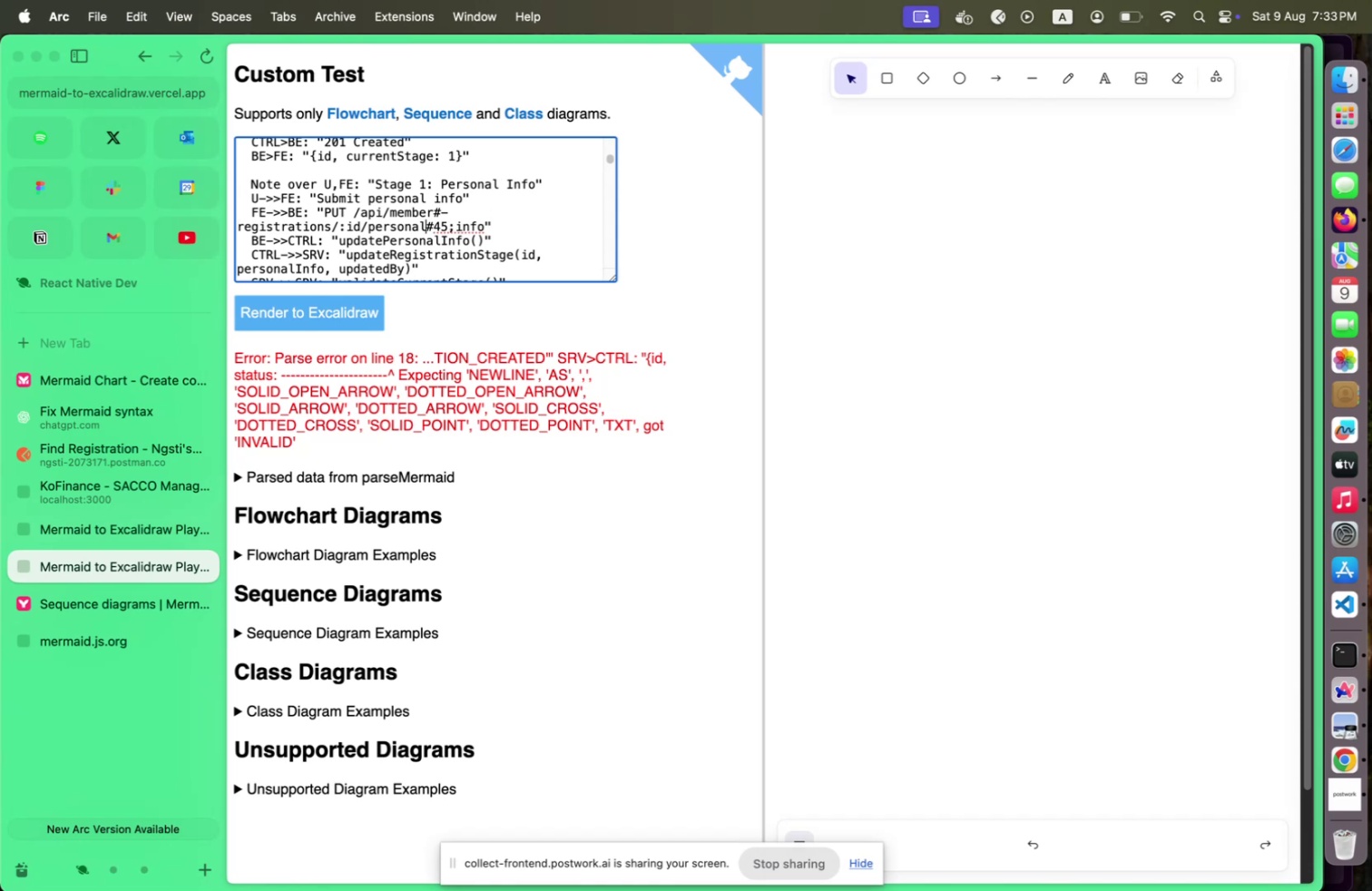 
key(Shift+ArrowLeft)
 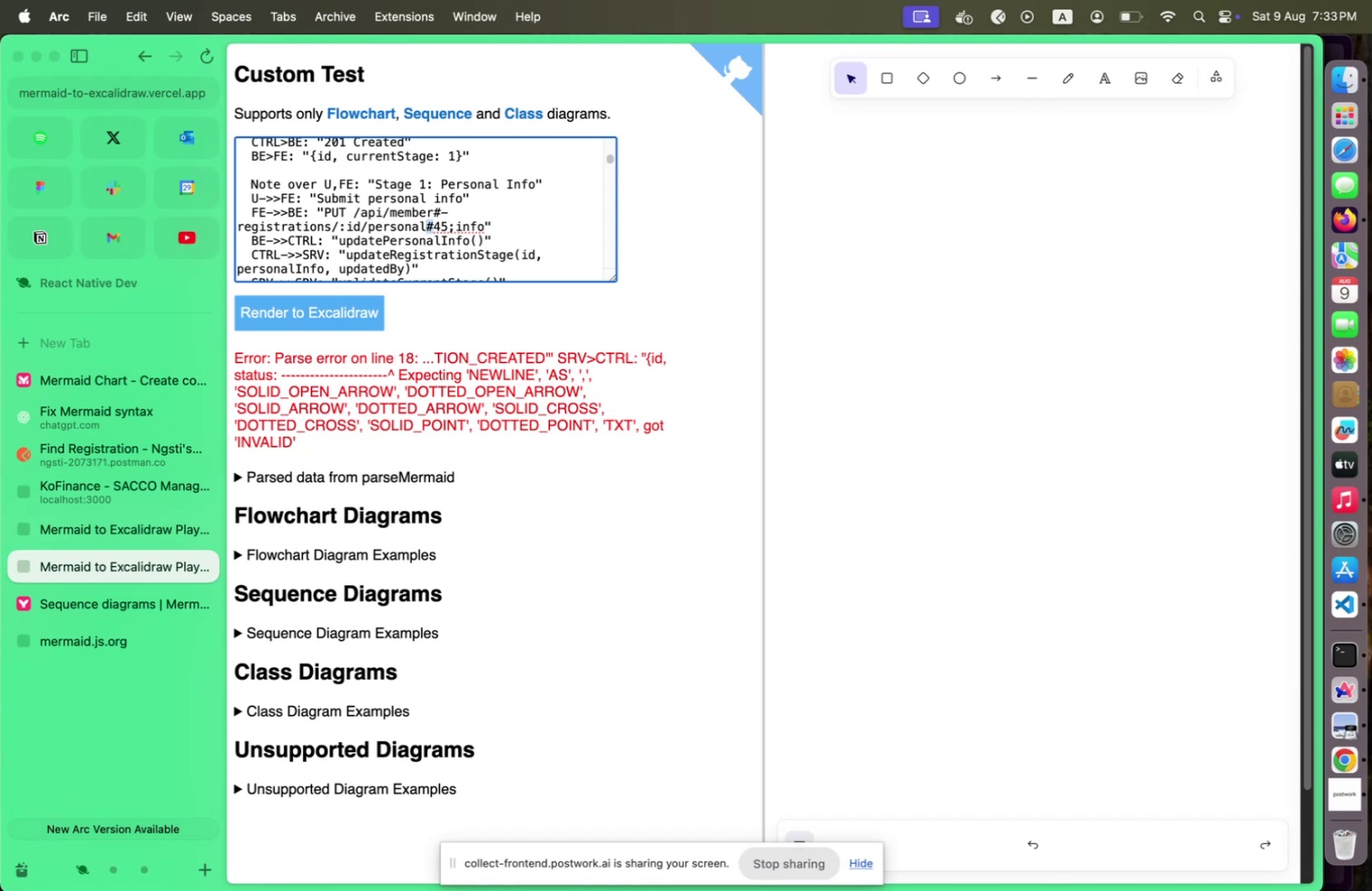 
key(Shift+ArrowRight)
 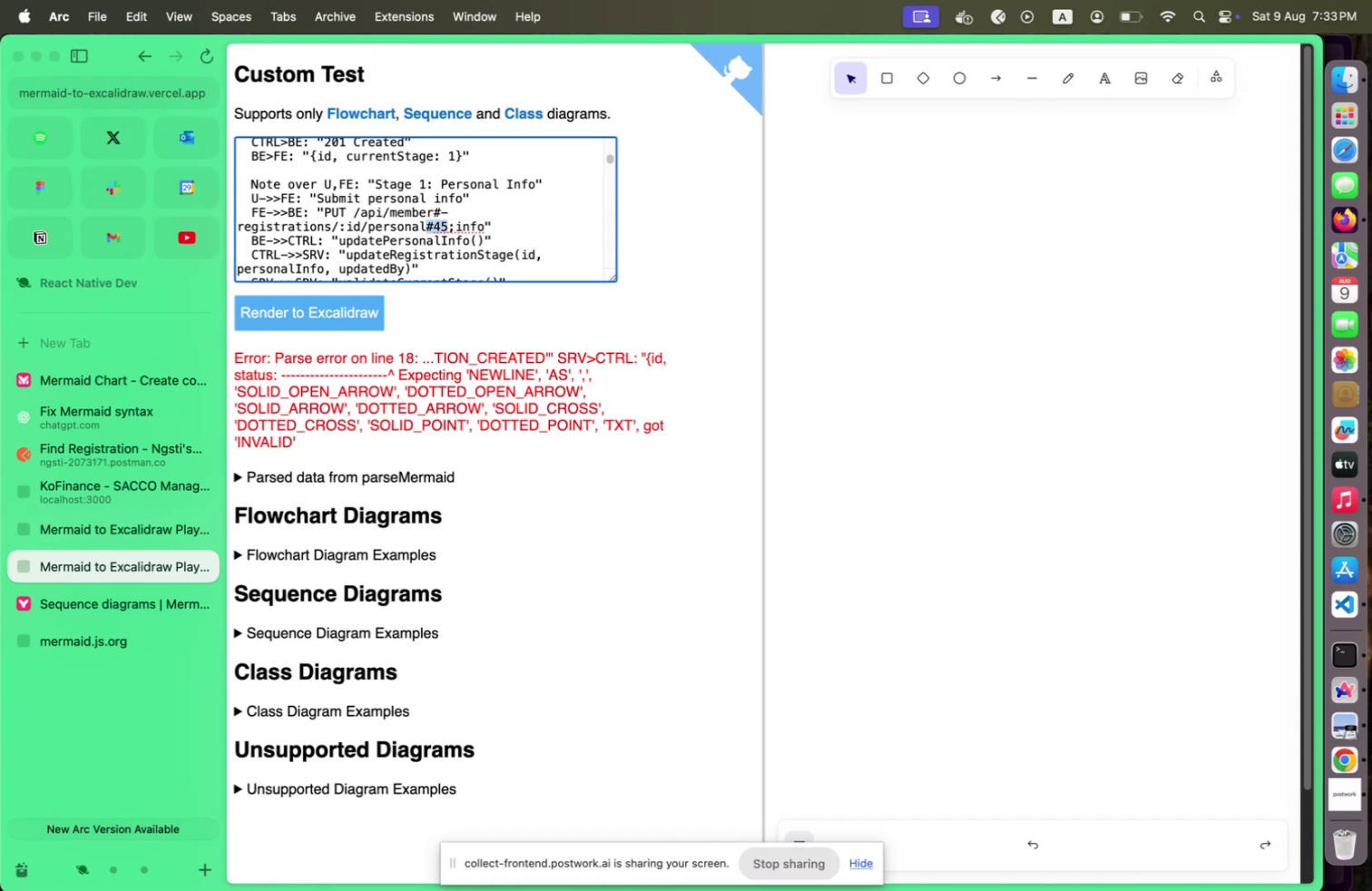 
key(Shift+ArrowRight)
 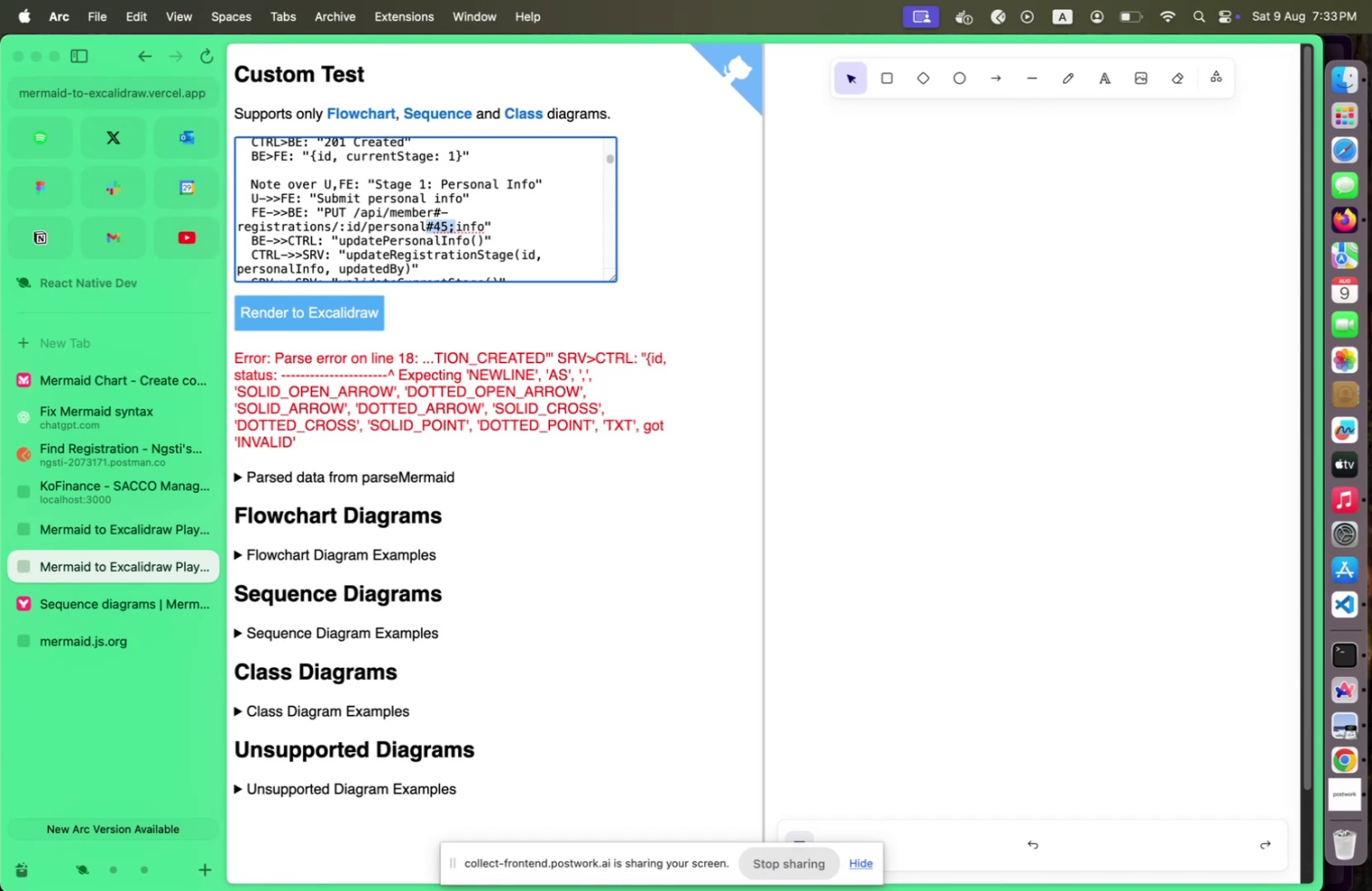 
key(Shift+ArrowRight)
 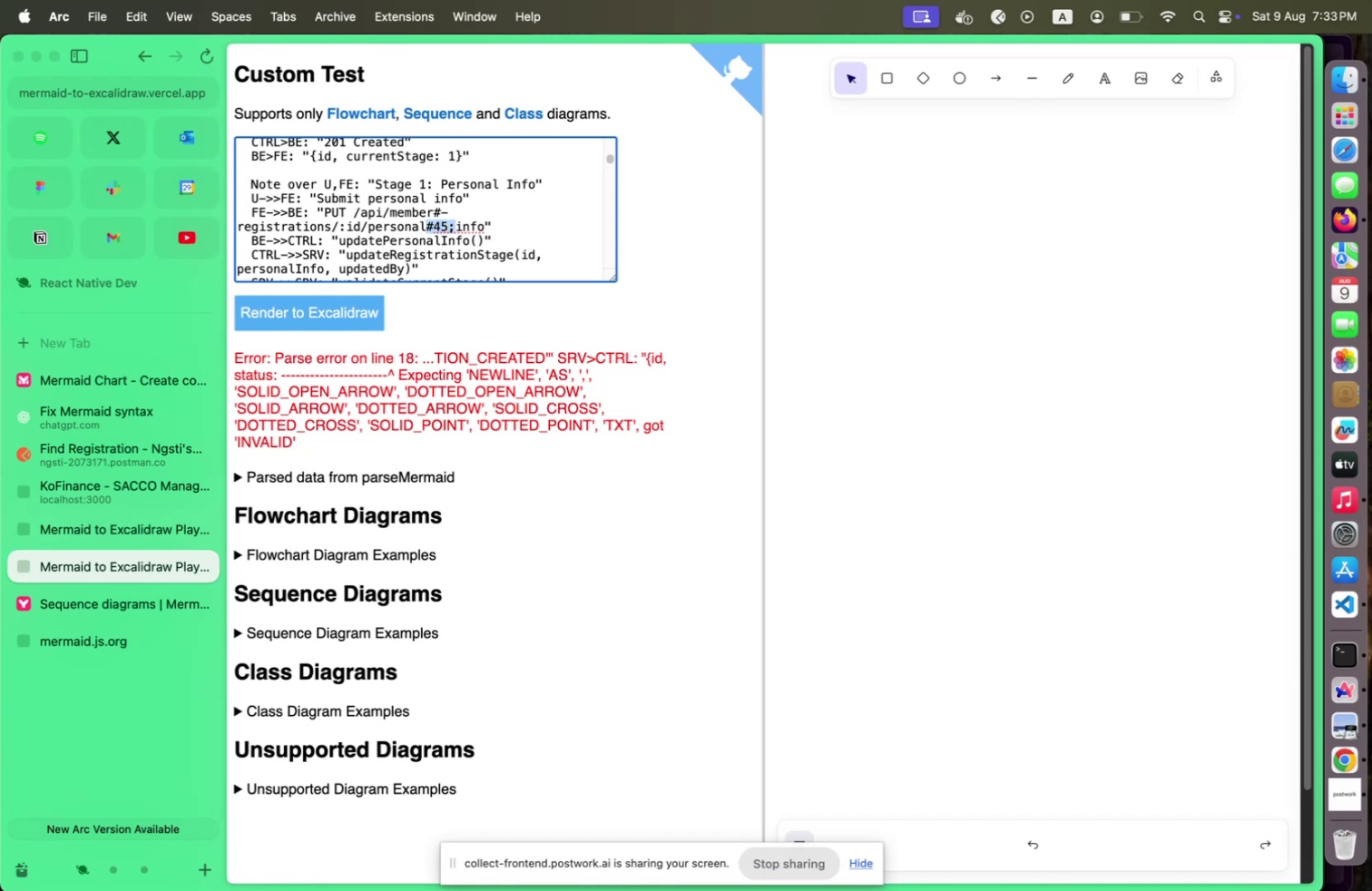 
key(Shift+ArrowRight)
 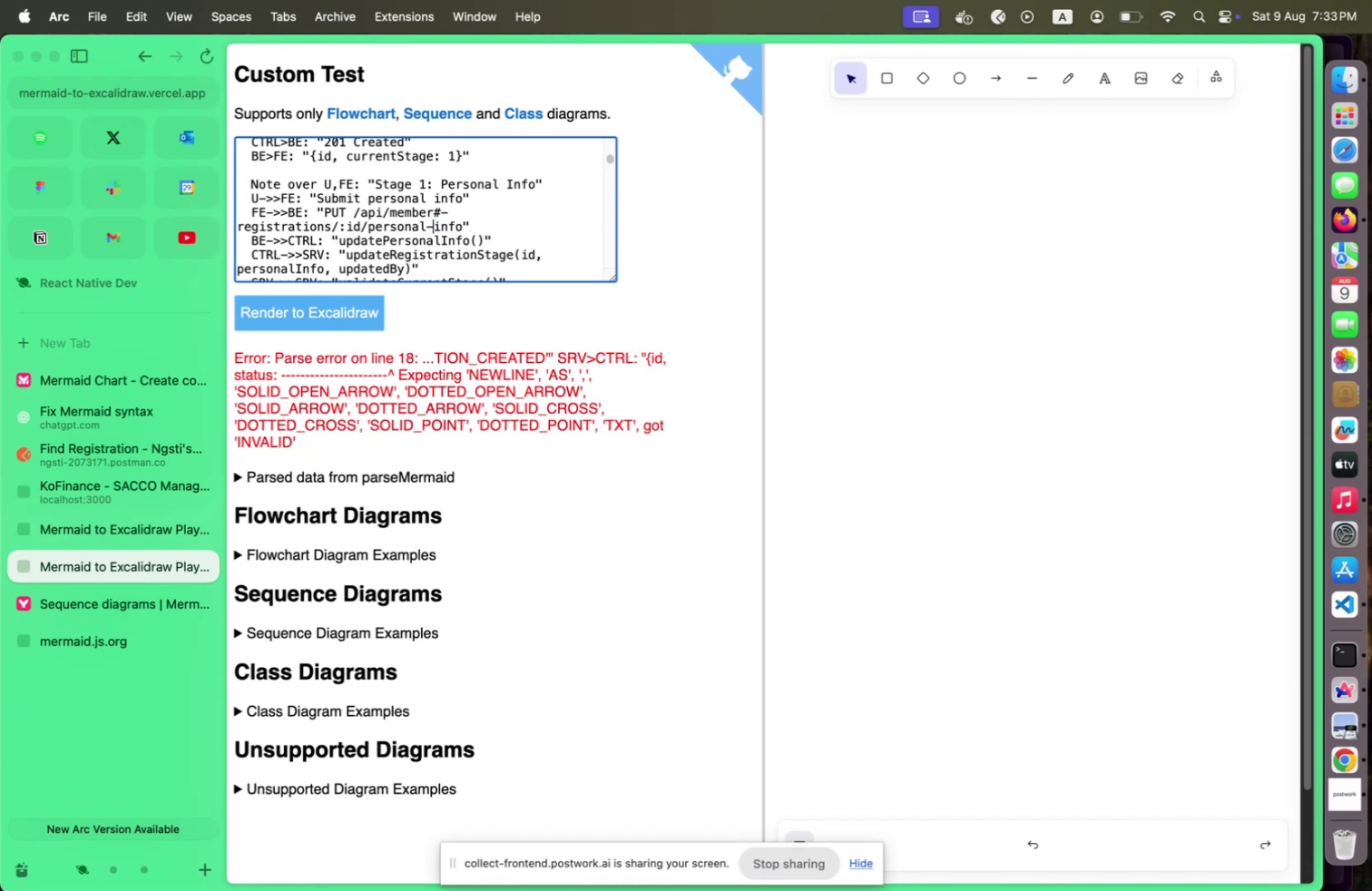 
key(Shift+Minus)
 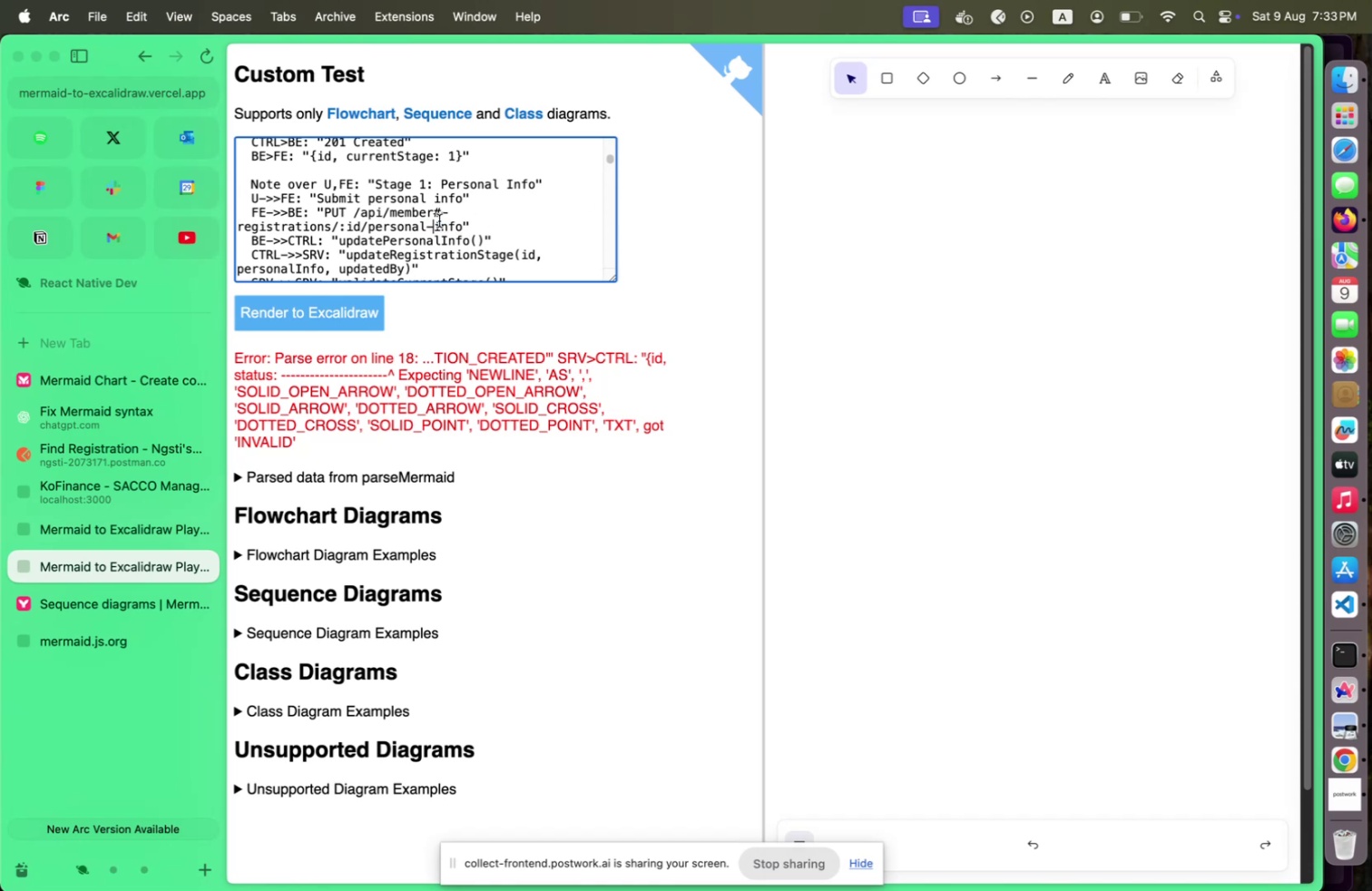 
scroll: coordinate [439, 220], scroll_direction: up, amount: 2.0
 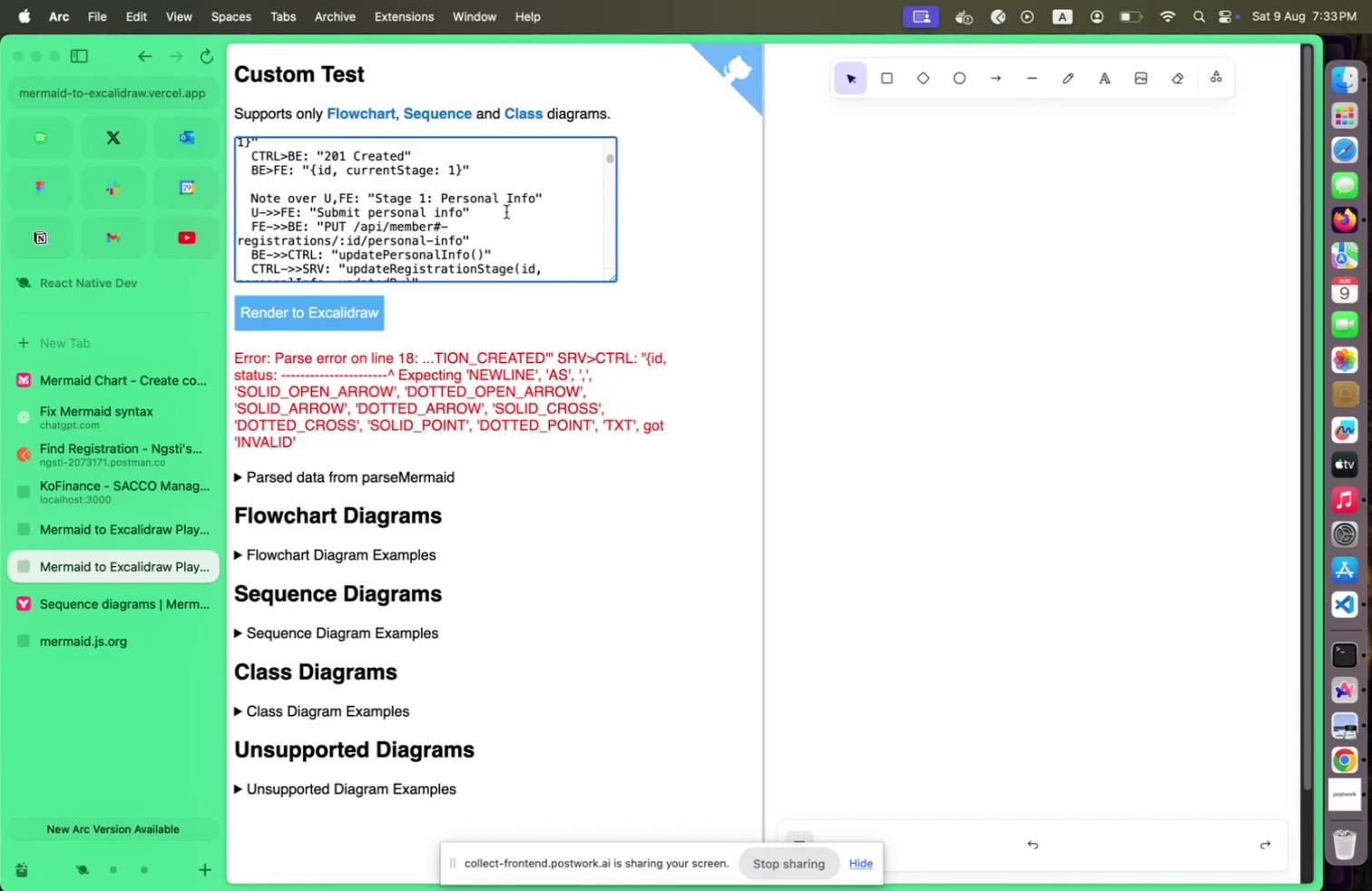 
key(Shift+ArrowUp)
 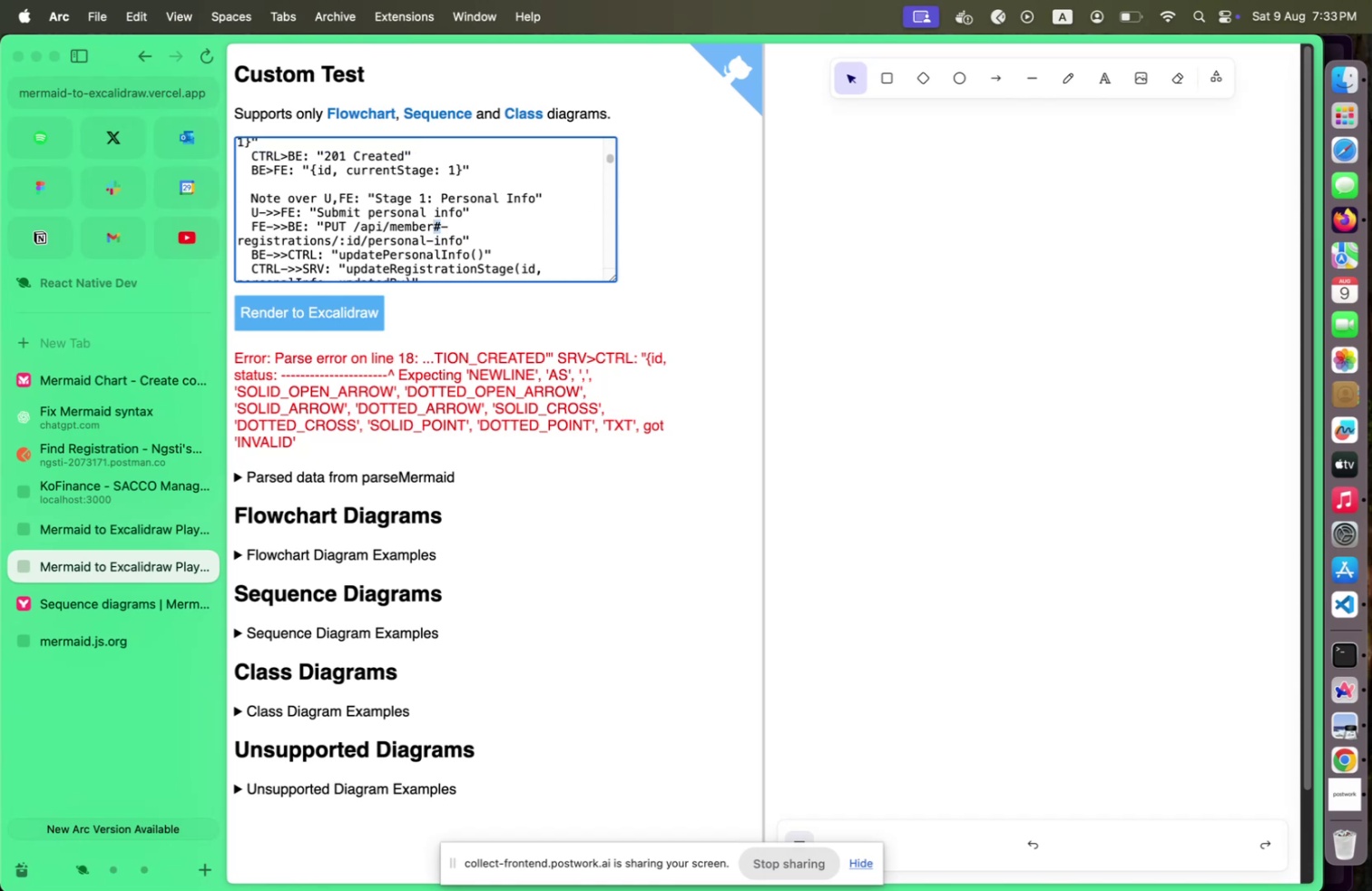 
key(Shift+ShiftLeft)
 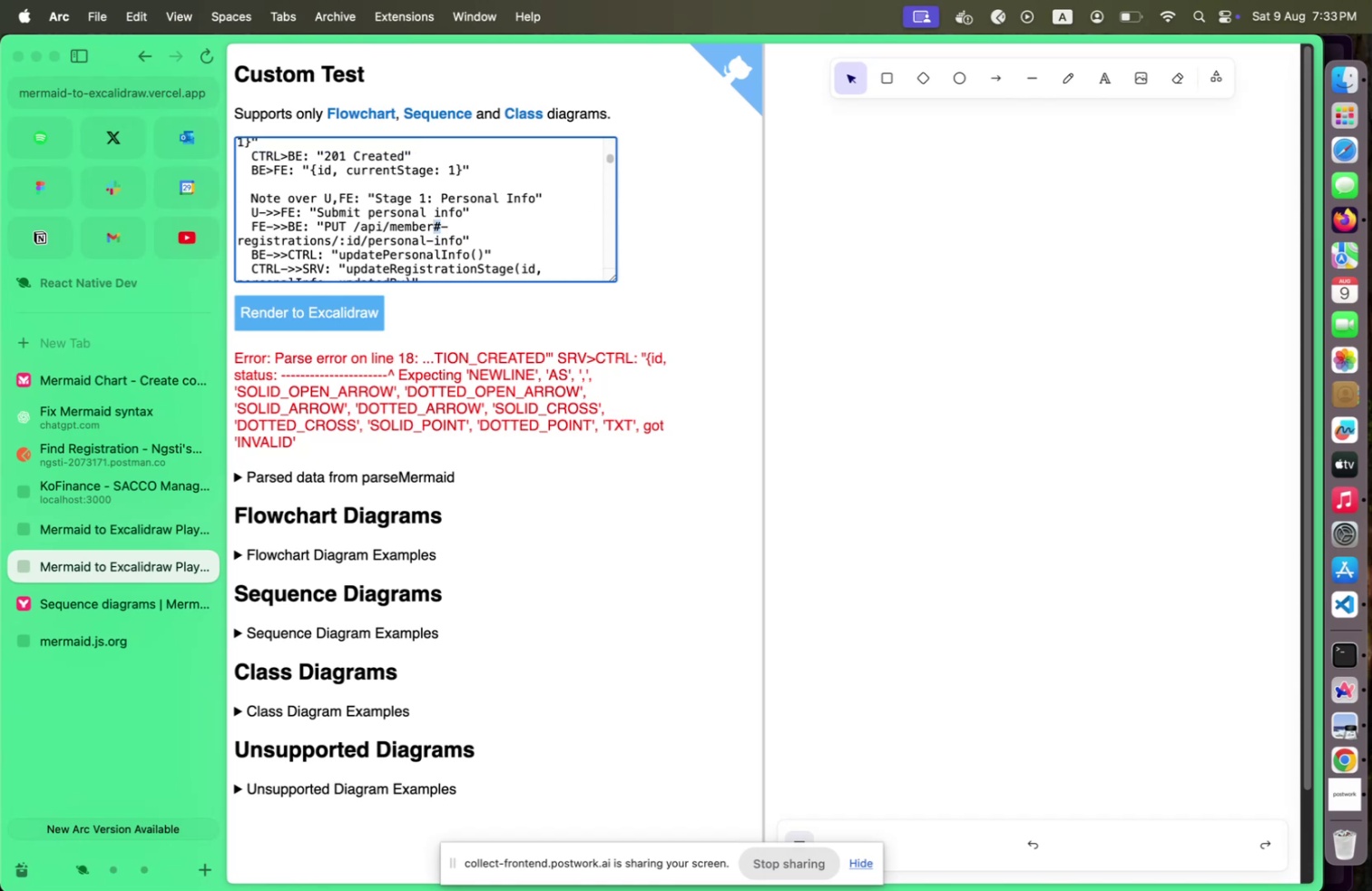 
key(Shift+ArrowRight)
 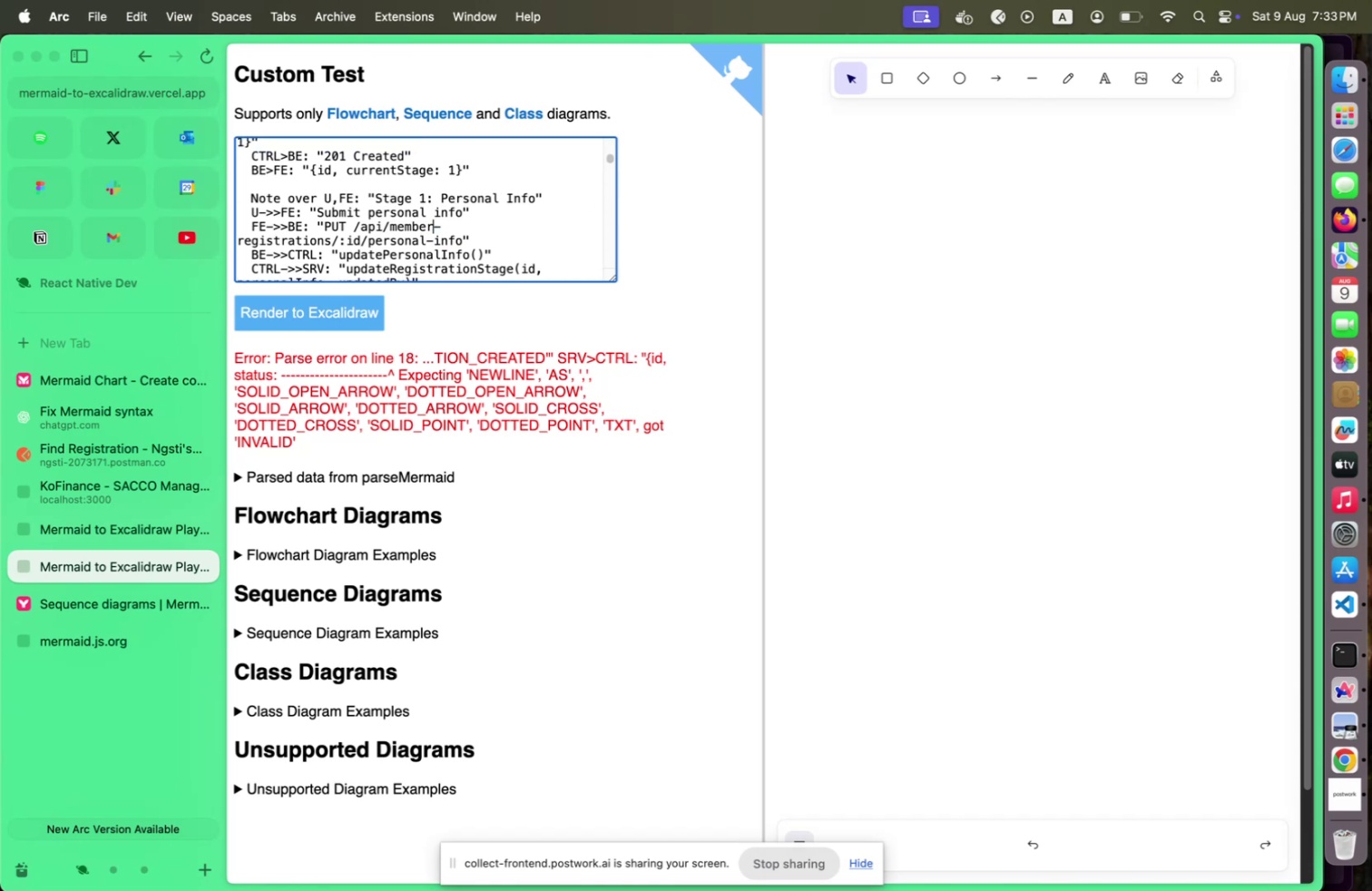 
key(Shift+Backspace)
 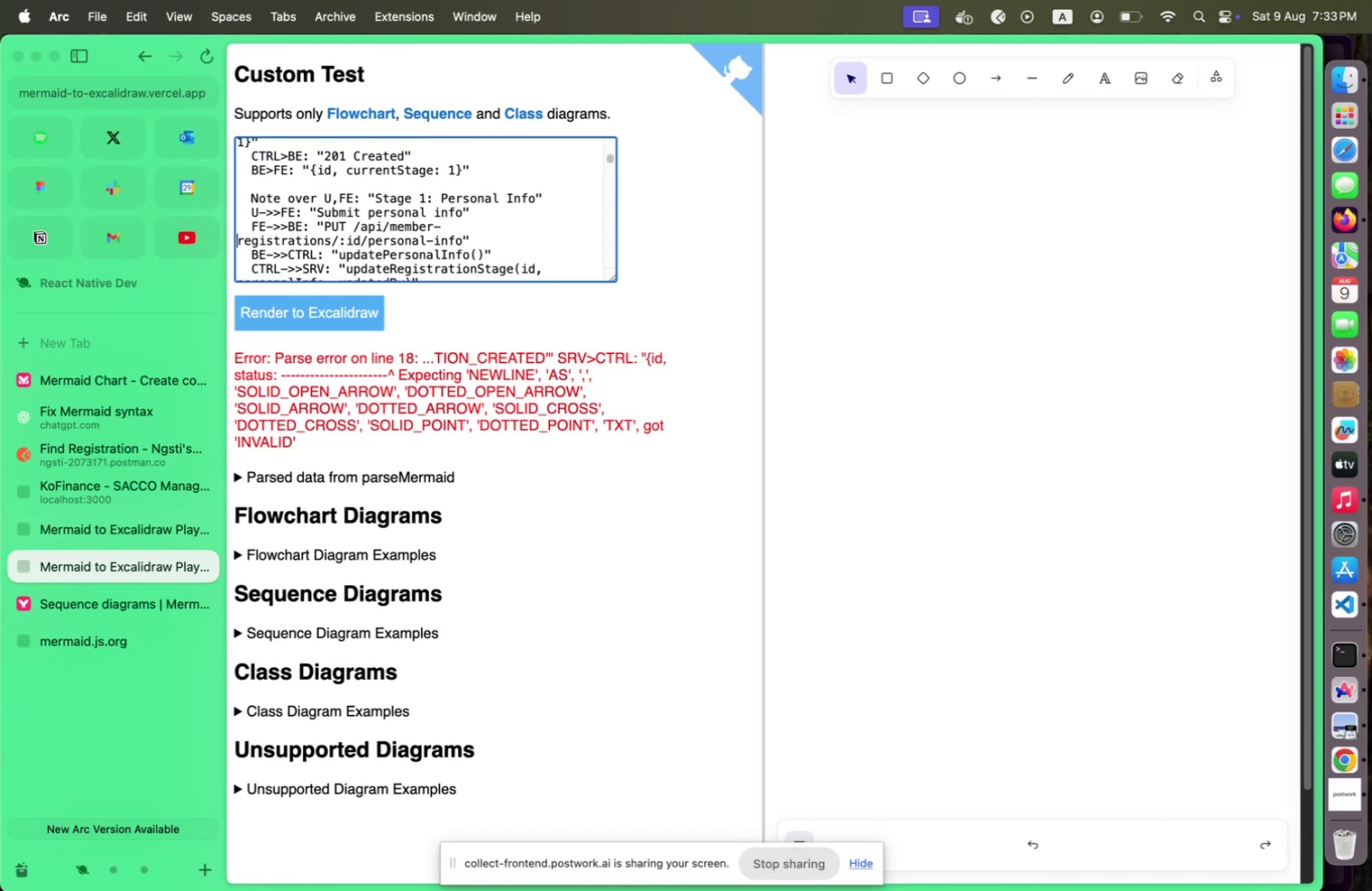 
key(Shift+ArrowRight)
 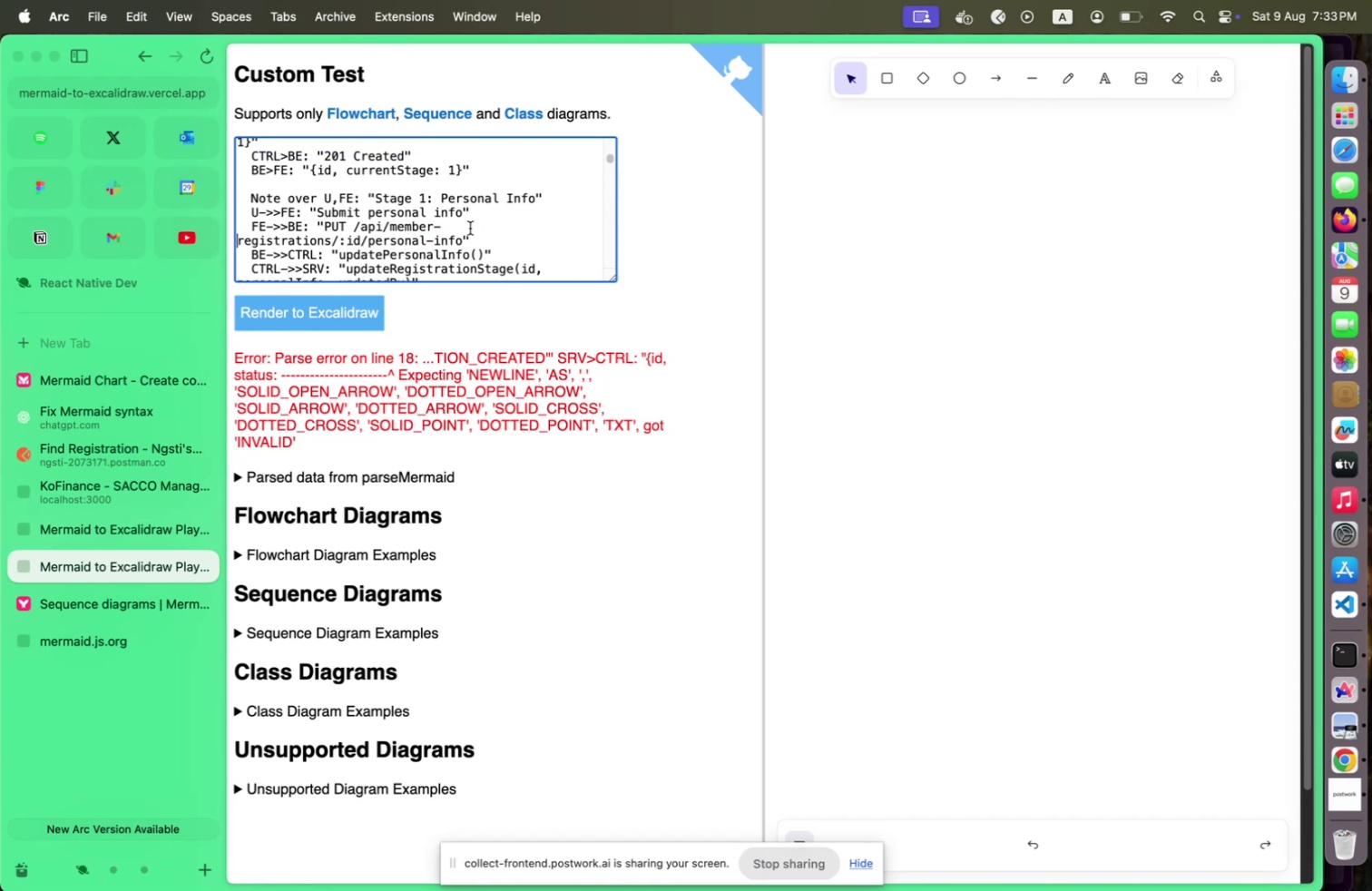 
scroll: coordinate [461, 230], scroll_direction: up, amount: 5.0
 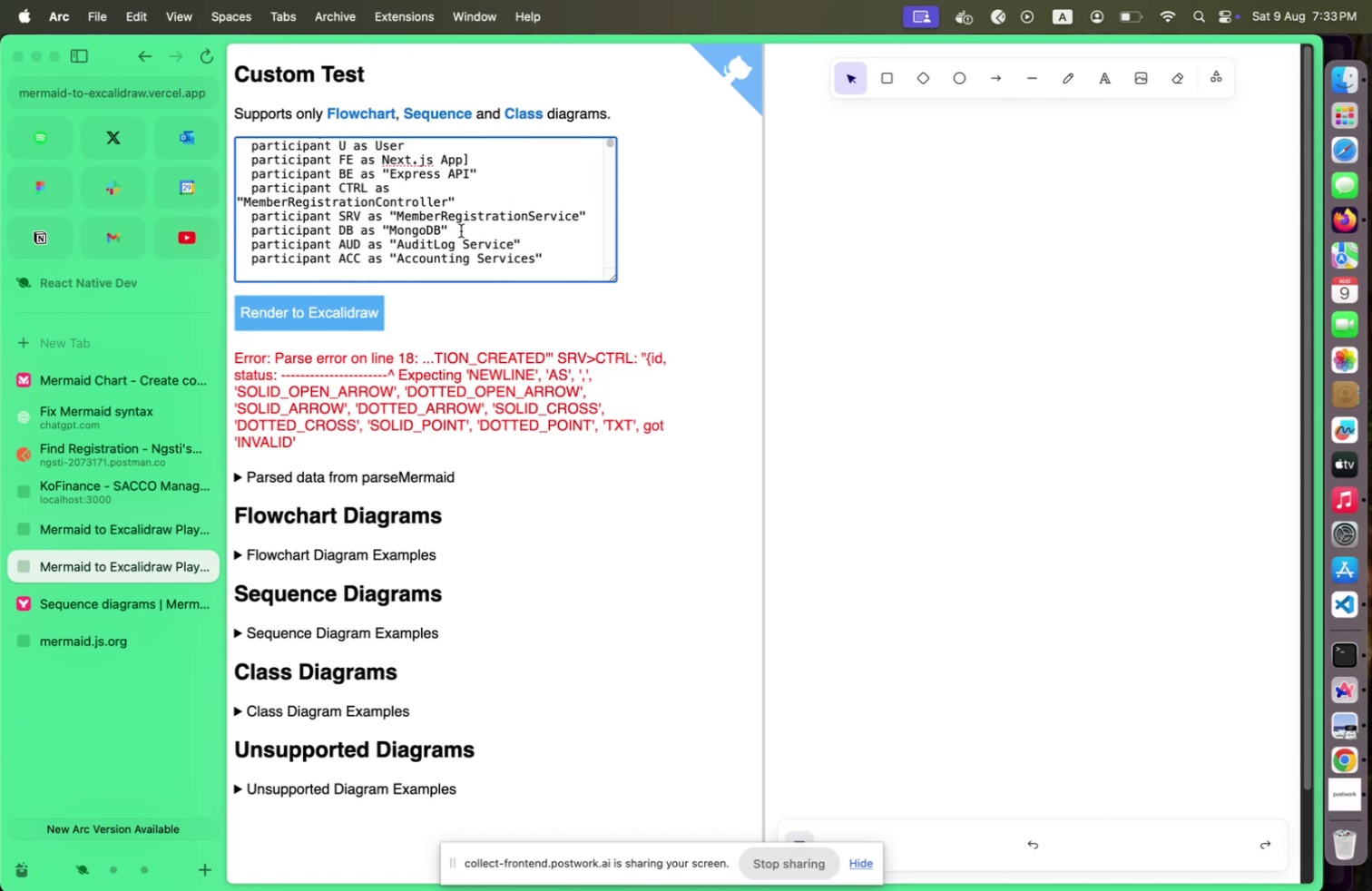 
scroll: coordinate [461, 230], scroll_direction: down, amount: 2.0
 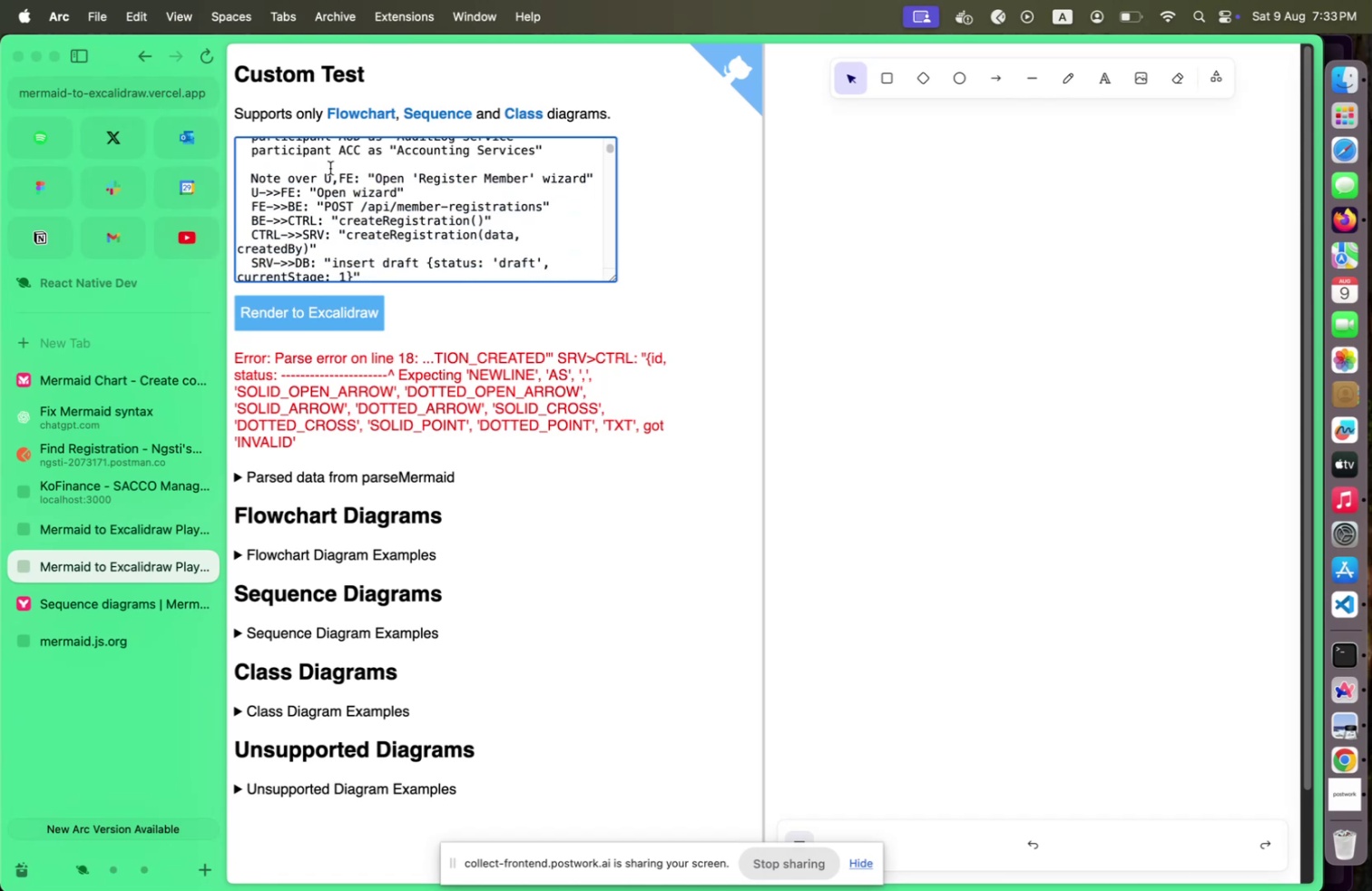 
wait(5.96)
 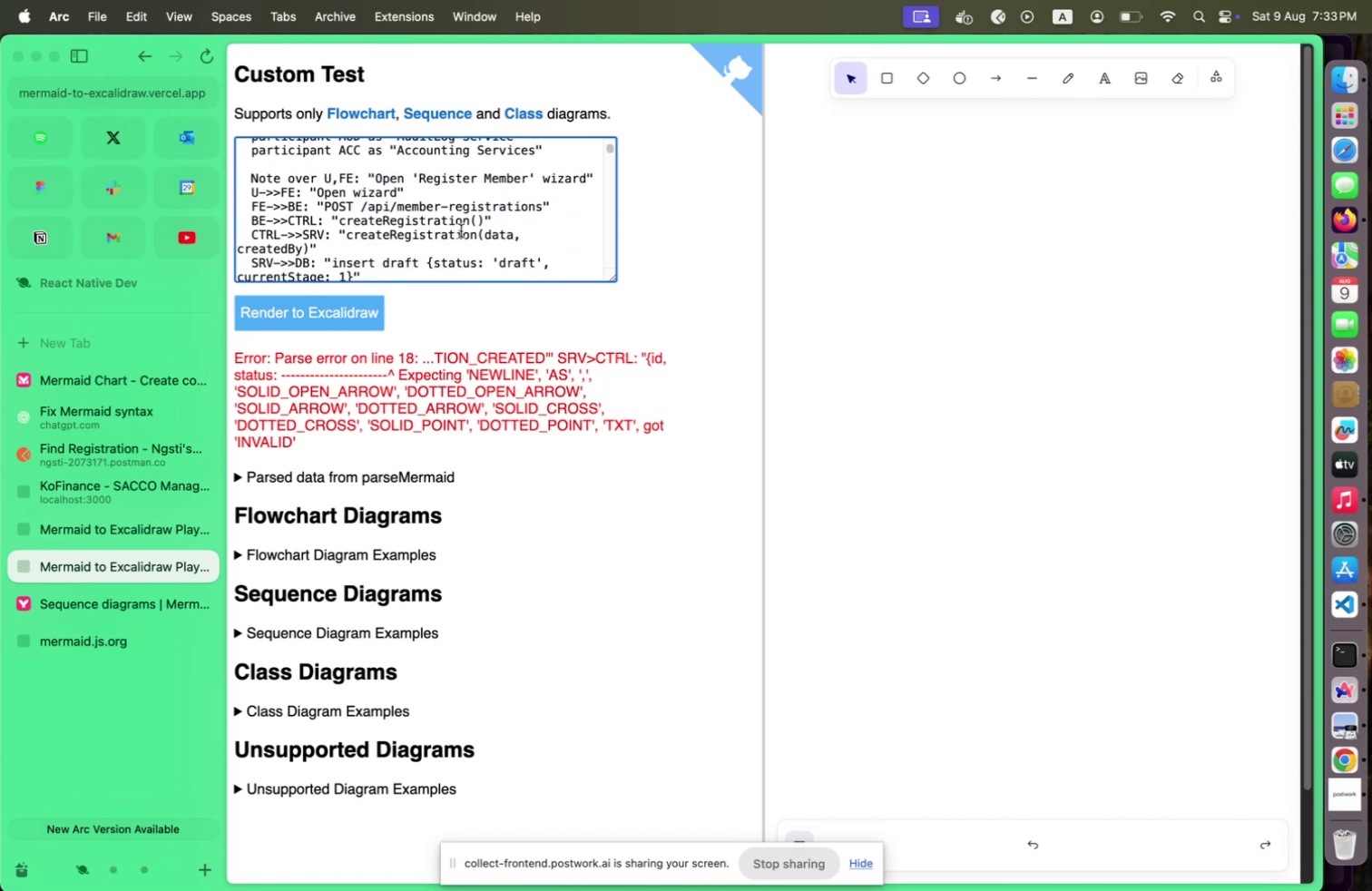 
left_click([395, 196])
 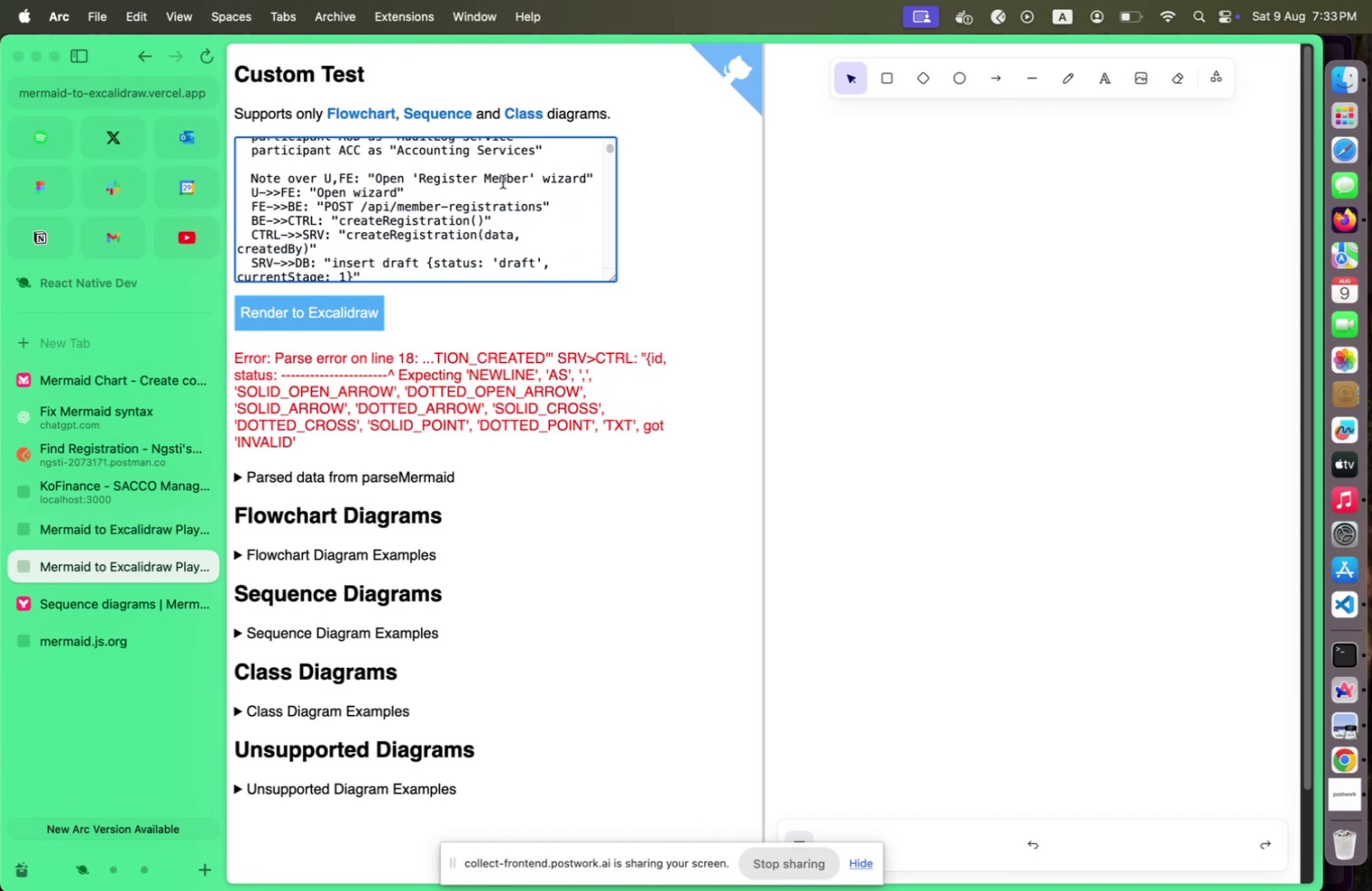 
scroll: coordinate [503, 181], scroll_direction: up, amount: 12.0
 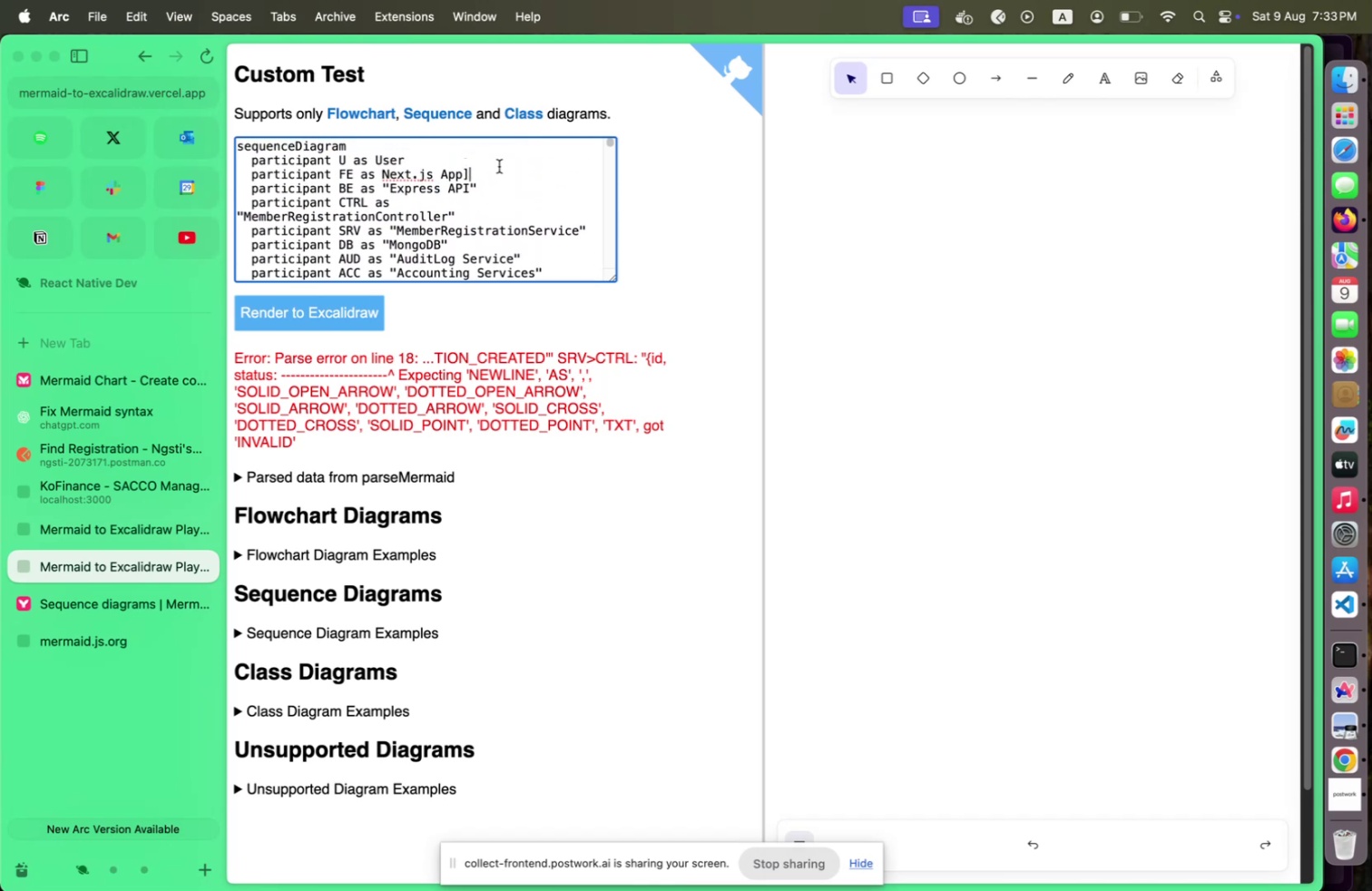 
left_click([491, 175])
 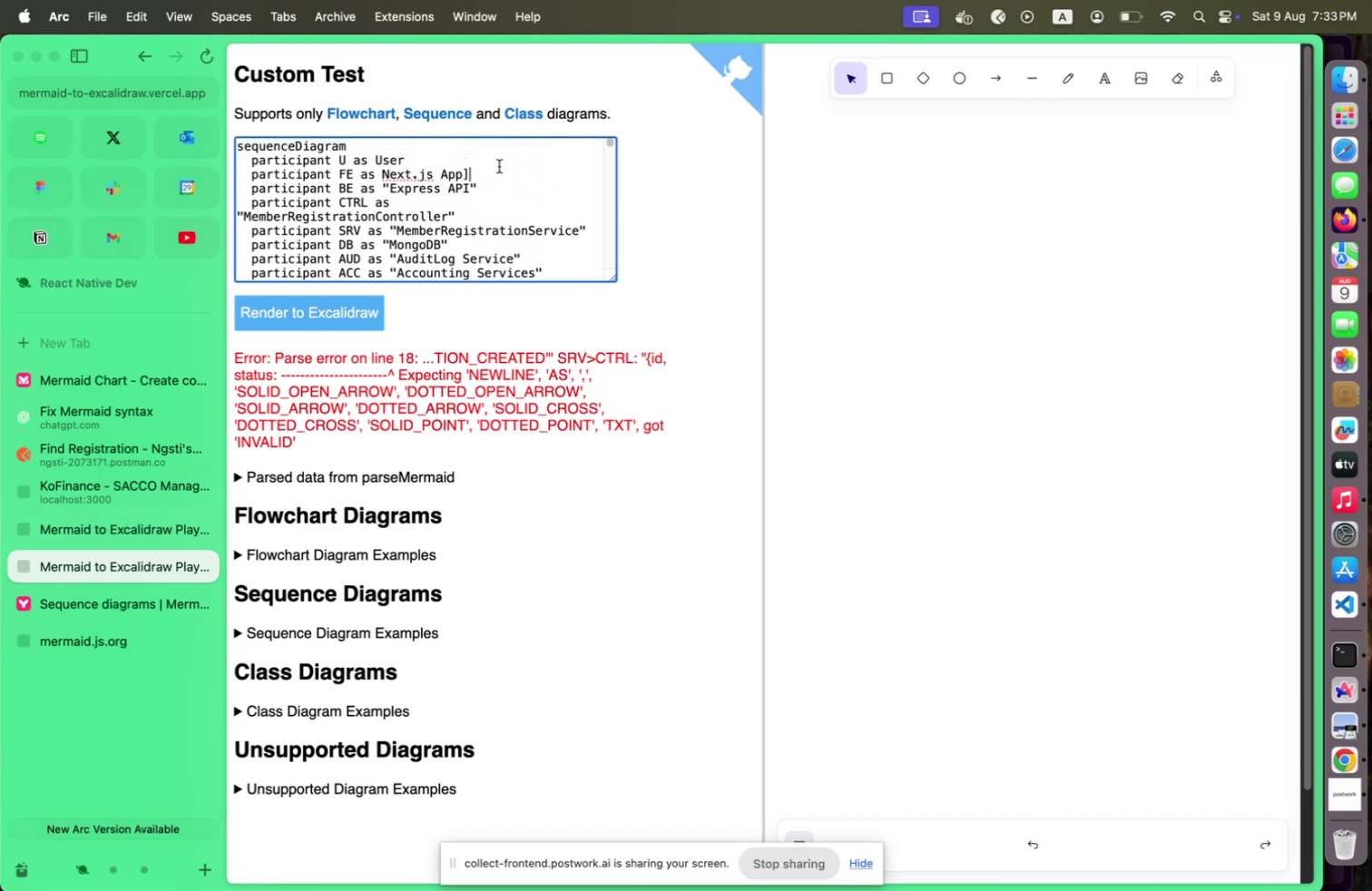 
key(Shift+Backspace)
 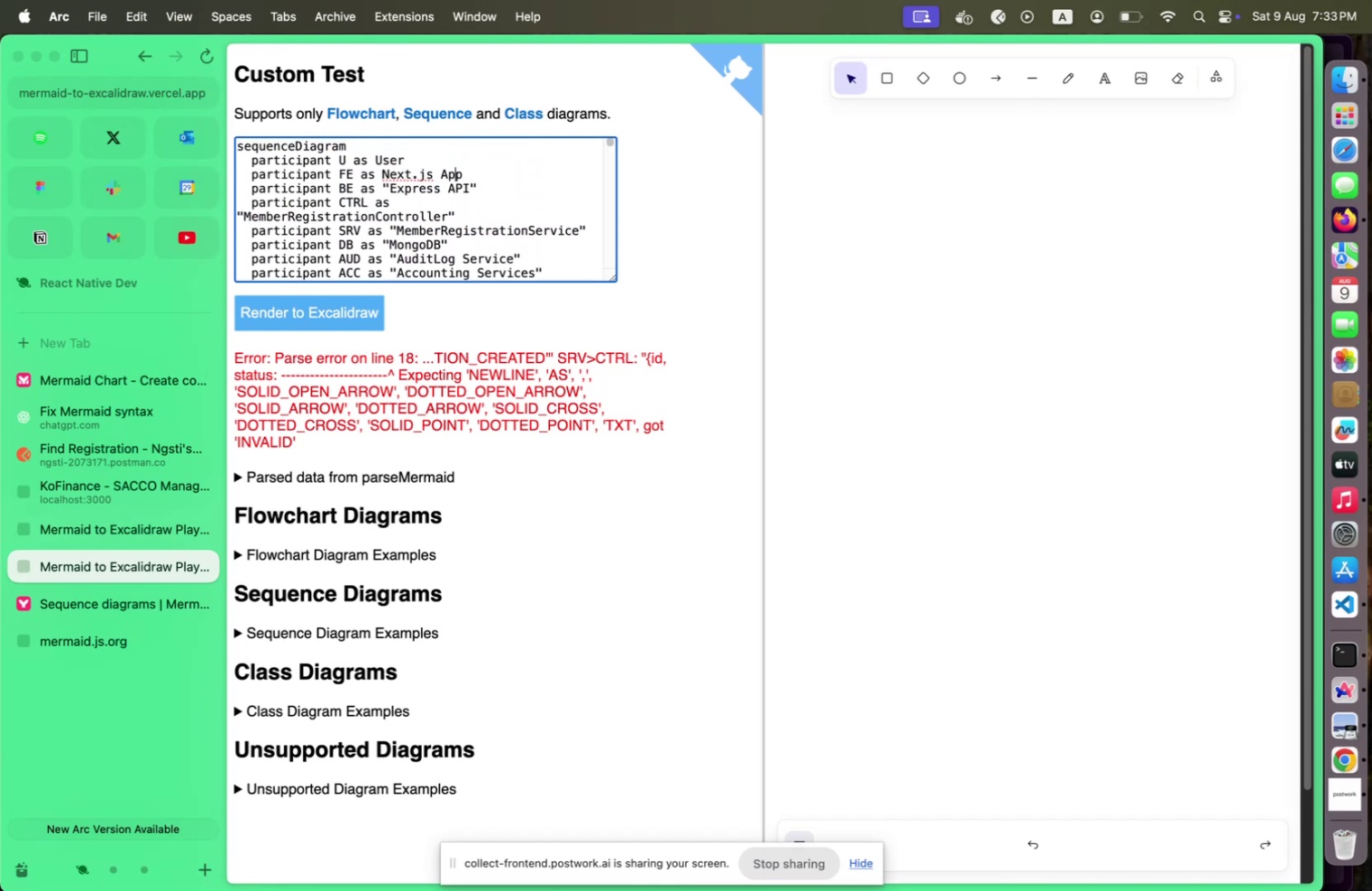 
hold_key(key=ArrowLeft, duration=1.41)
 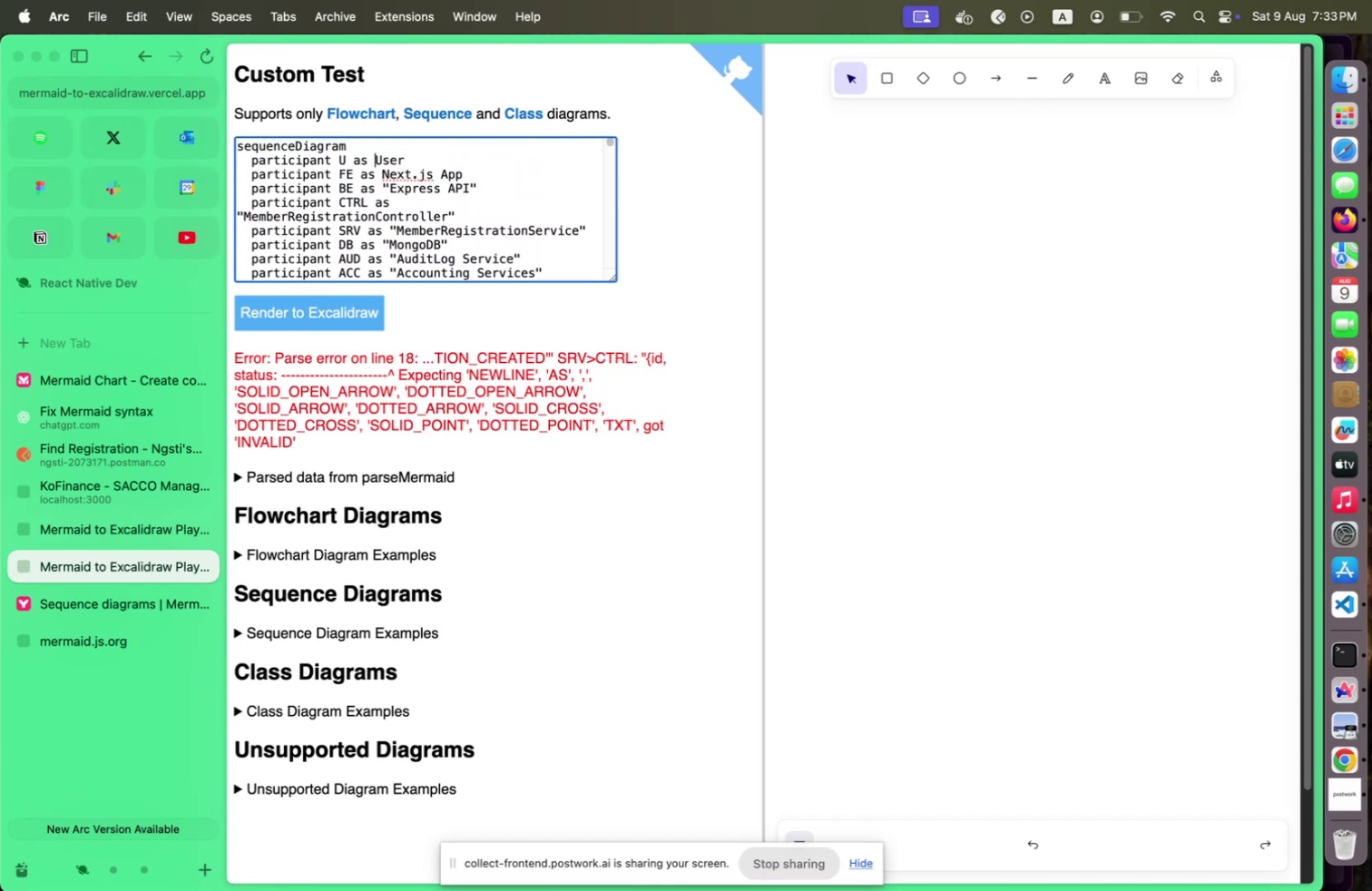 
key(Shift+ArrowUp)
 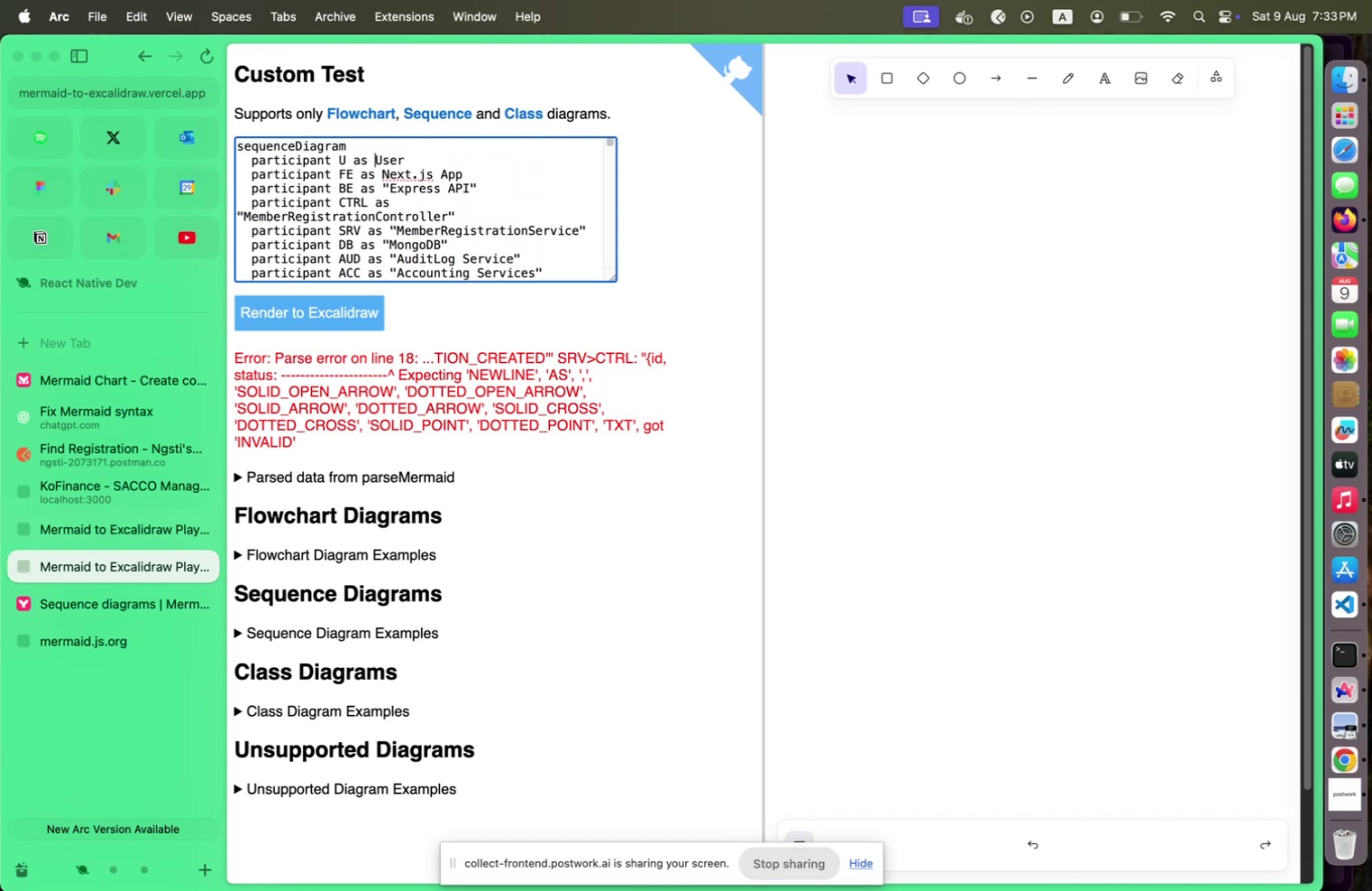 
key(Shift+Quote)
 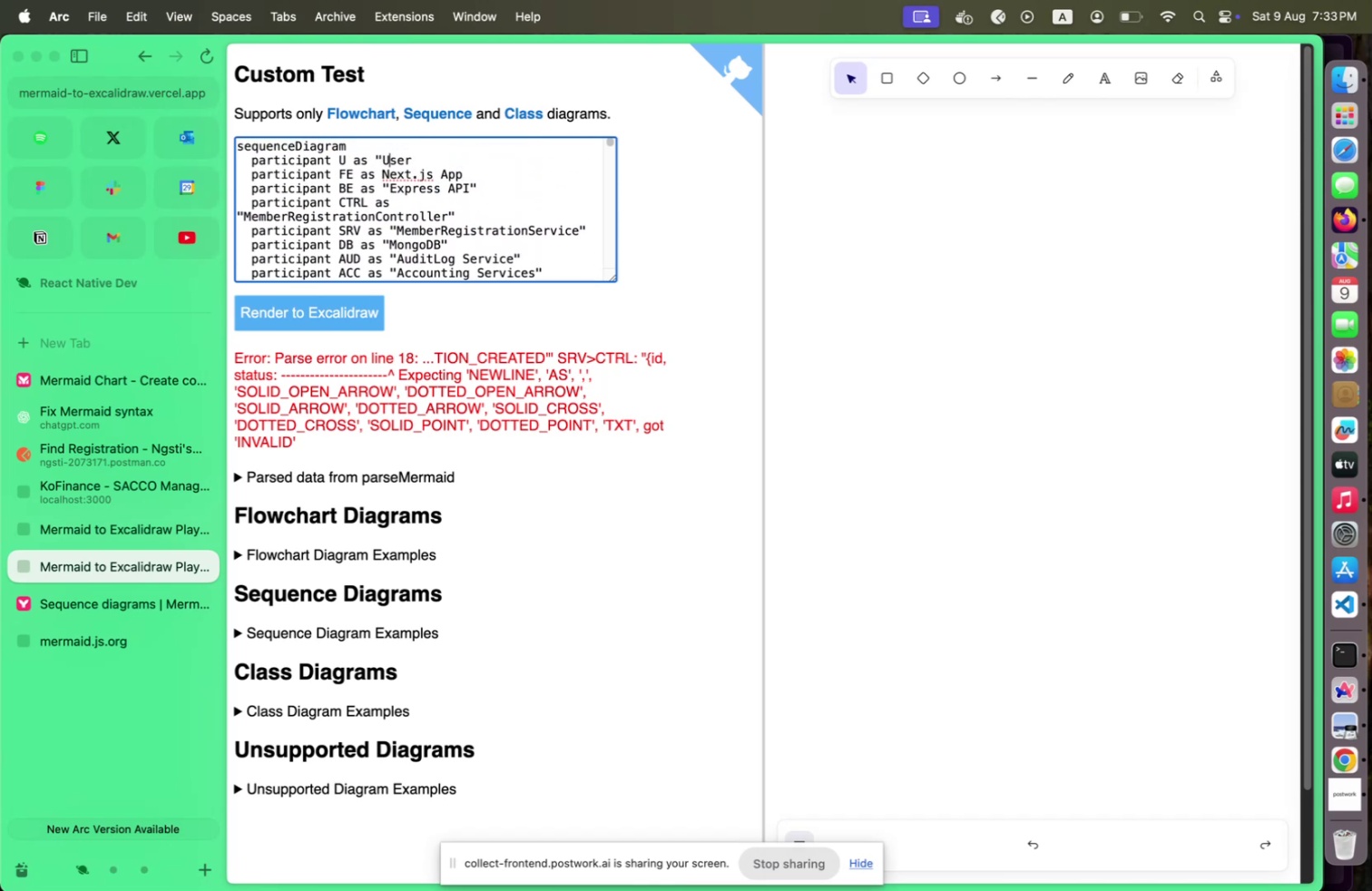 
key(Shift+ArrowRight)
 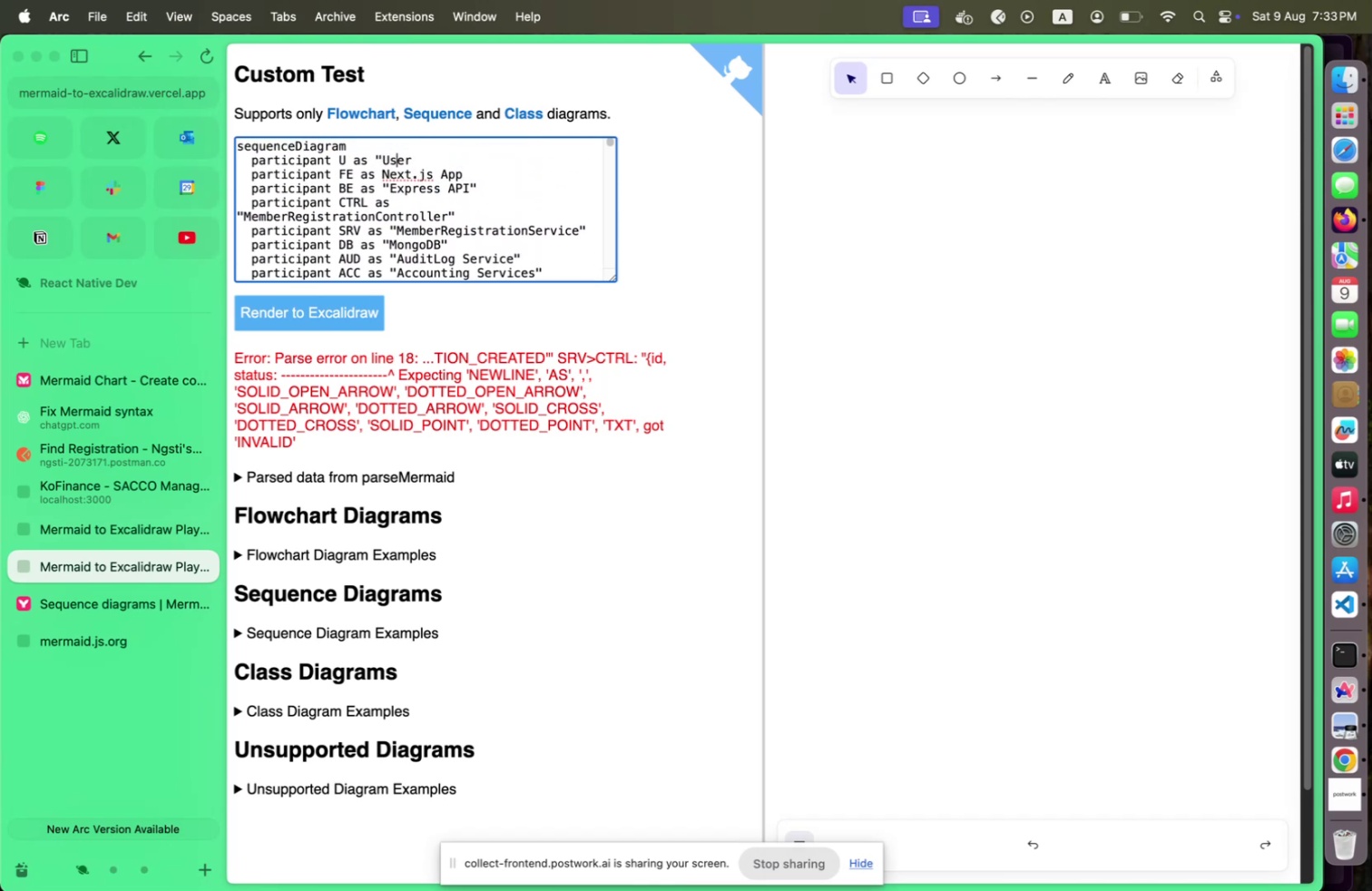 
key(Shift+ArrowRight)
 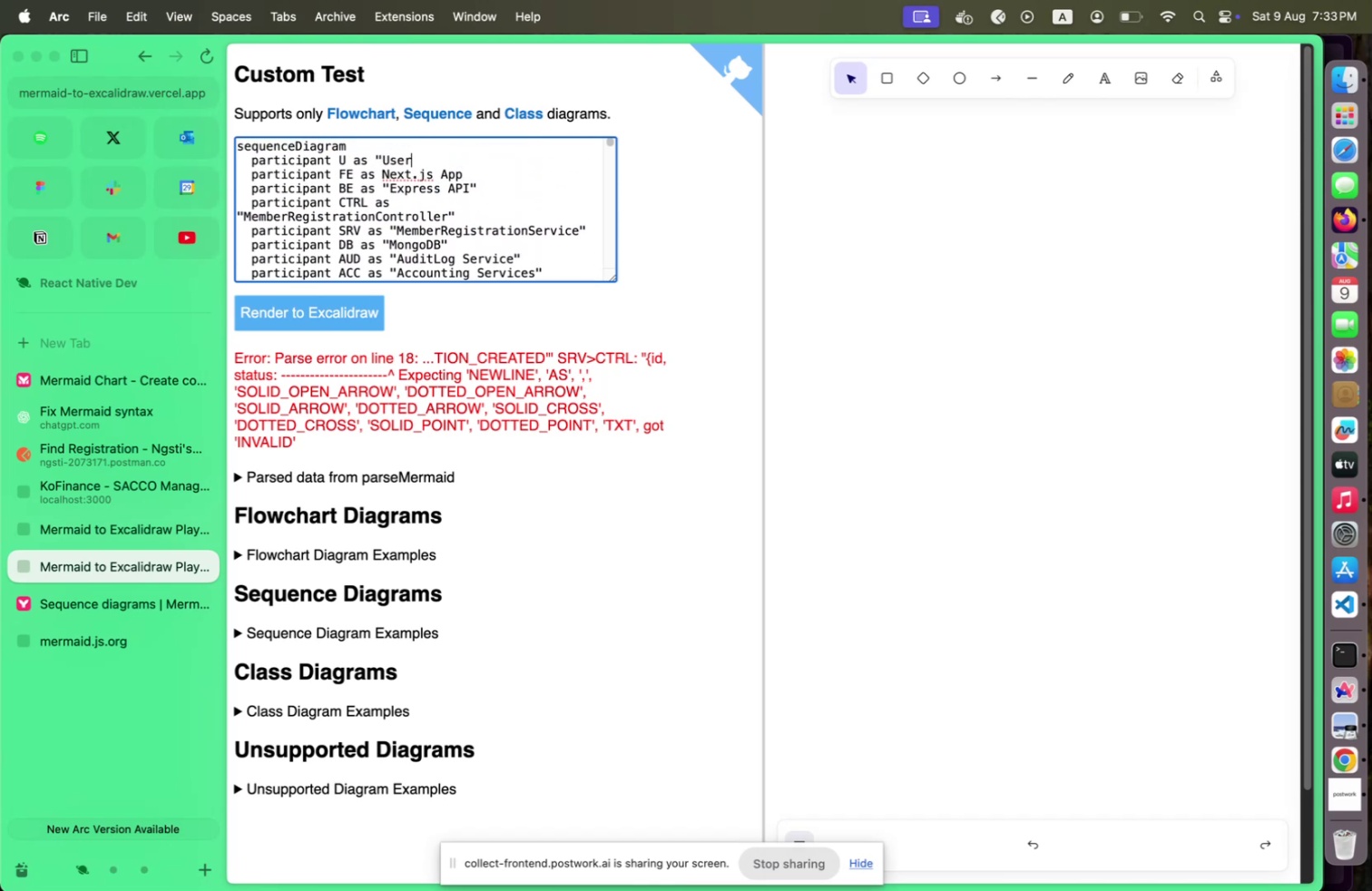 
key(Shift+ArrowRight)
 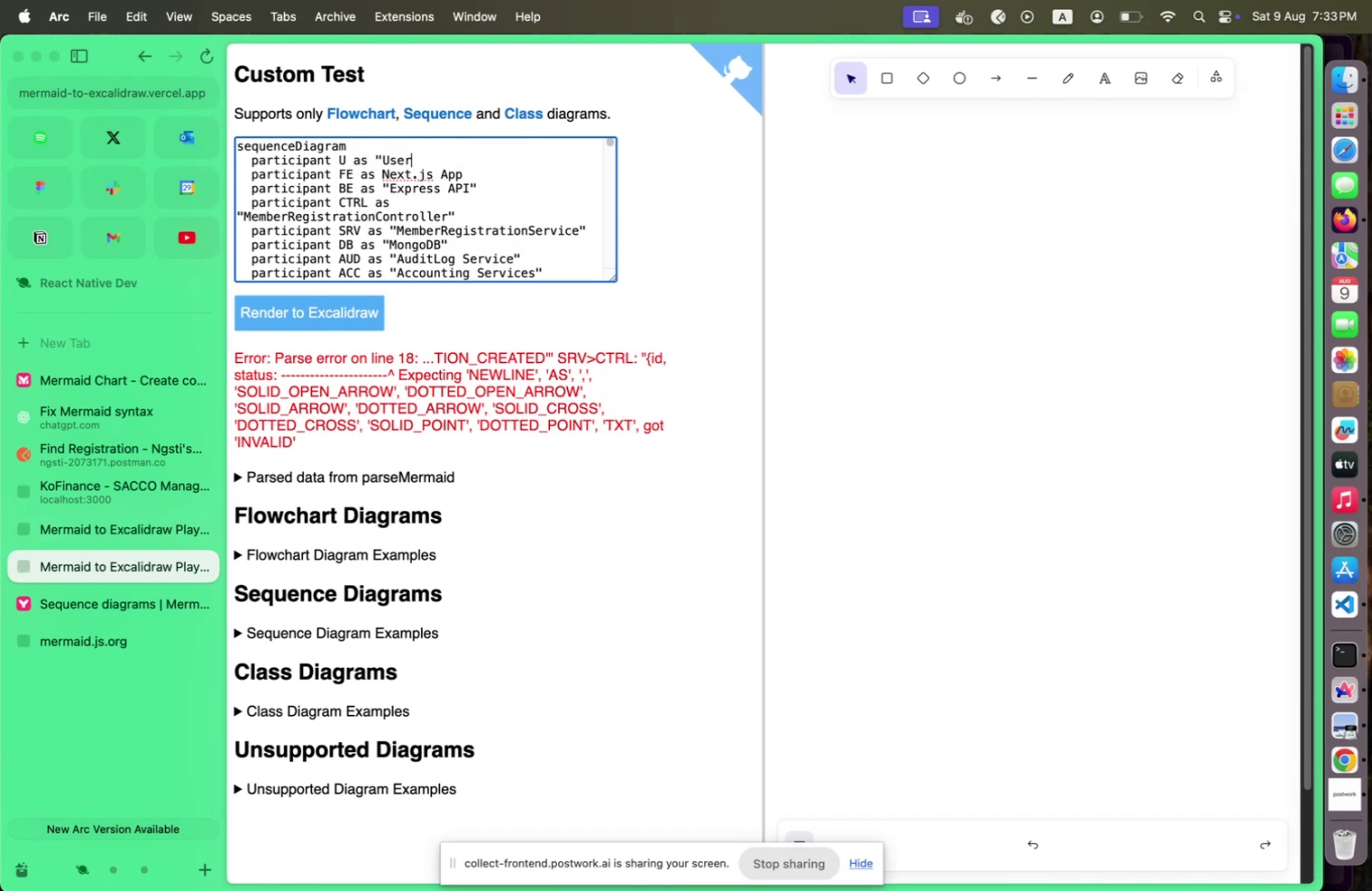 
key(Shift+ArrowRight)
 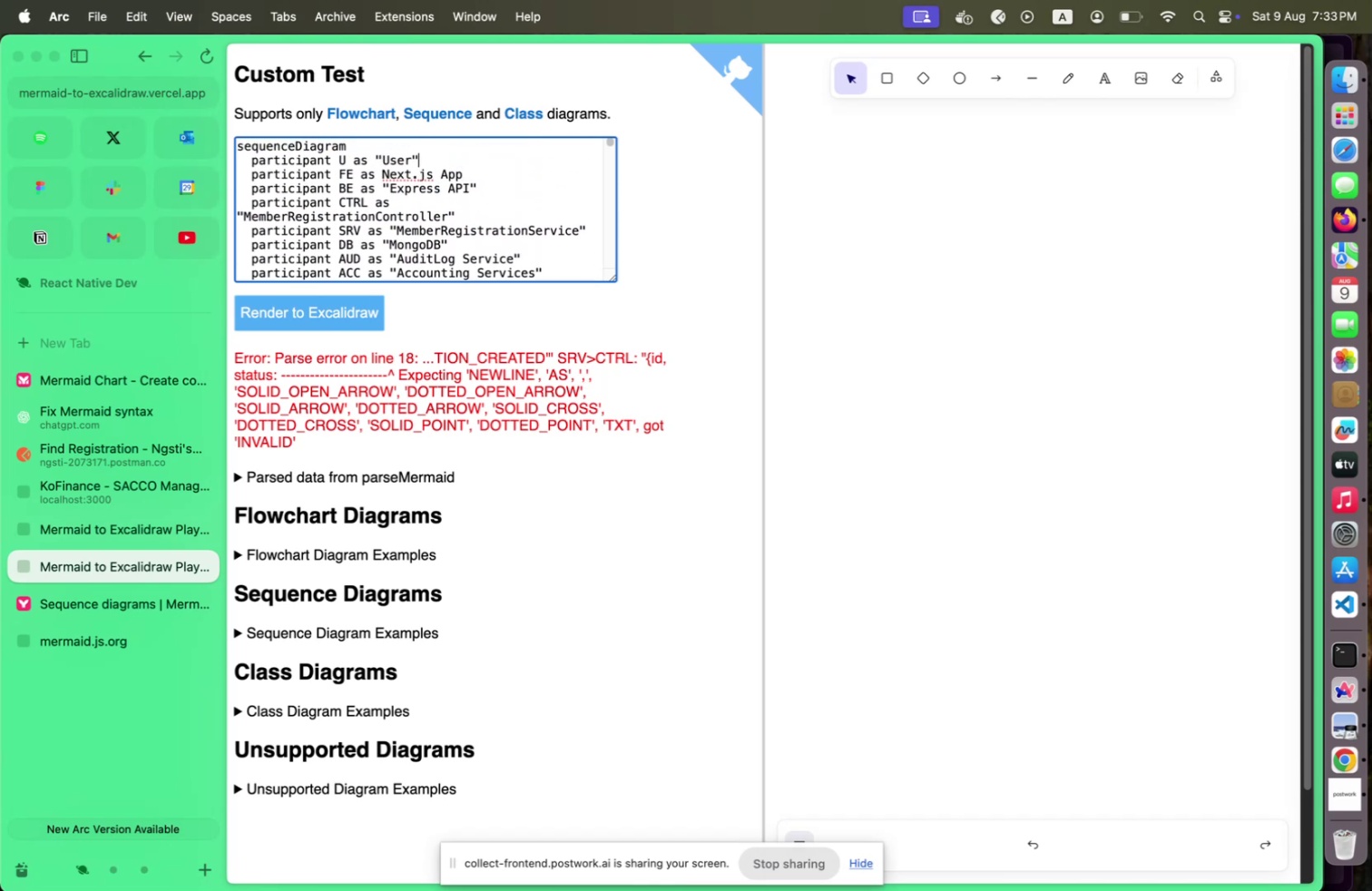 
key(Shift+Quote)
 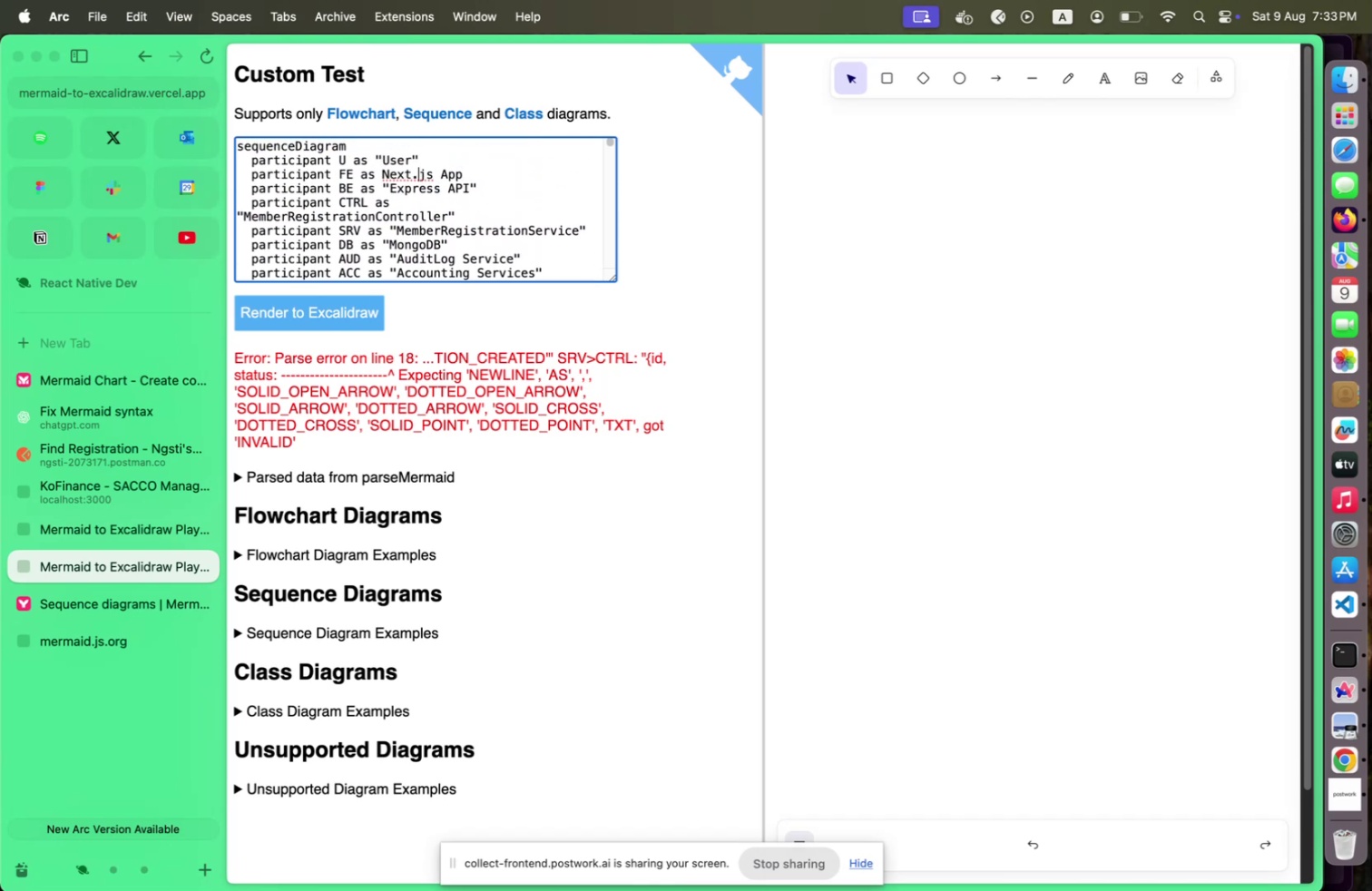 
key(Shift+ArrowDown)
 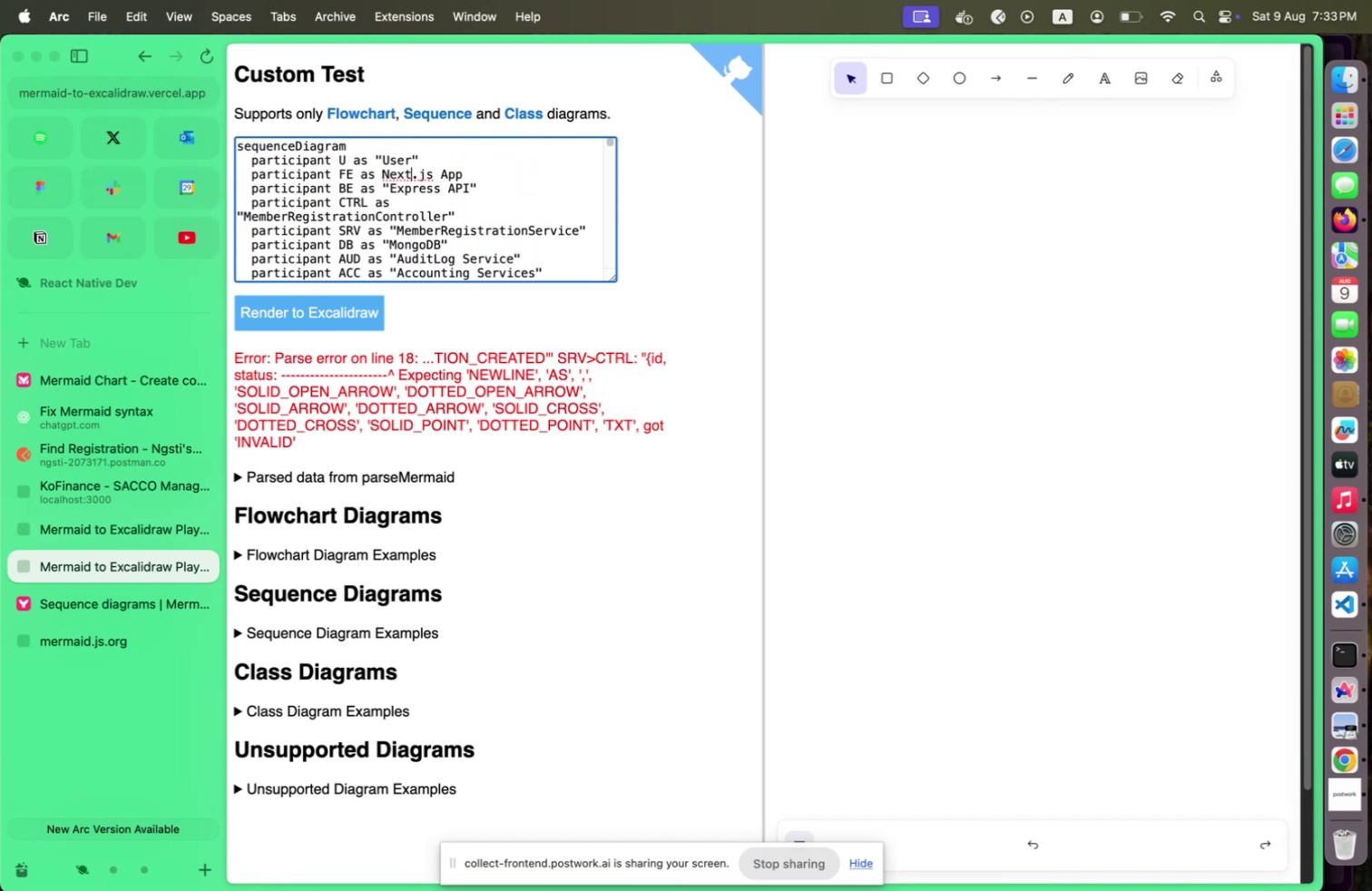 
hold_key(key=ArrowLeft, duration=0.6)
 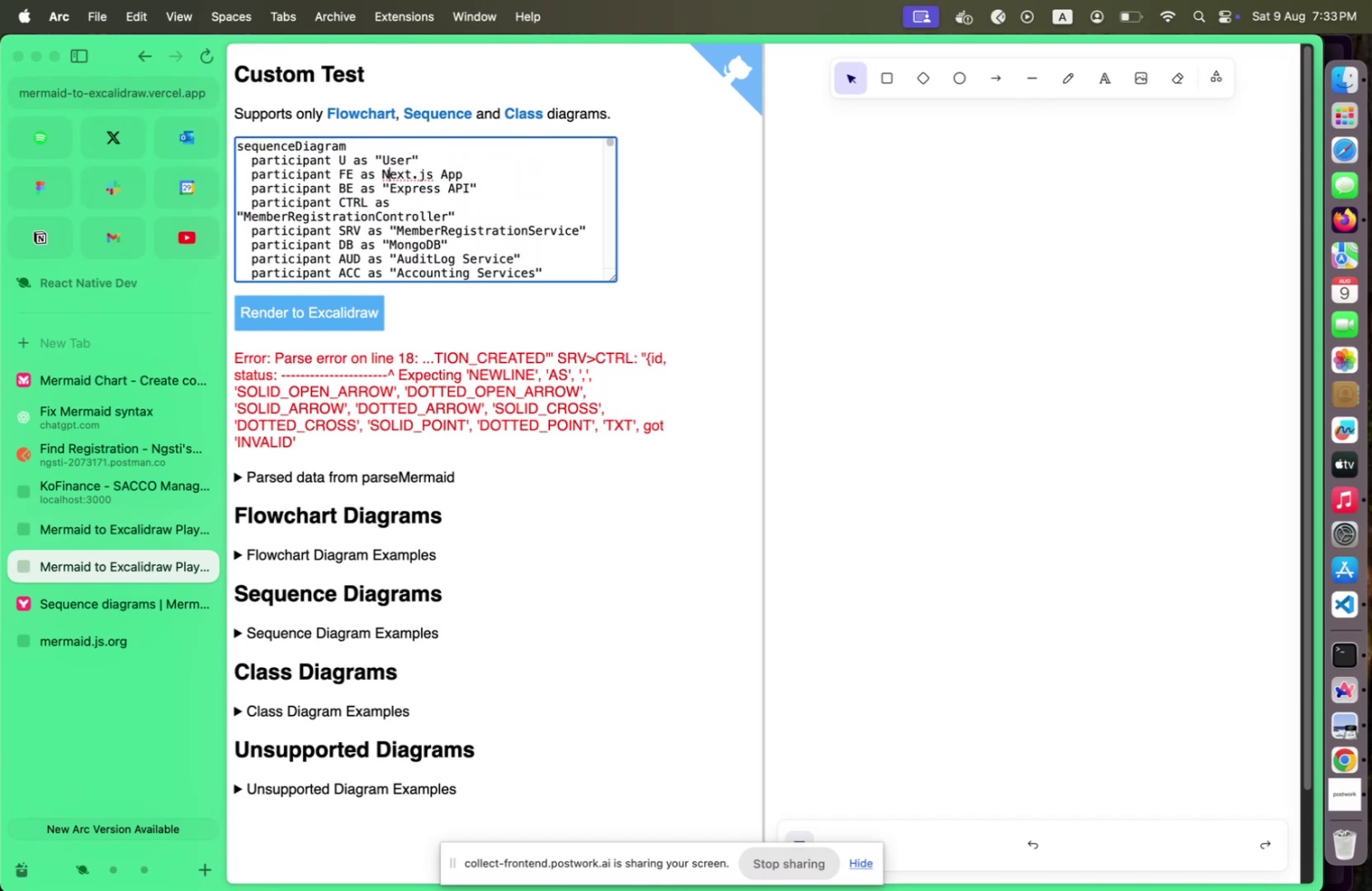 
key(Shift+ArrowLeft)
 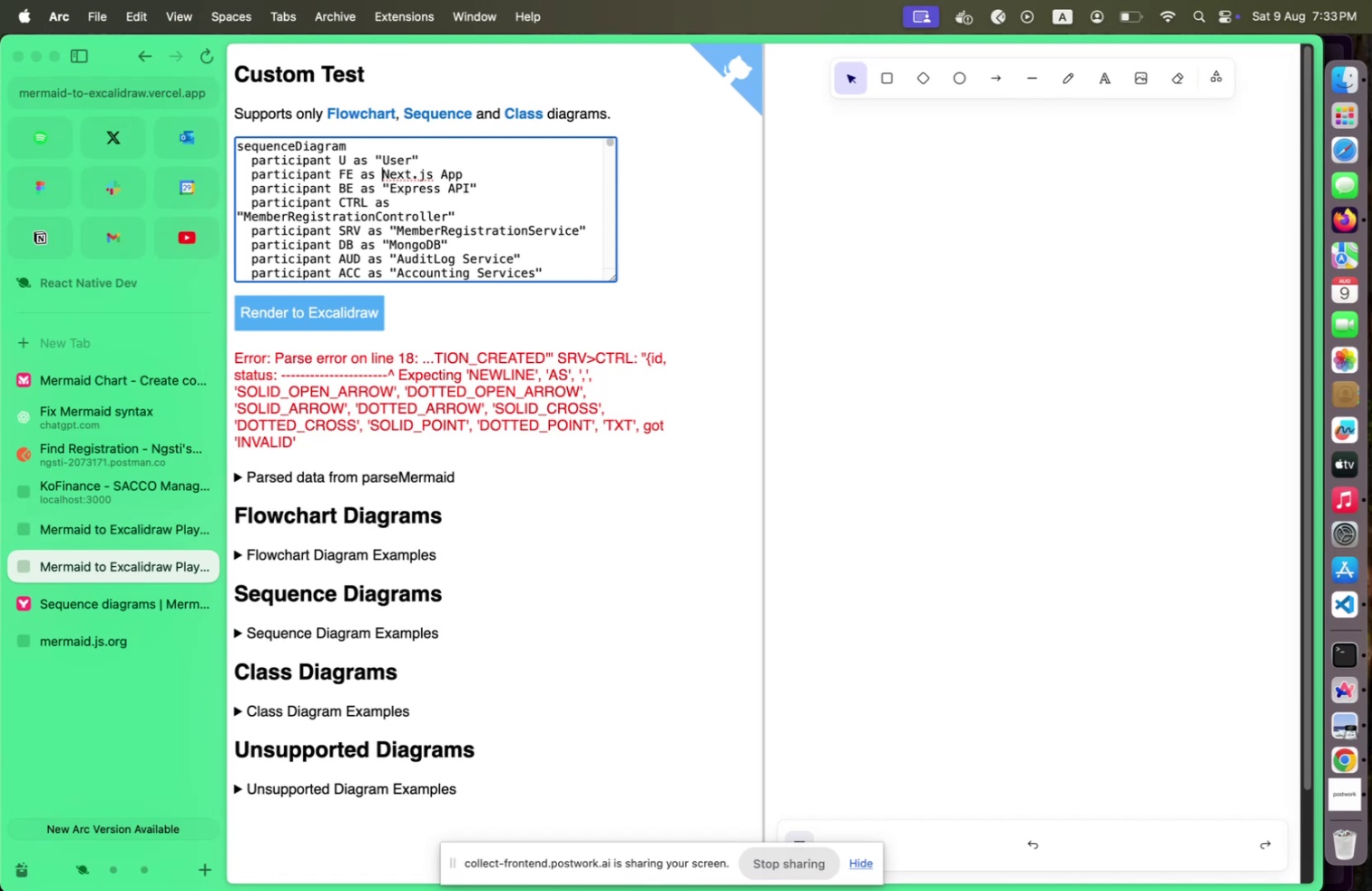 
key(Shift+ArrowLeft)
 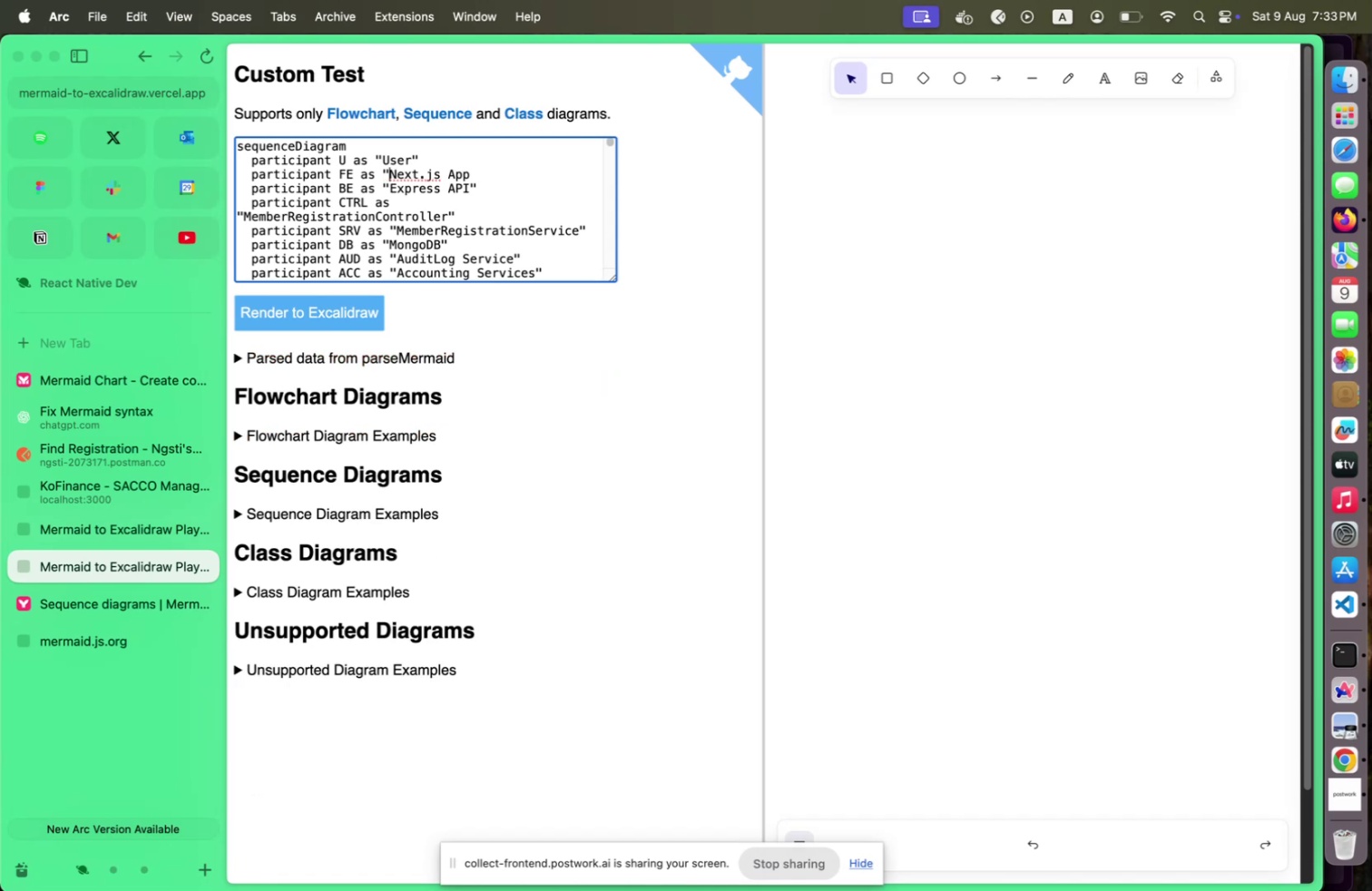 
key(Shift+Quote)
 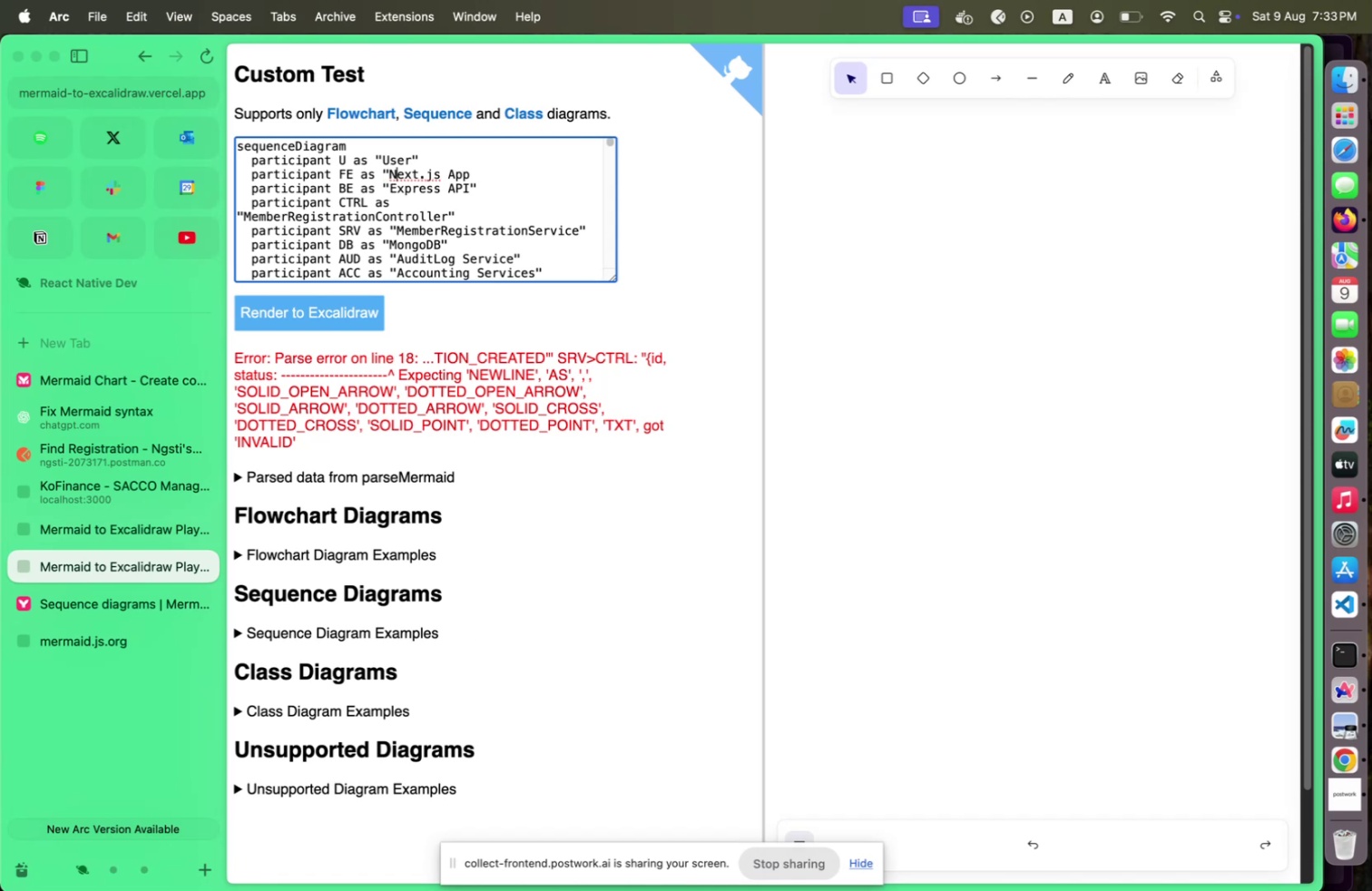 
hold_key(key=ArrowRight, duration=0.91)
 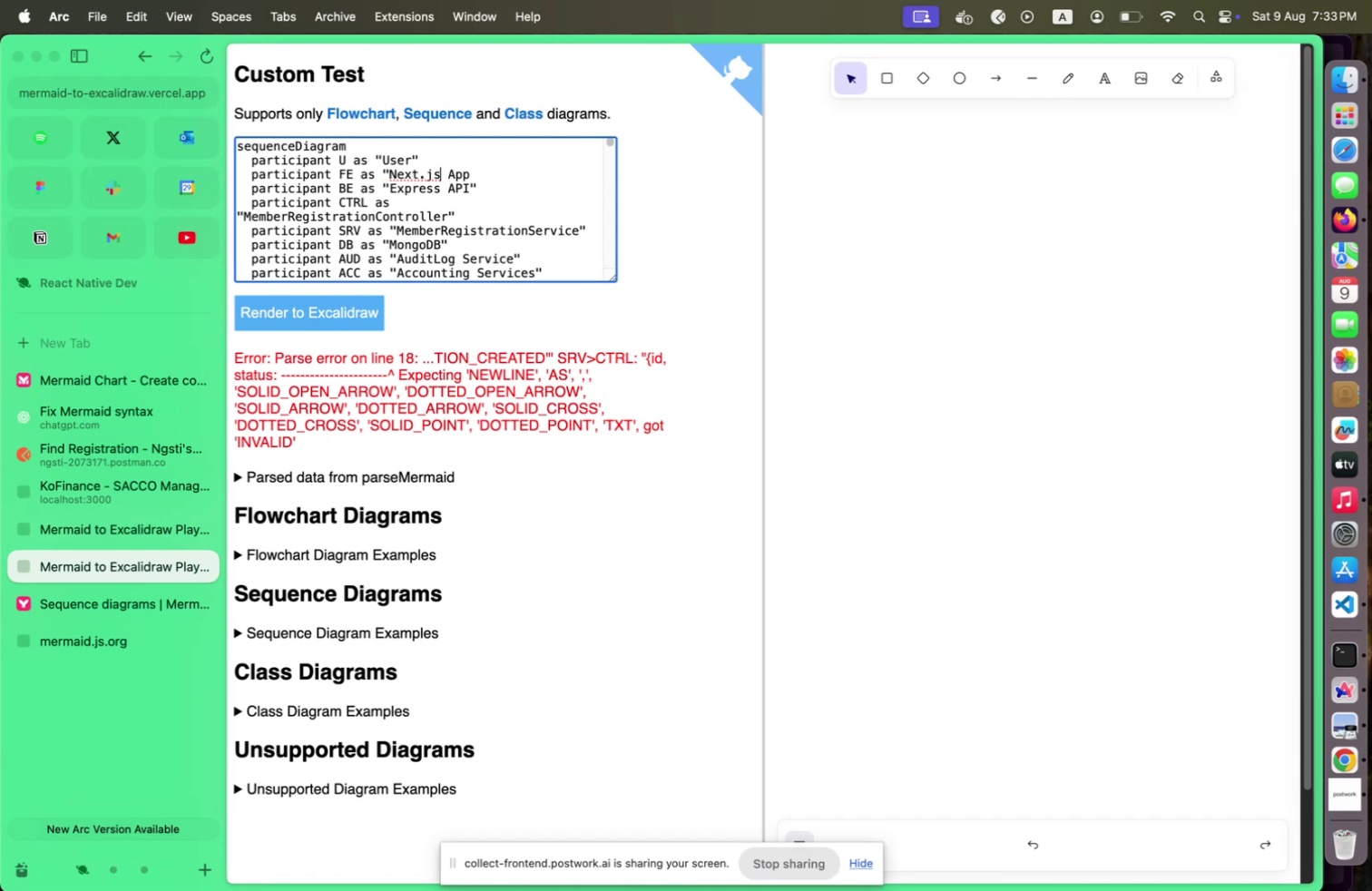 
key(Shift+ArrowRight)
 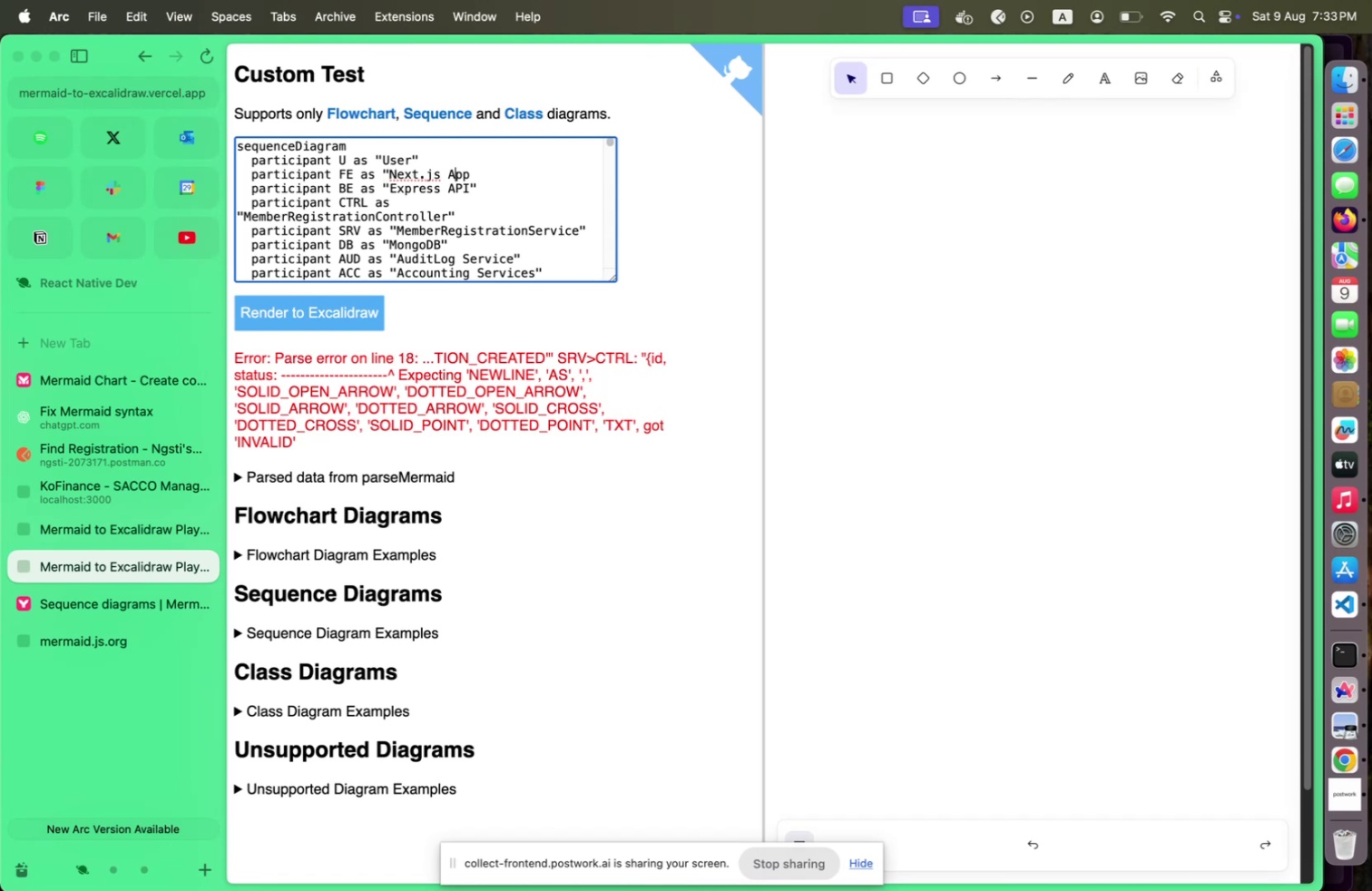 
key(Shift+ArrowRight)
 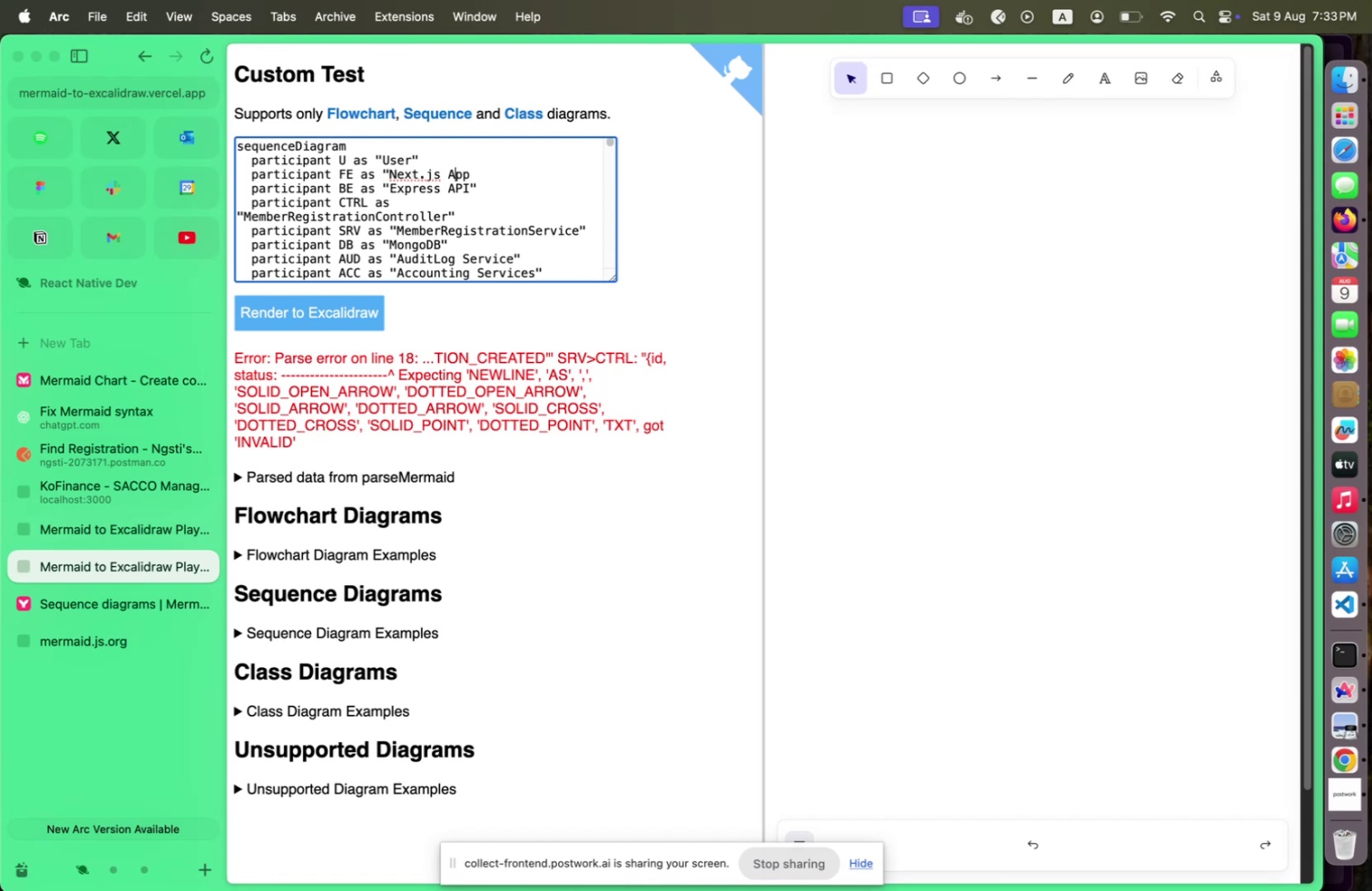 
key(Shift+ArrowRight)
 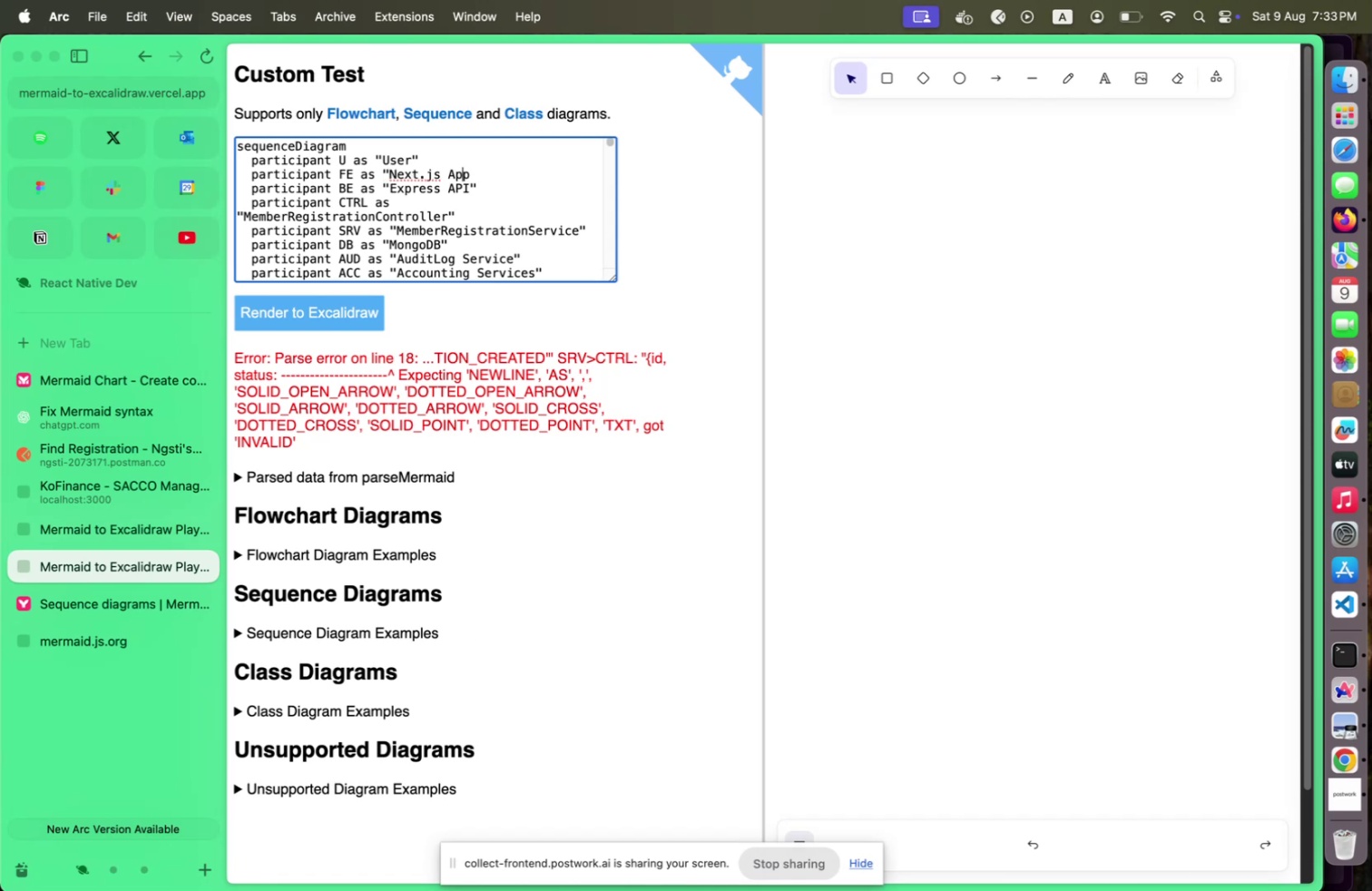 
key(Shift+ArrowRight)
 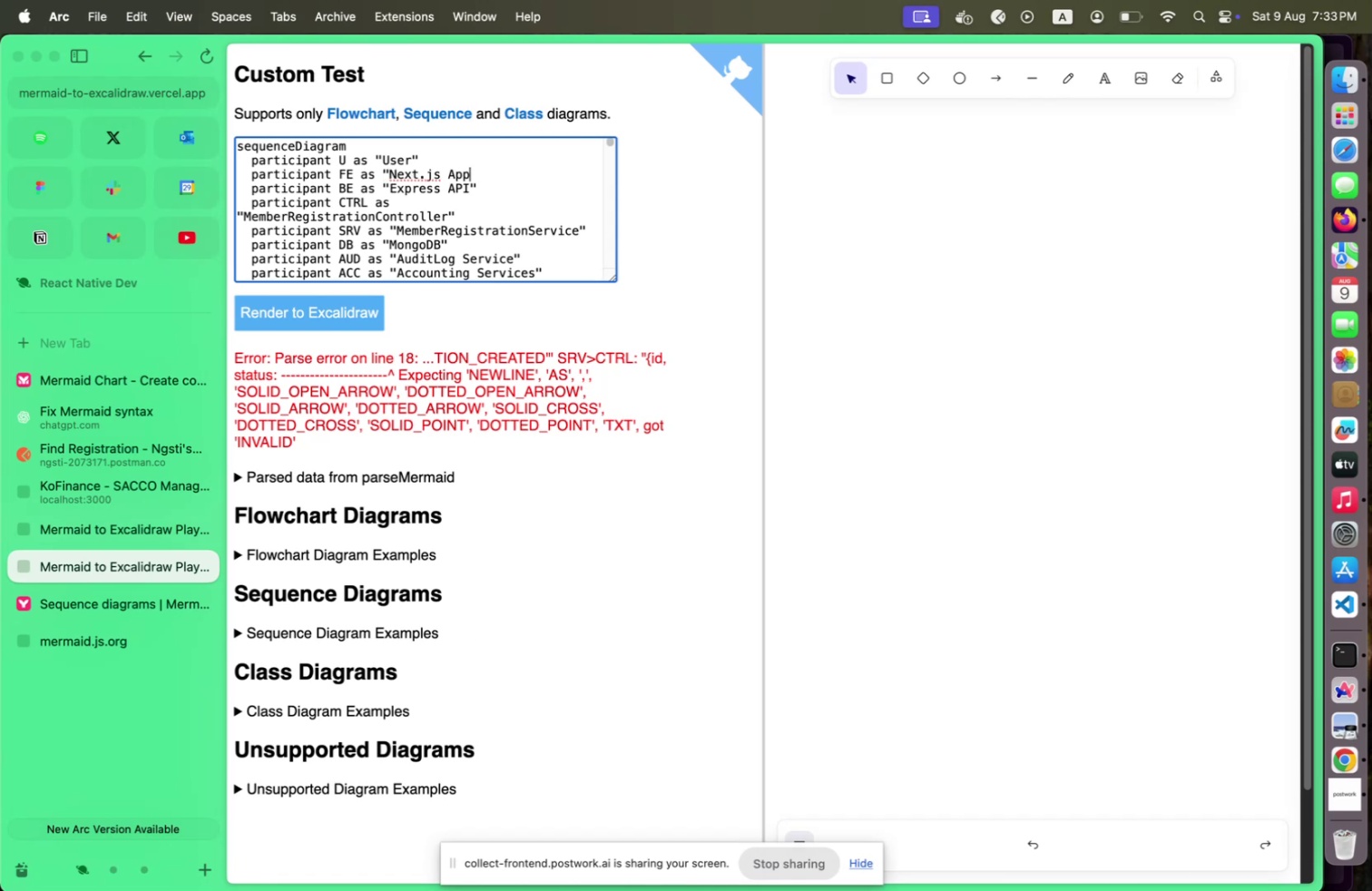 
key(Shift+ArrowRight)
 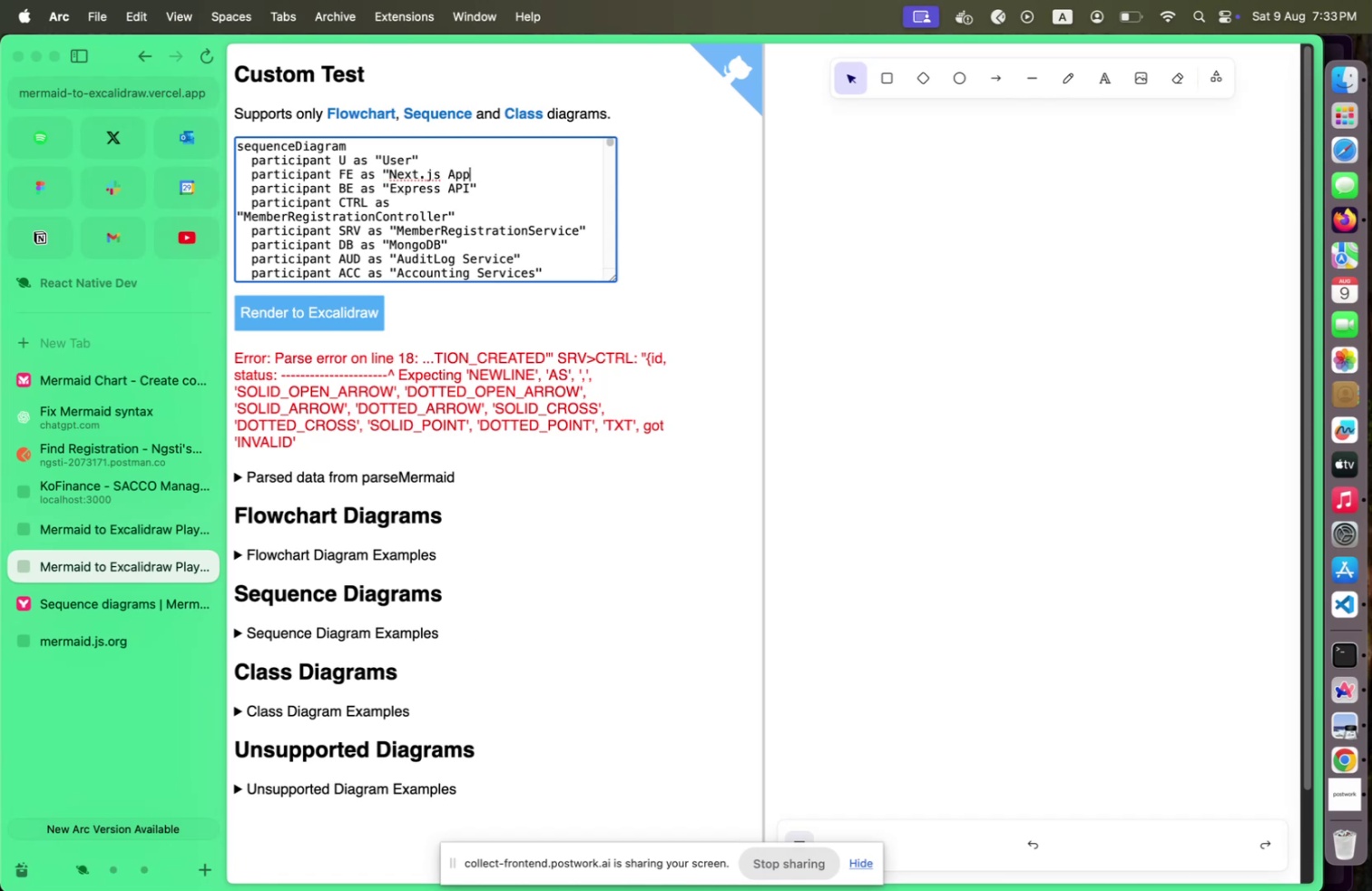 
key(Shift+Quote)
 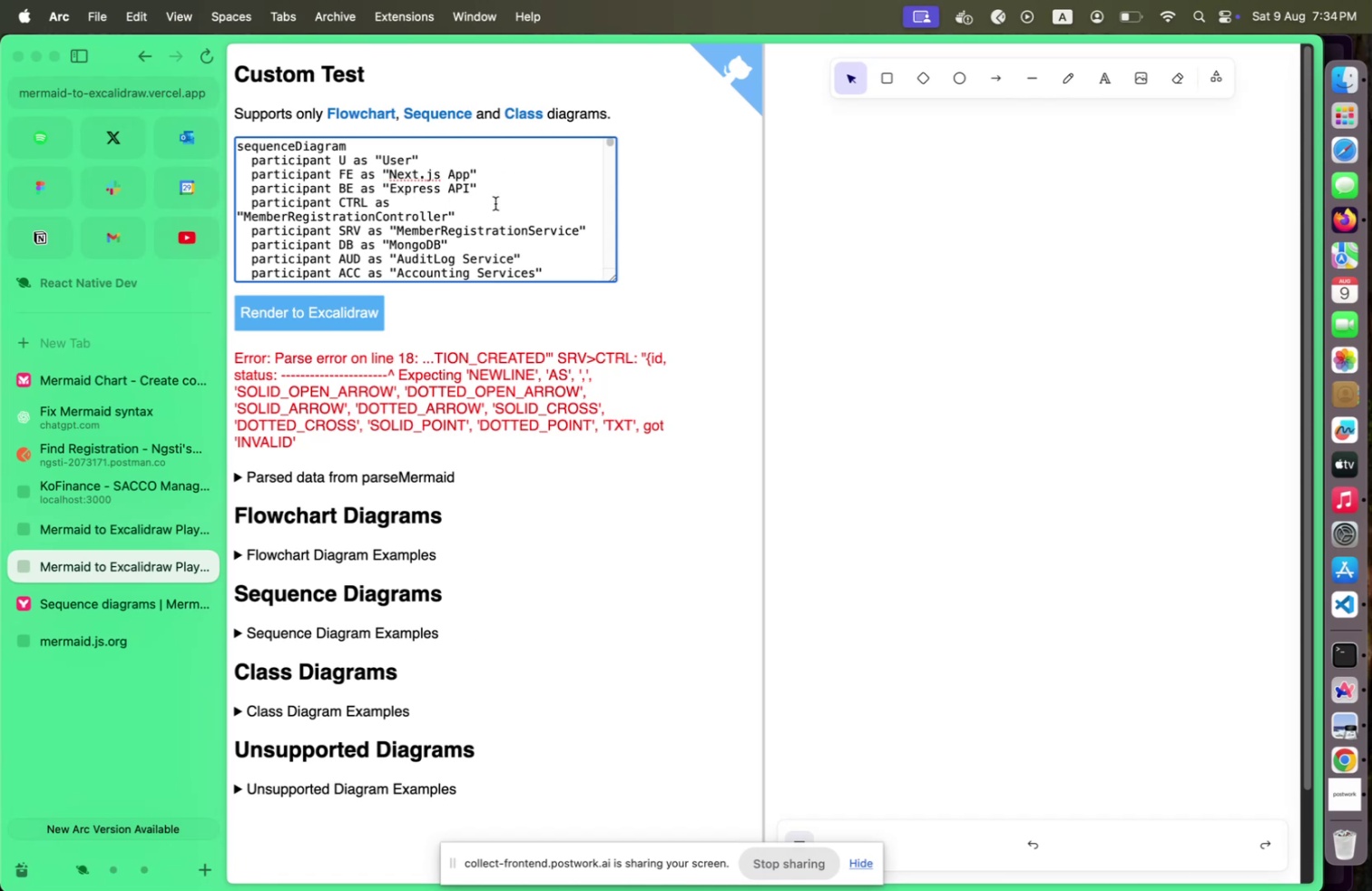 
wait(5.87)
 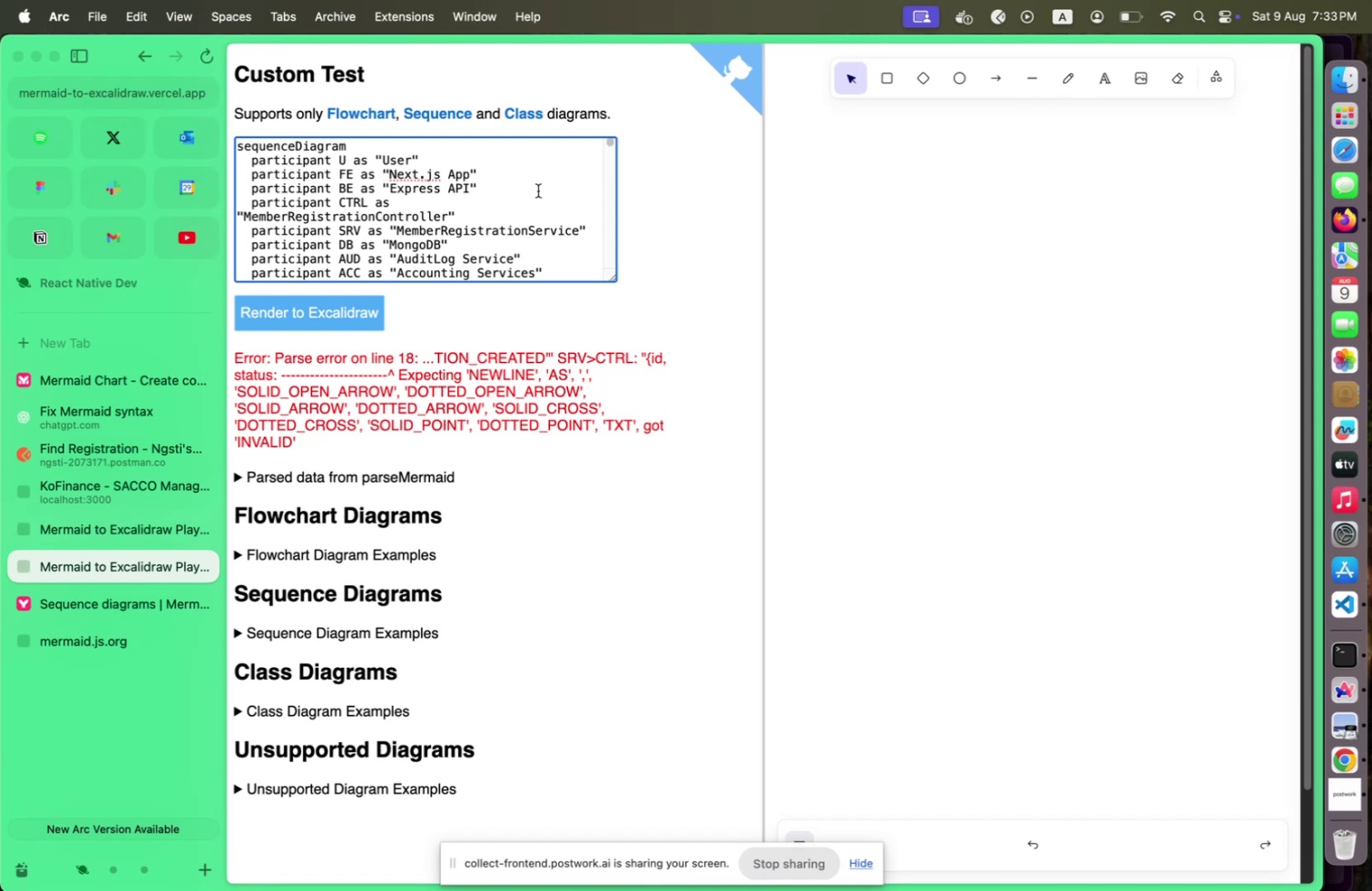 
left_click_drag(start_coordinate=[608, 279], to_coordinate=[731, 571])
 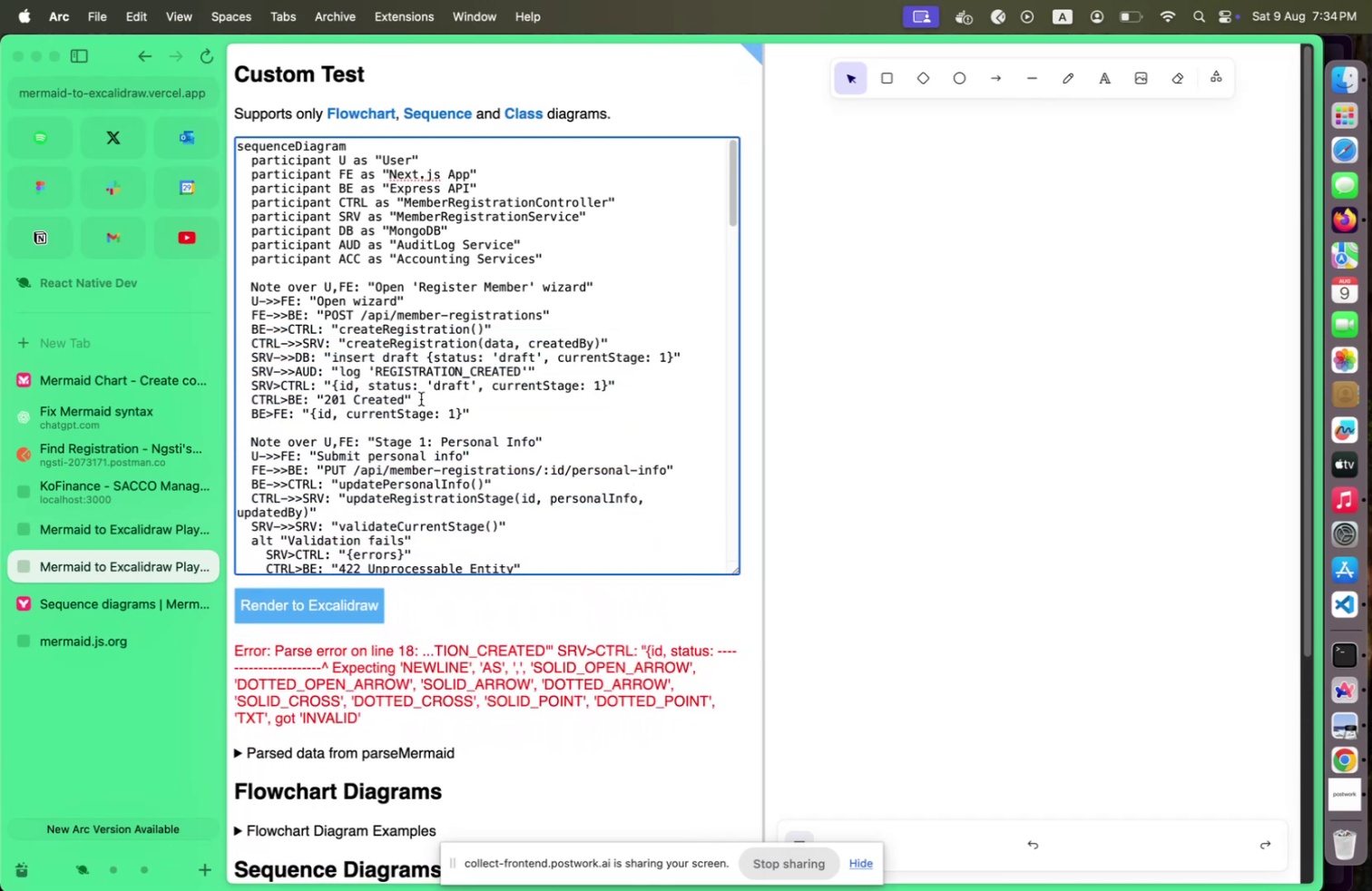 
scroll: coordinate [416, 392], scroll_direction: down, amount: 31.0
 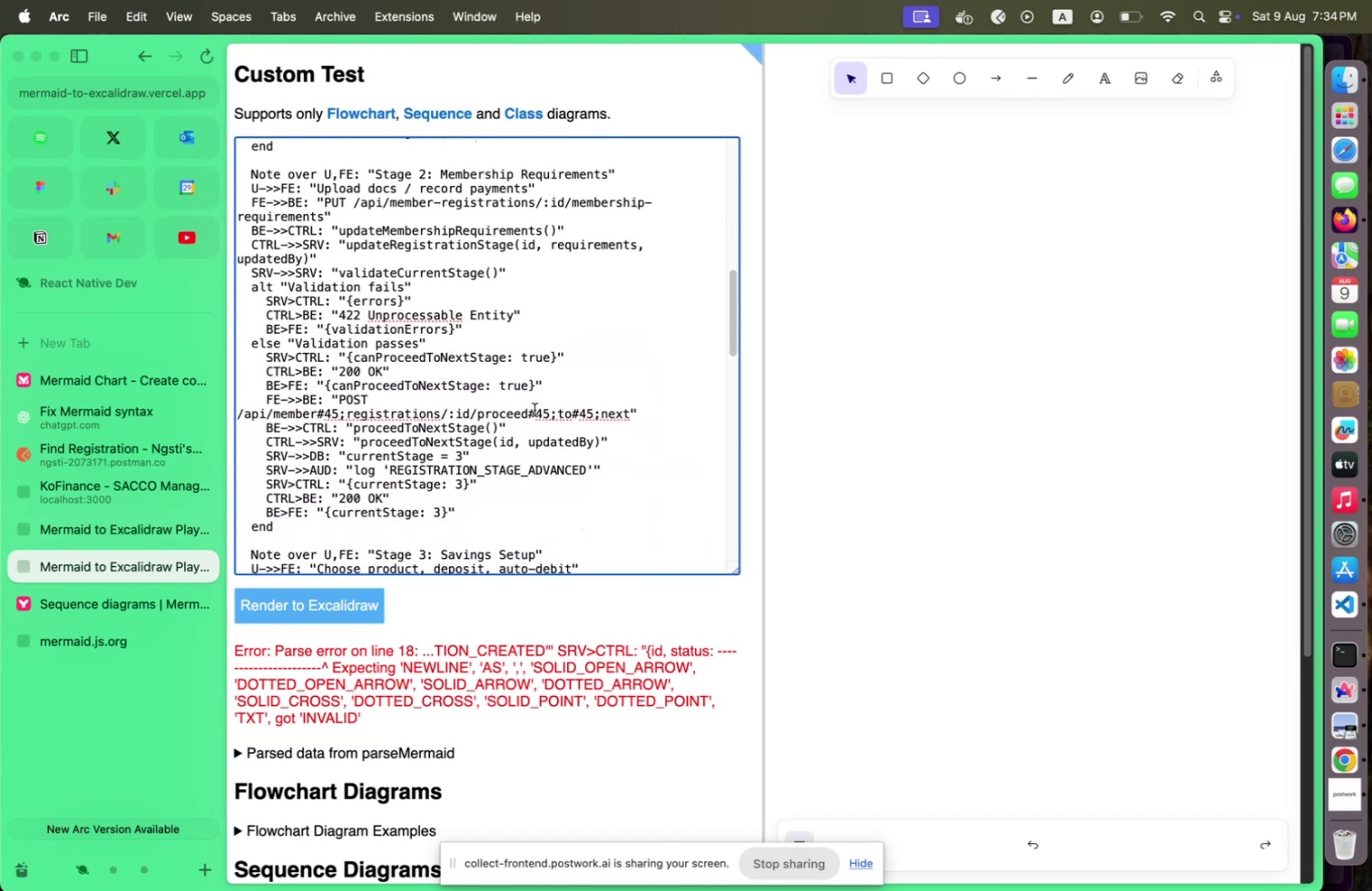 
left_click([534, 409])
 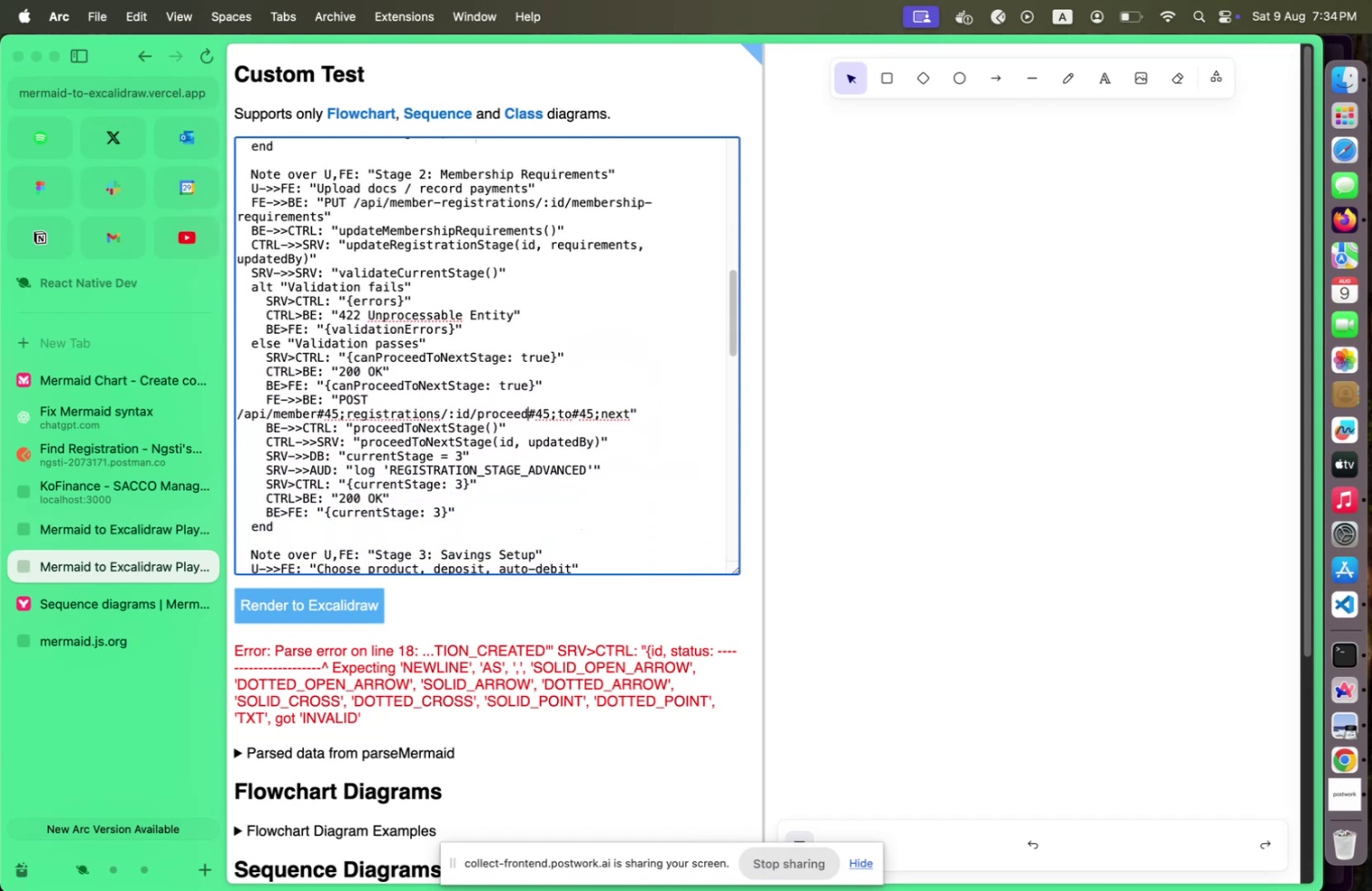 
key(Shift+ArrowLeft)
 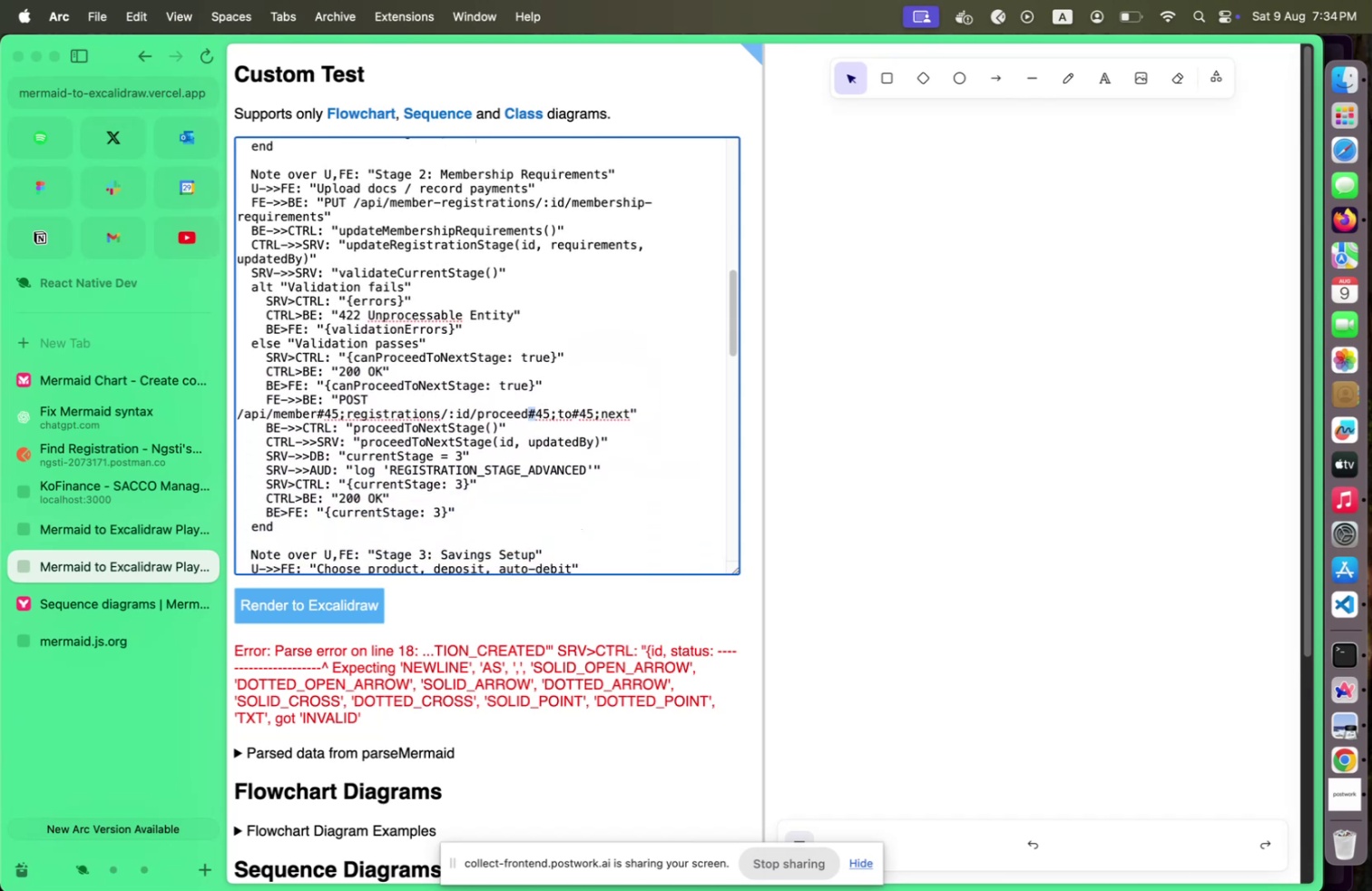 
key(Shift+ArrowRight)
 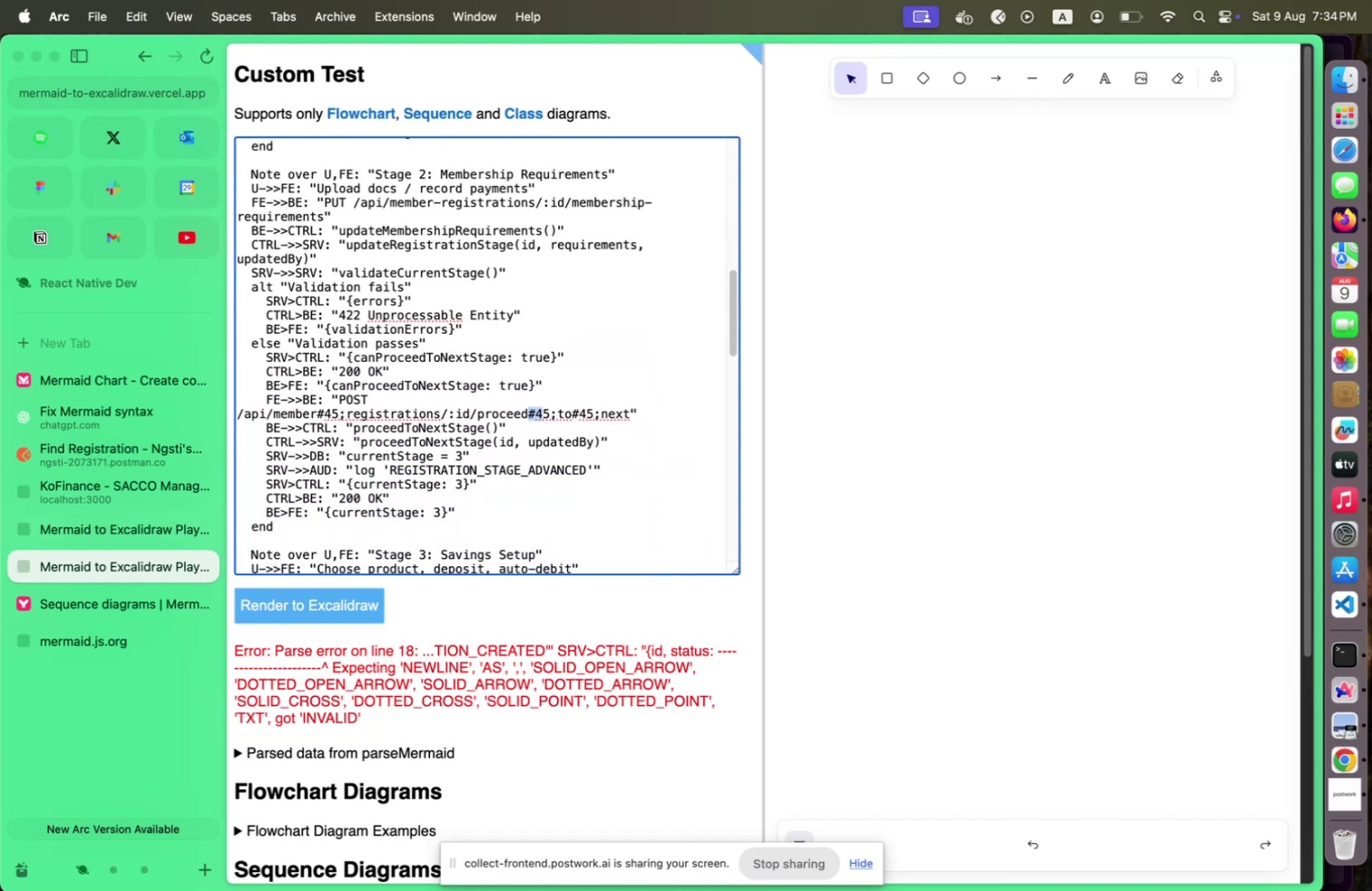 
key(Shift+ArrowRight)
 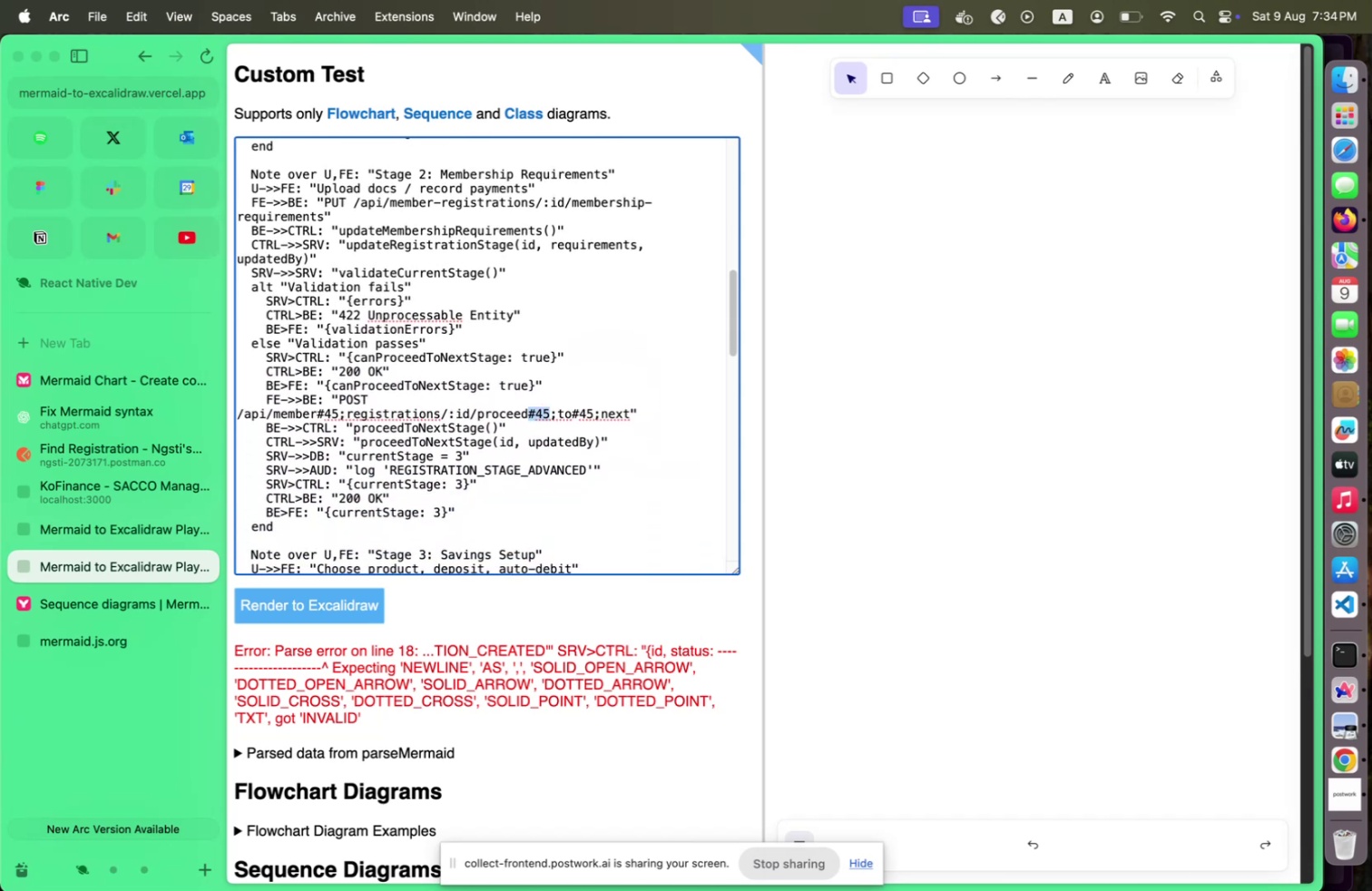 
key(Shift+ArrowRight)
 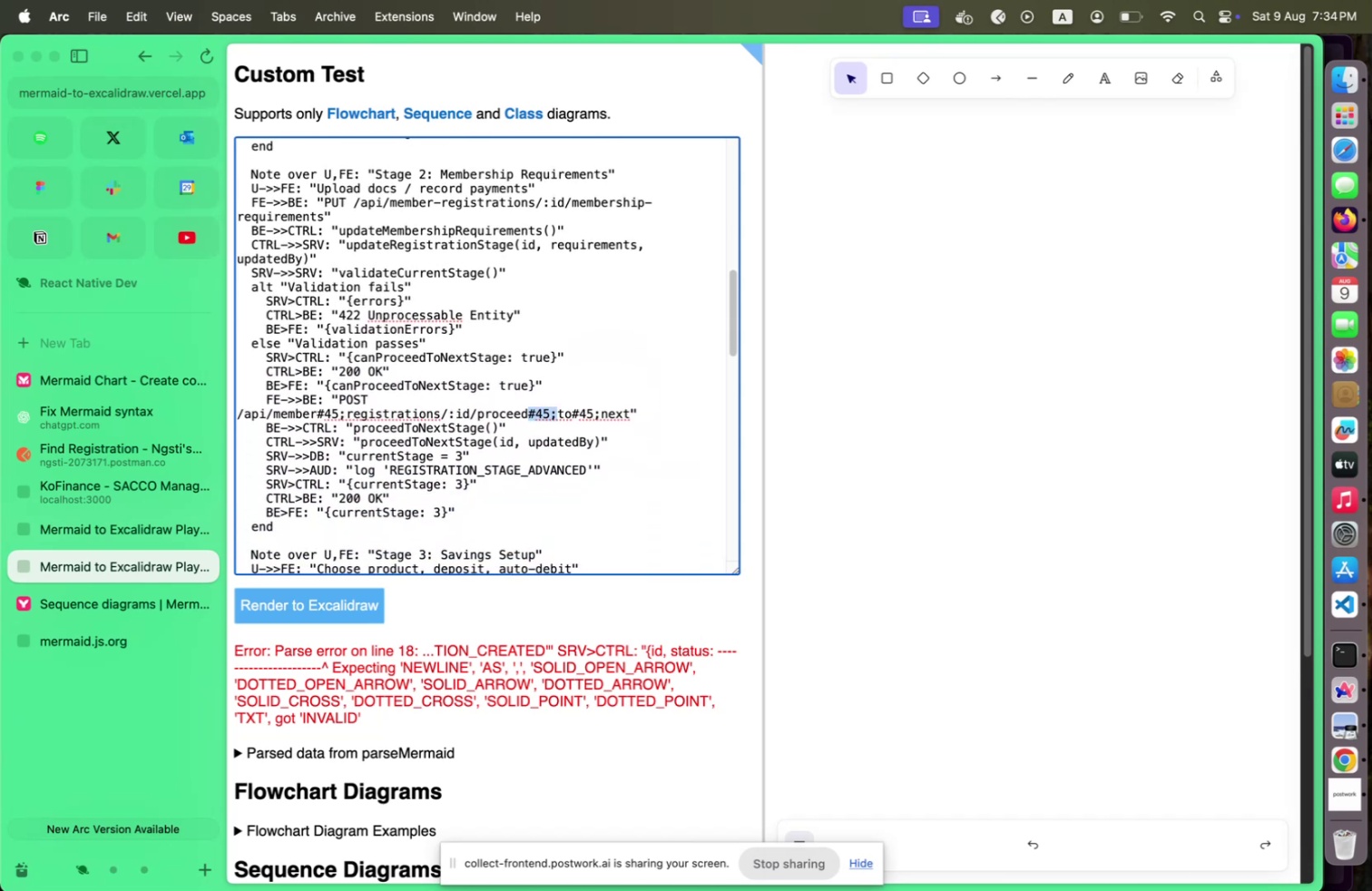 
key(Shift+ArrowRight)
 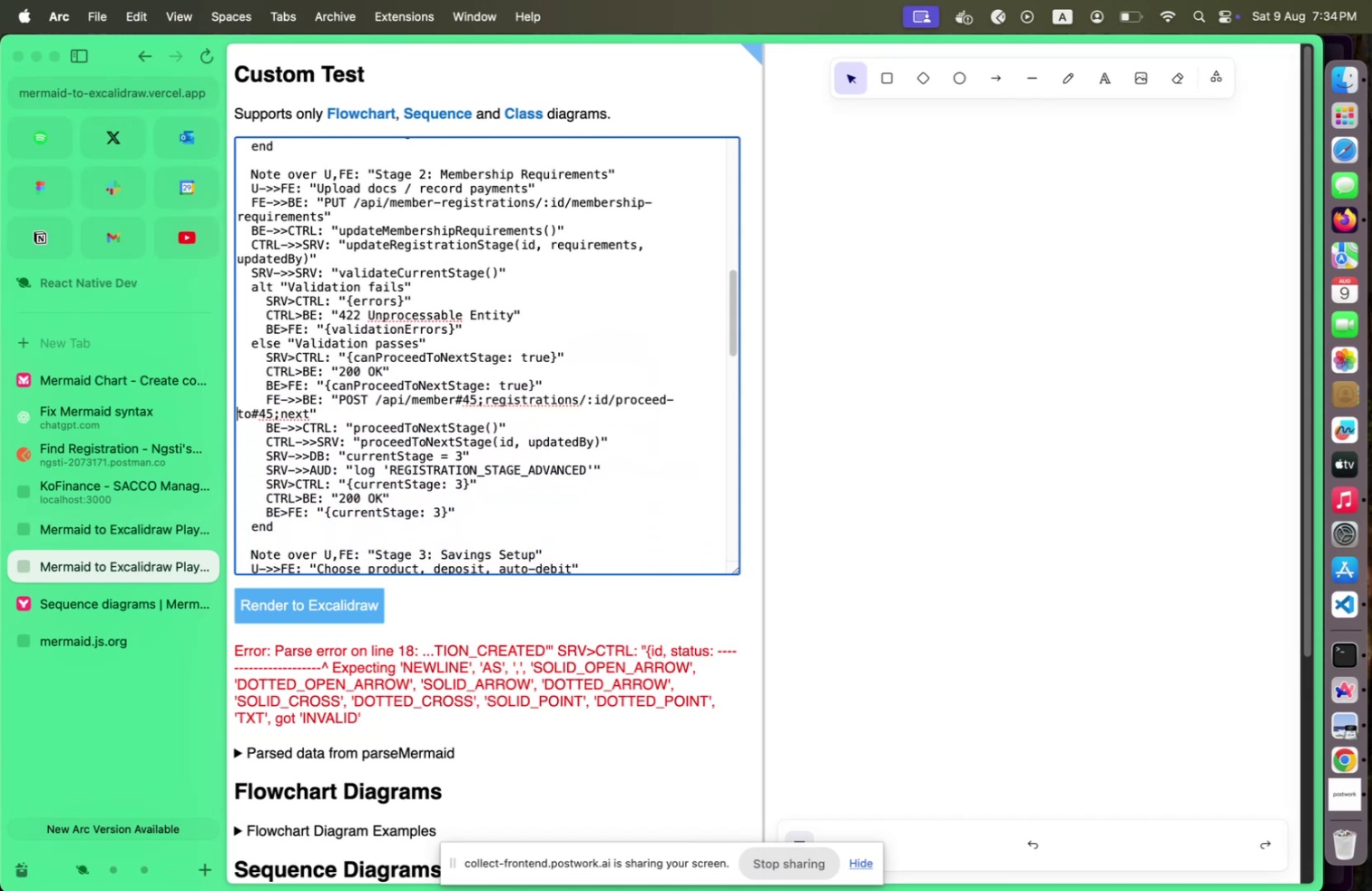 
key(Shift+Minus)
 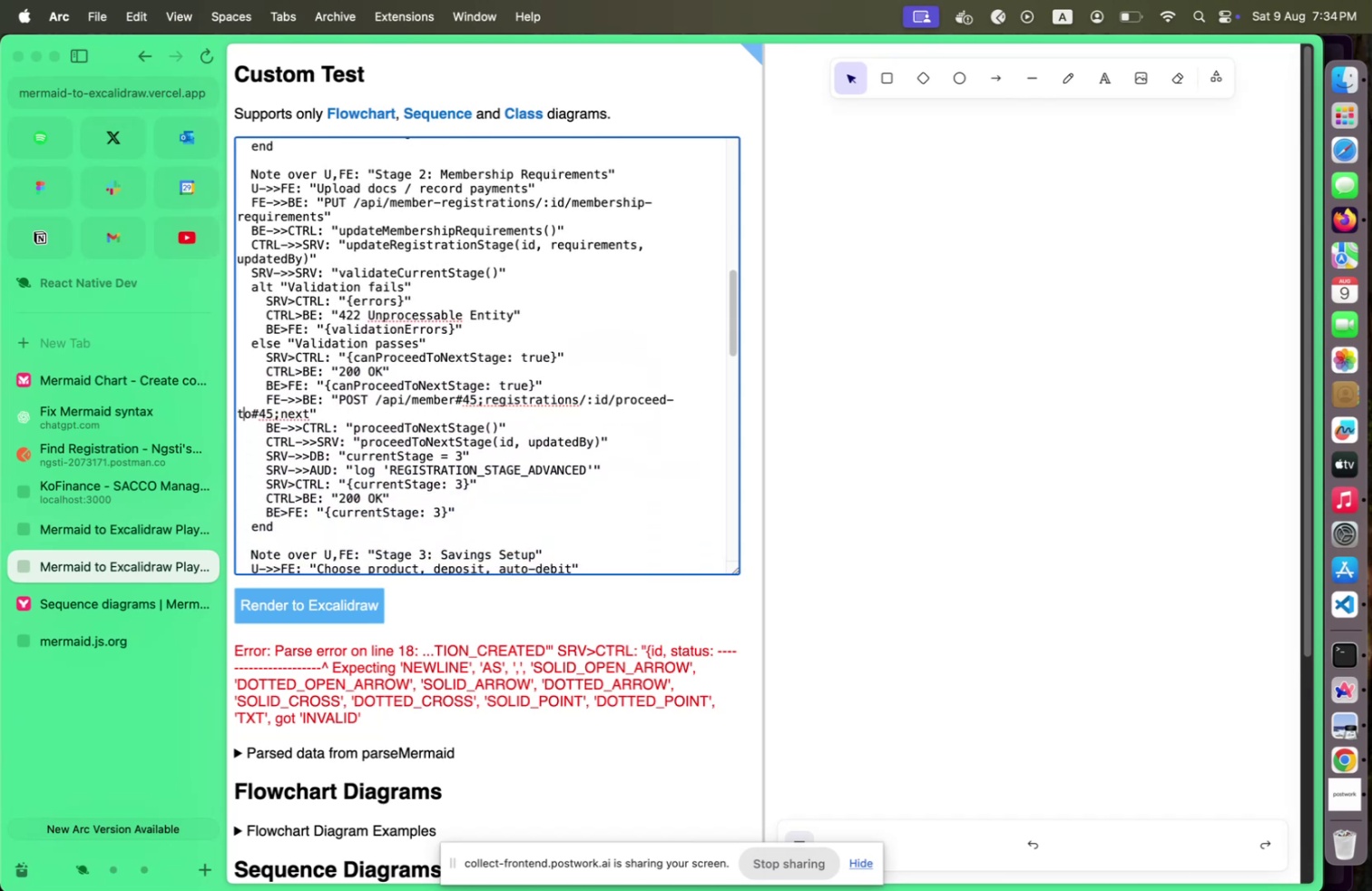 
hold_key(key=ArrowRight, duration=0.87)
 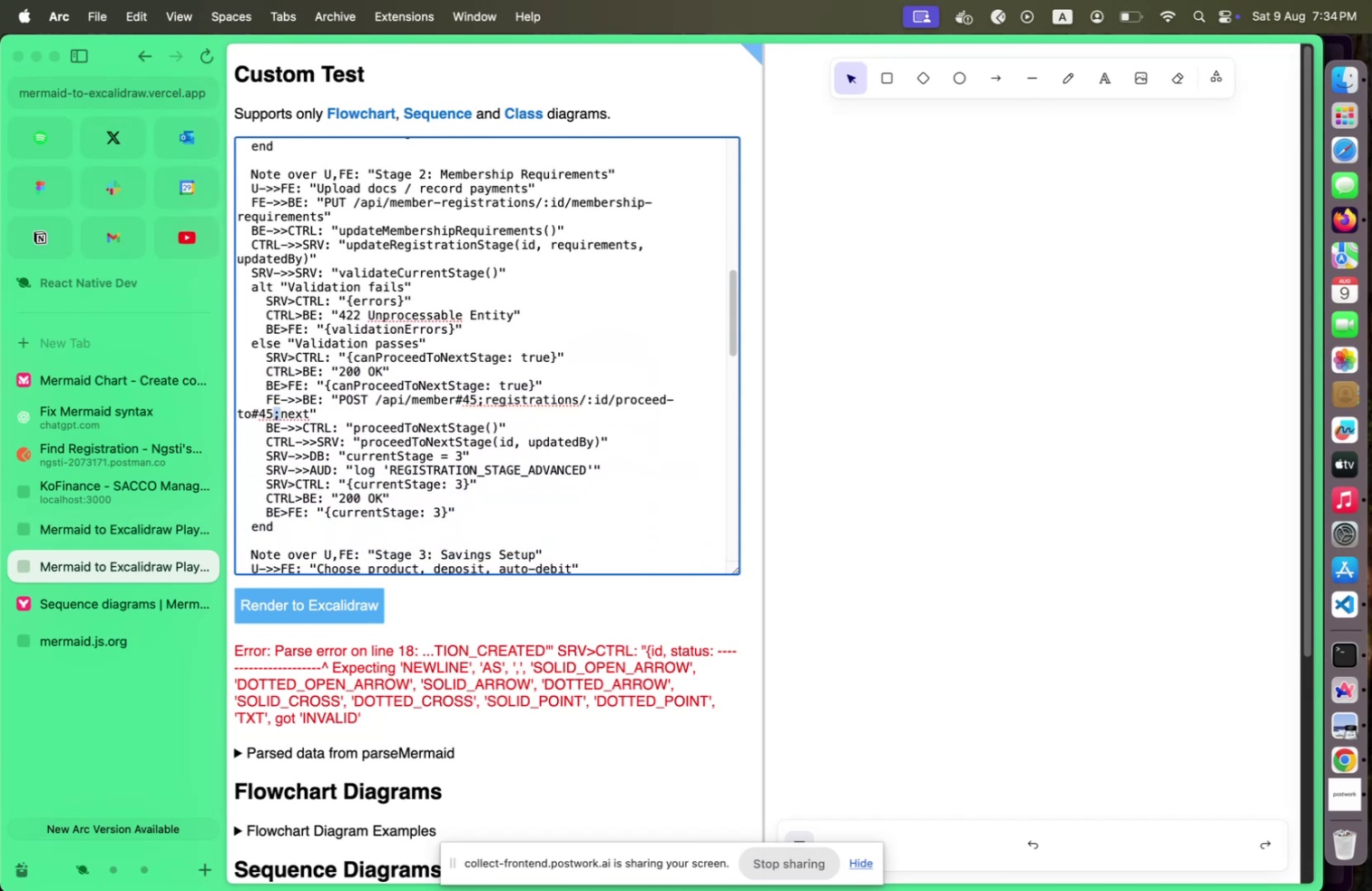 
key(Shift+ArrowLeft)
 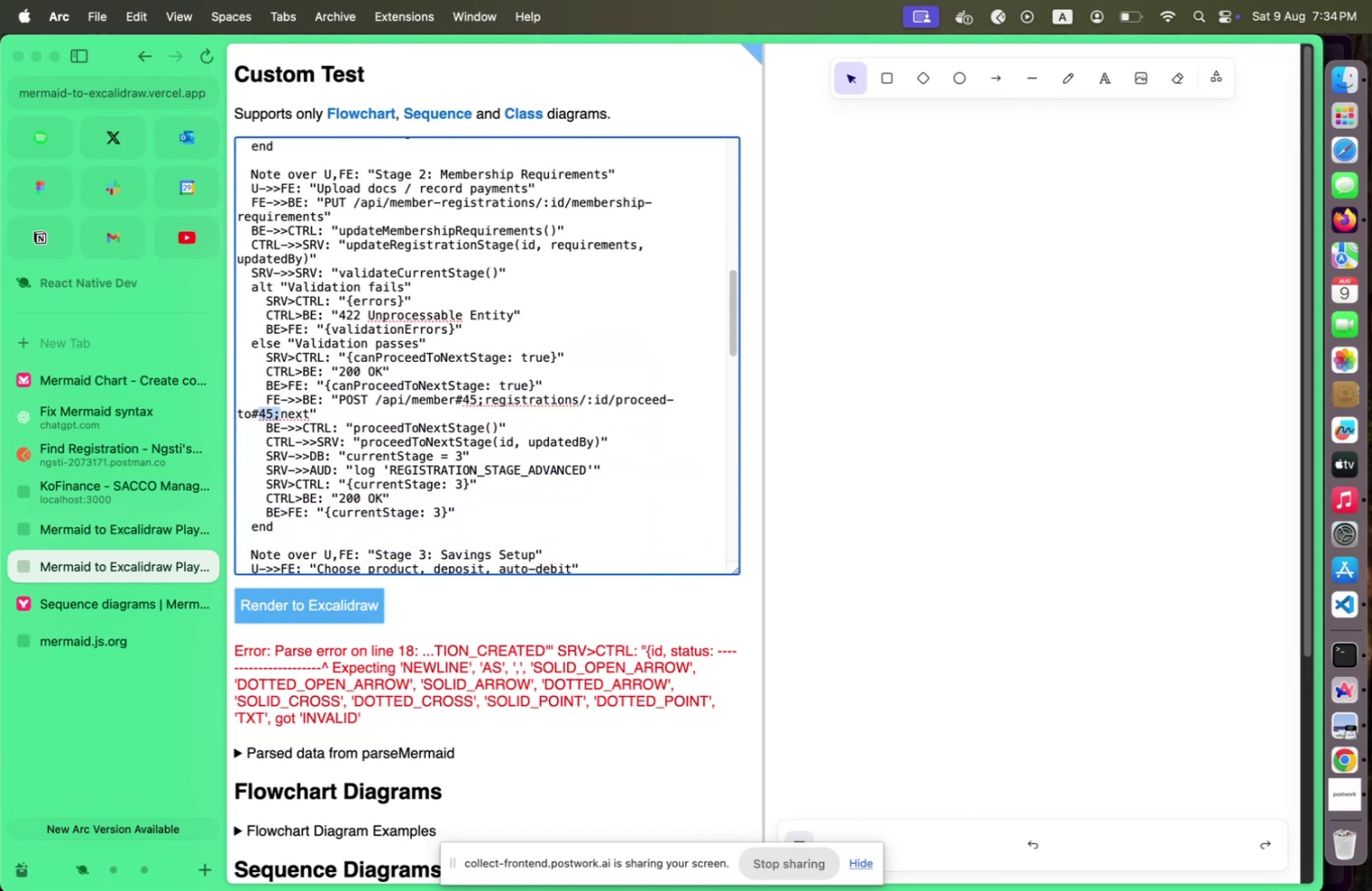 
key(Shift+ArrowLeft)
 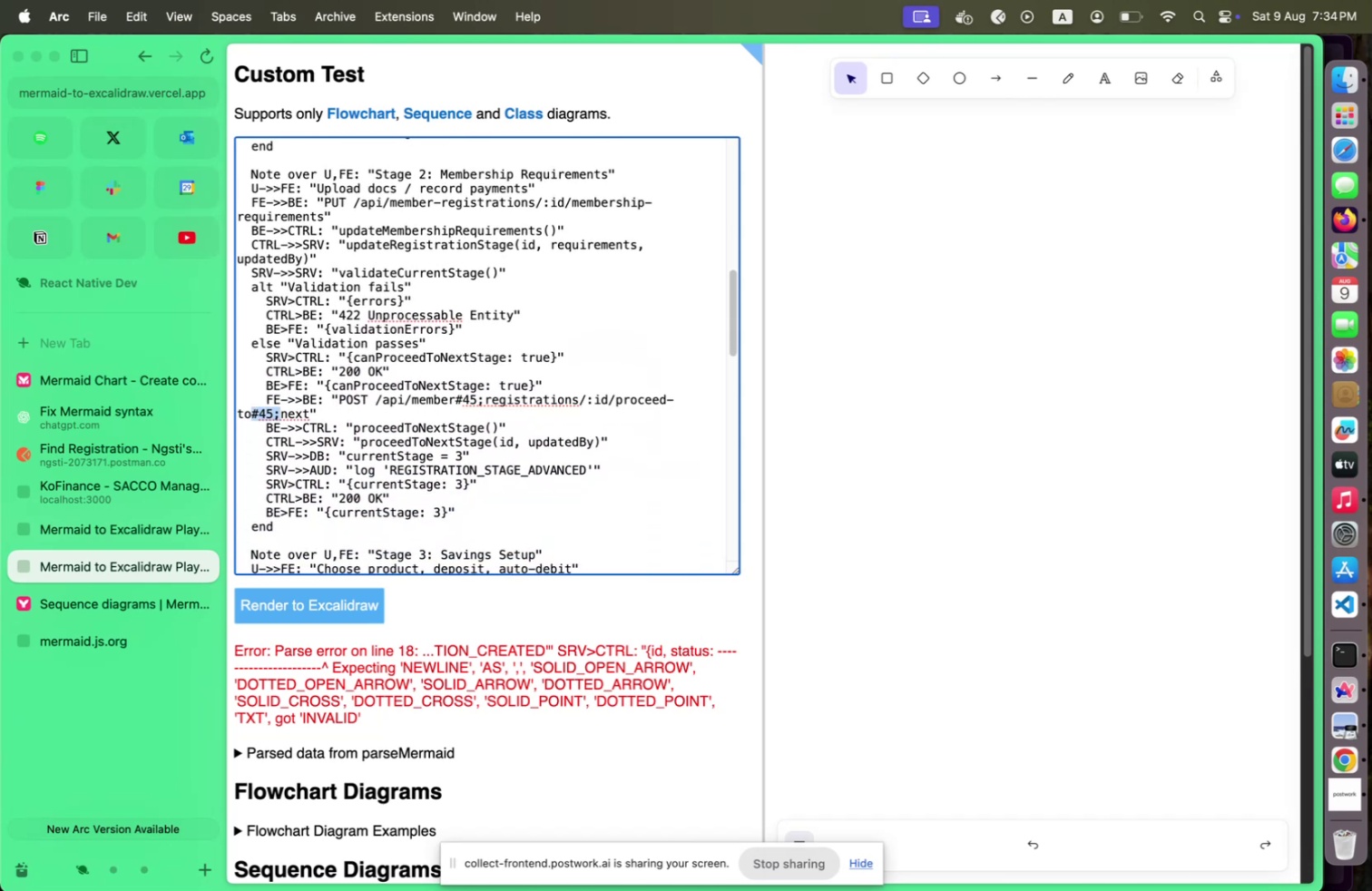 
key(Shift+ArrowLeft)
 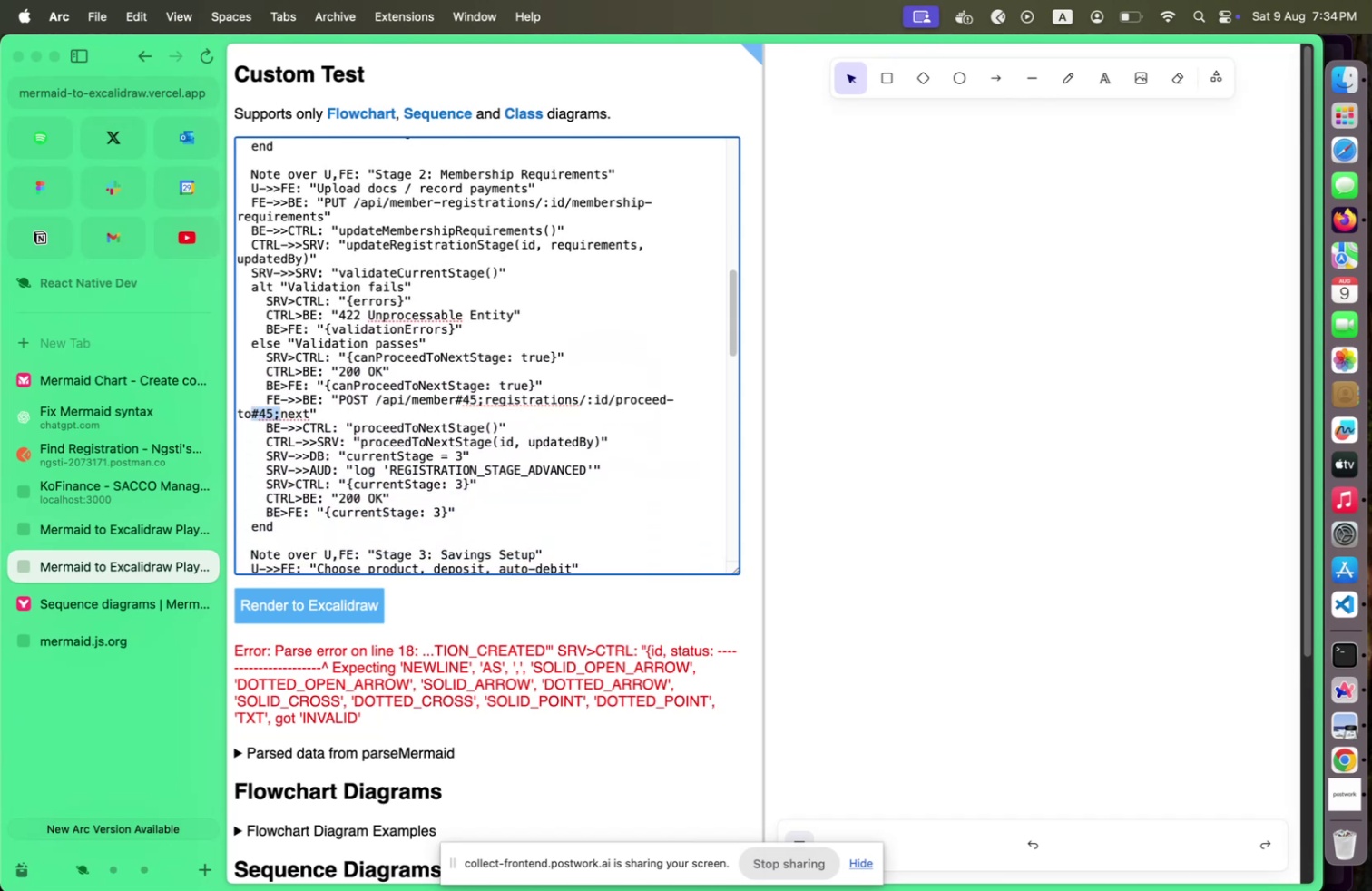 
key(Shift+ArrowLeft)
 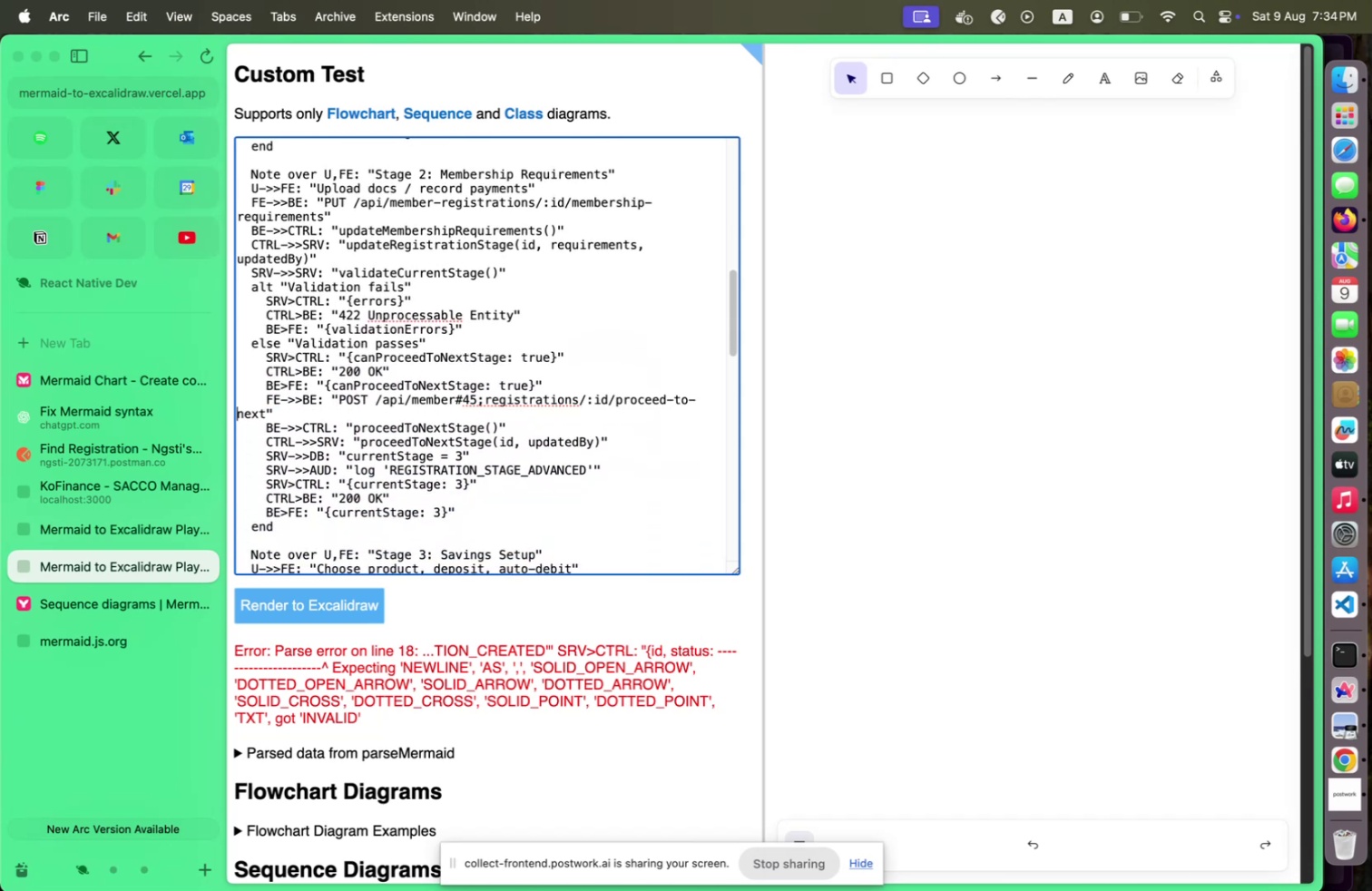 
key(Shift+Minus)
 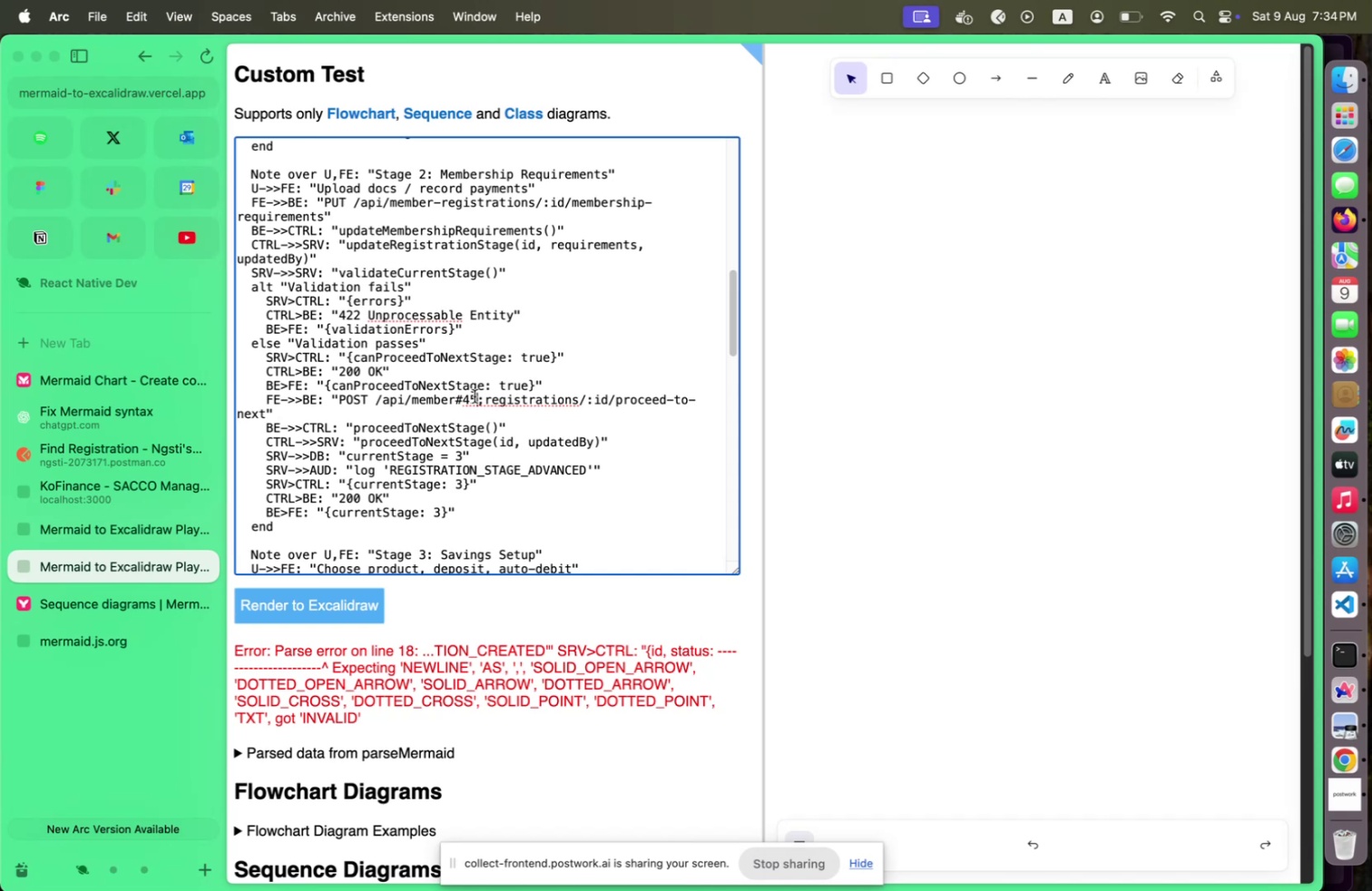 
key(Shift+ArrowLeft)
 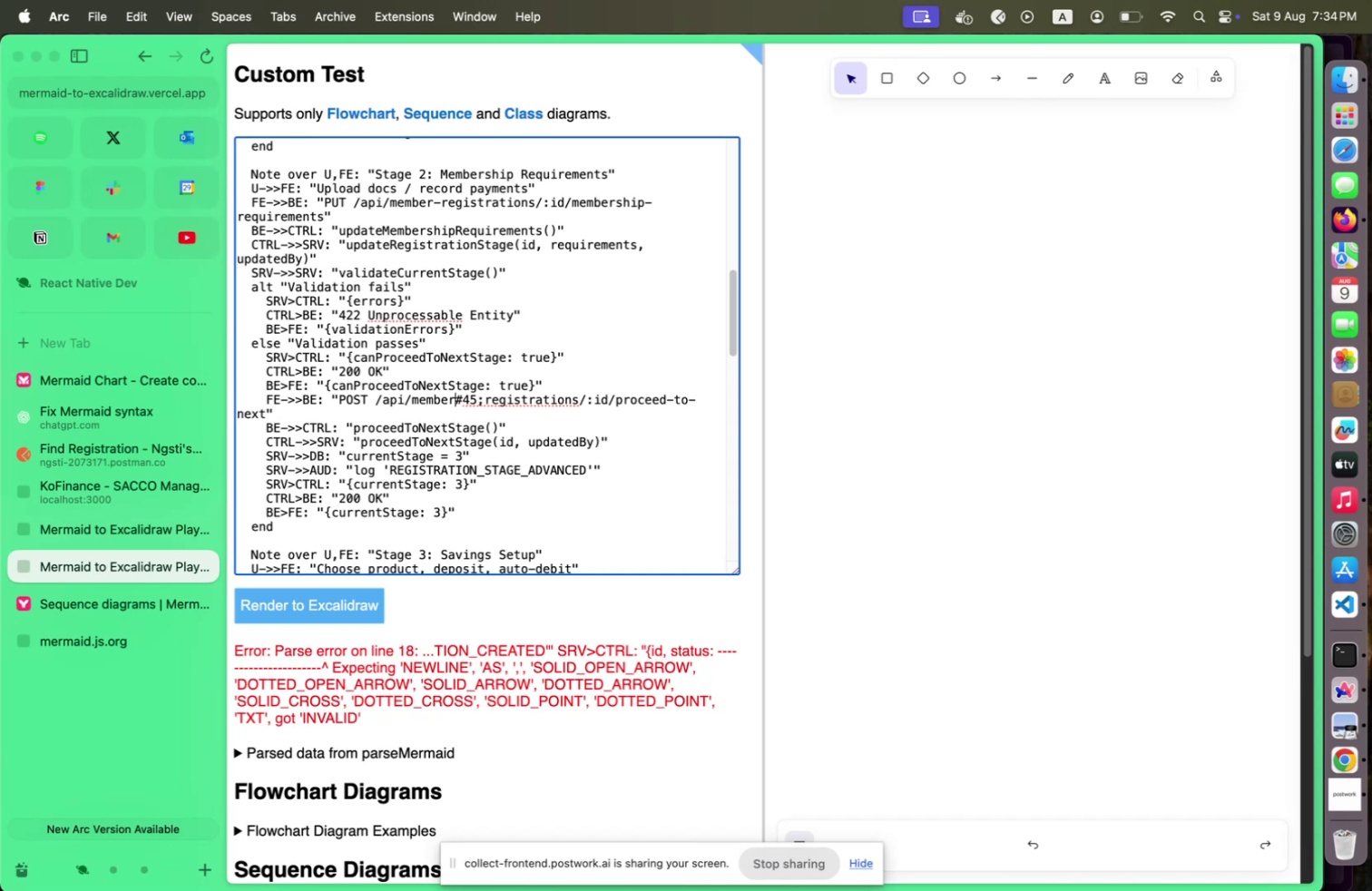 
key(Shift+ArrowLeft)
 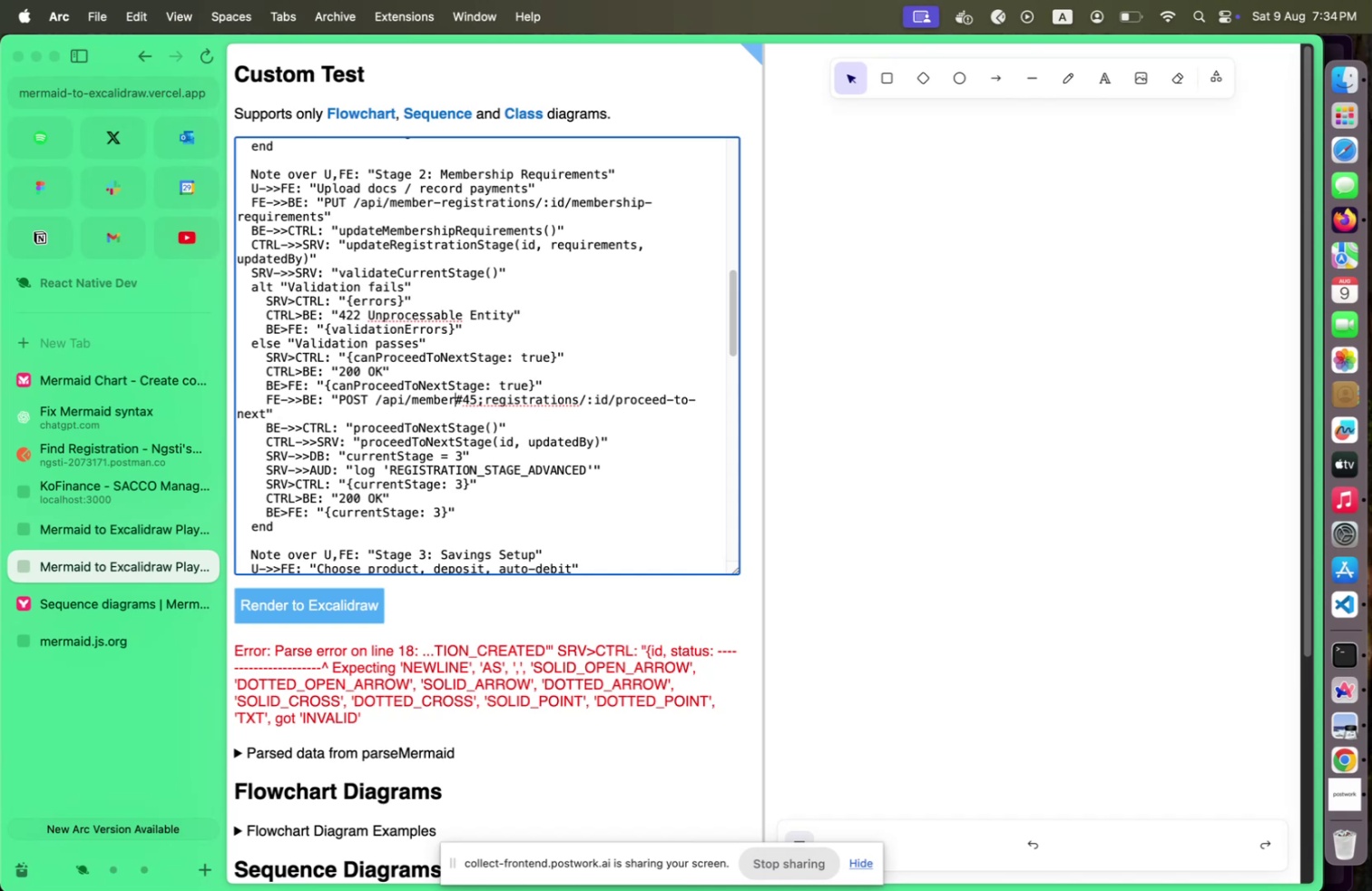 
key(Shift+ArrowLeft)
 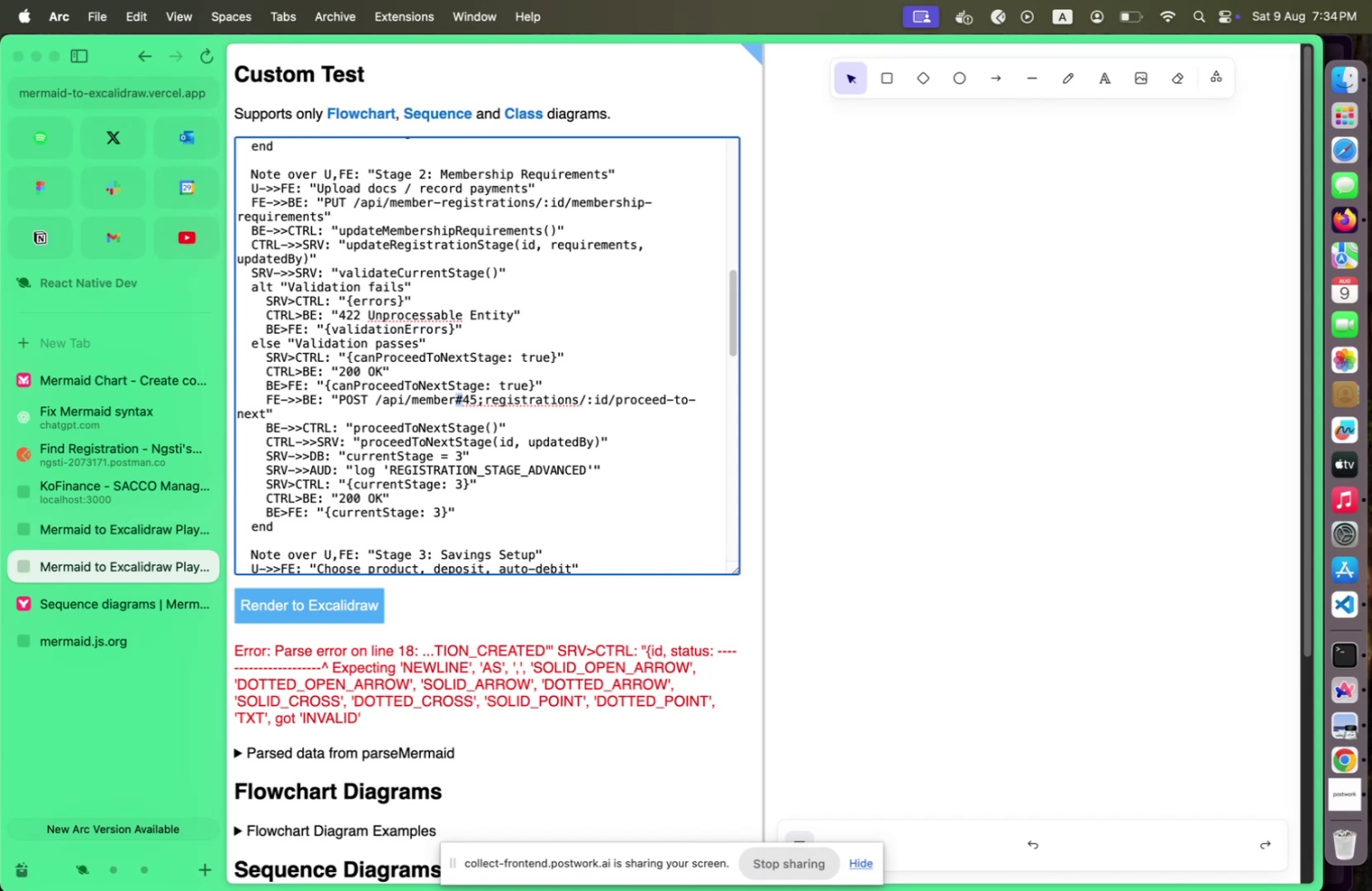 
key(Shift+ArrowRight)
 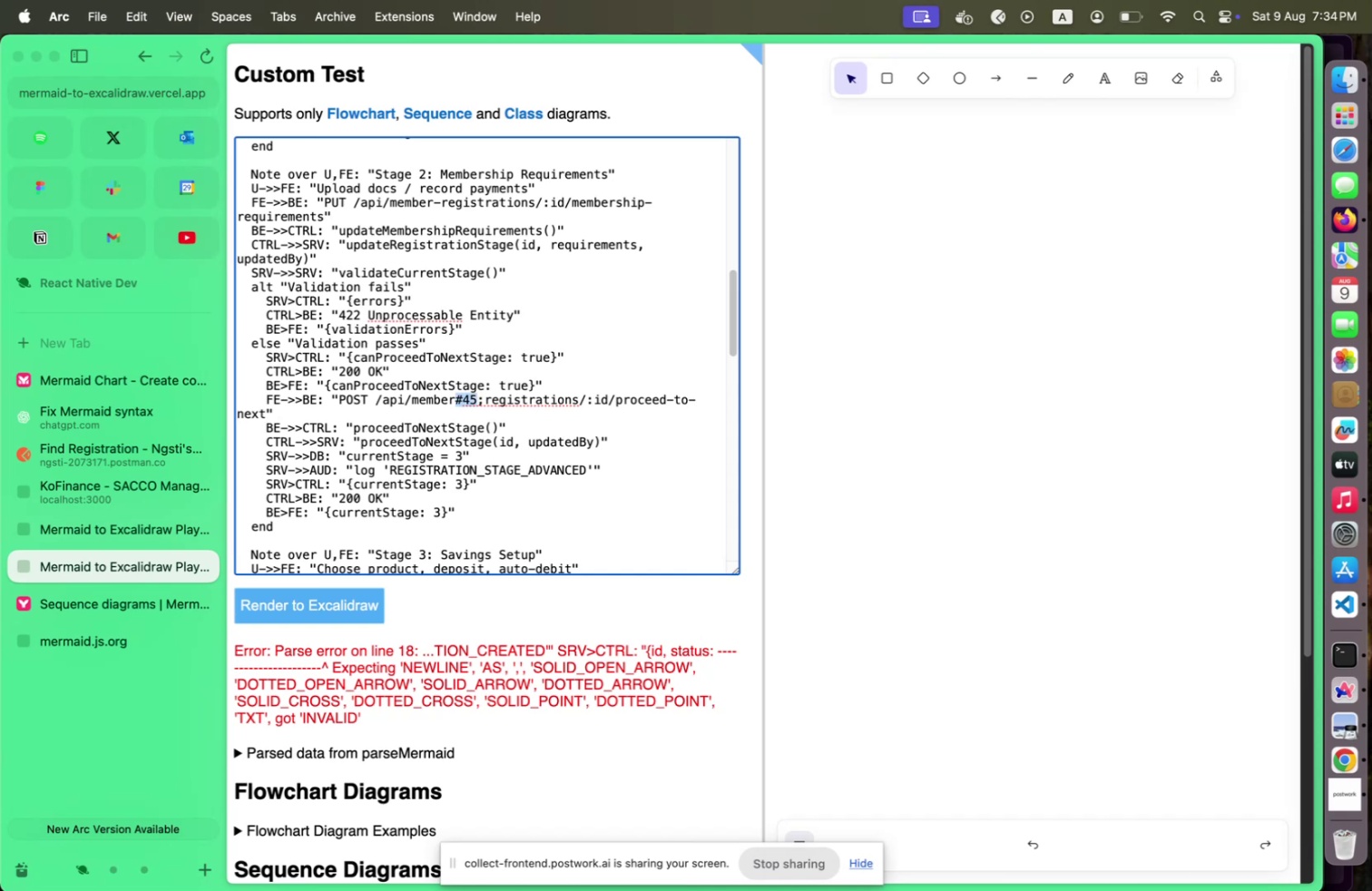 
key(Shift+ArrowRight)
 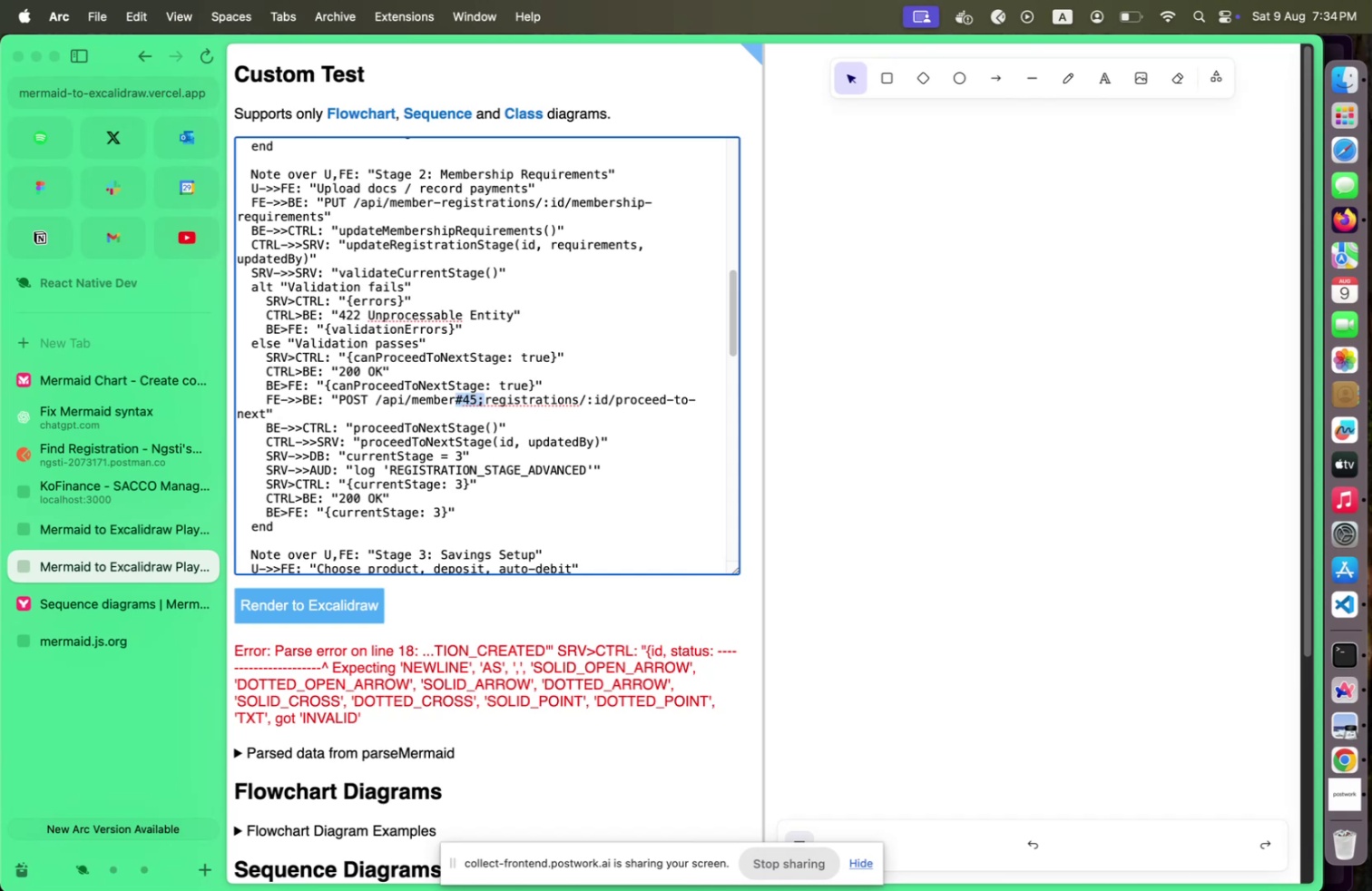 
key(Shift+ArrowRight)
 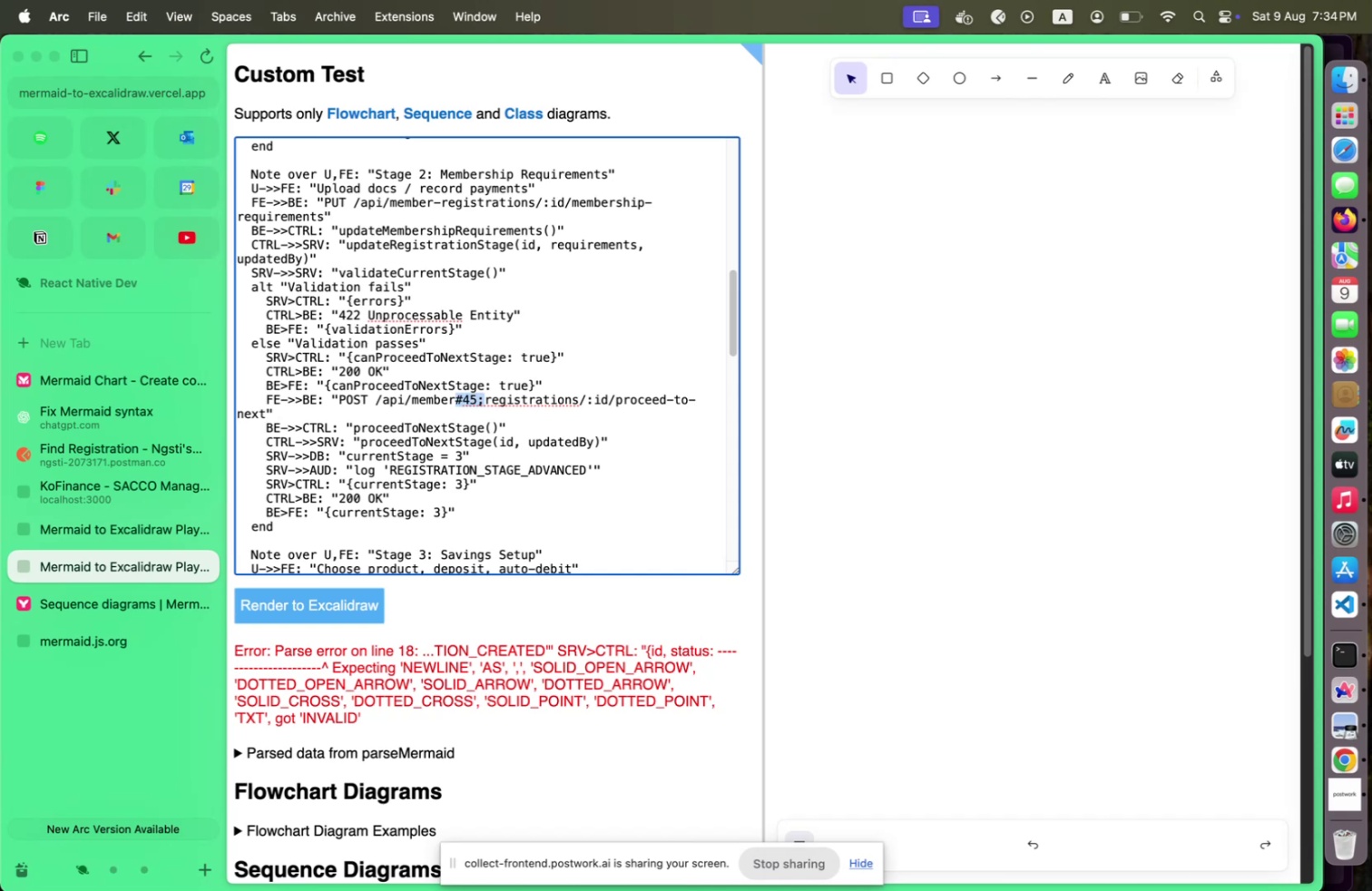 
key(Shift+ArrowRight)
 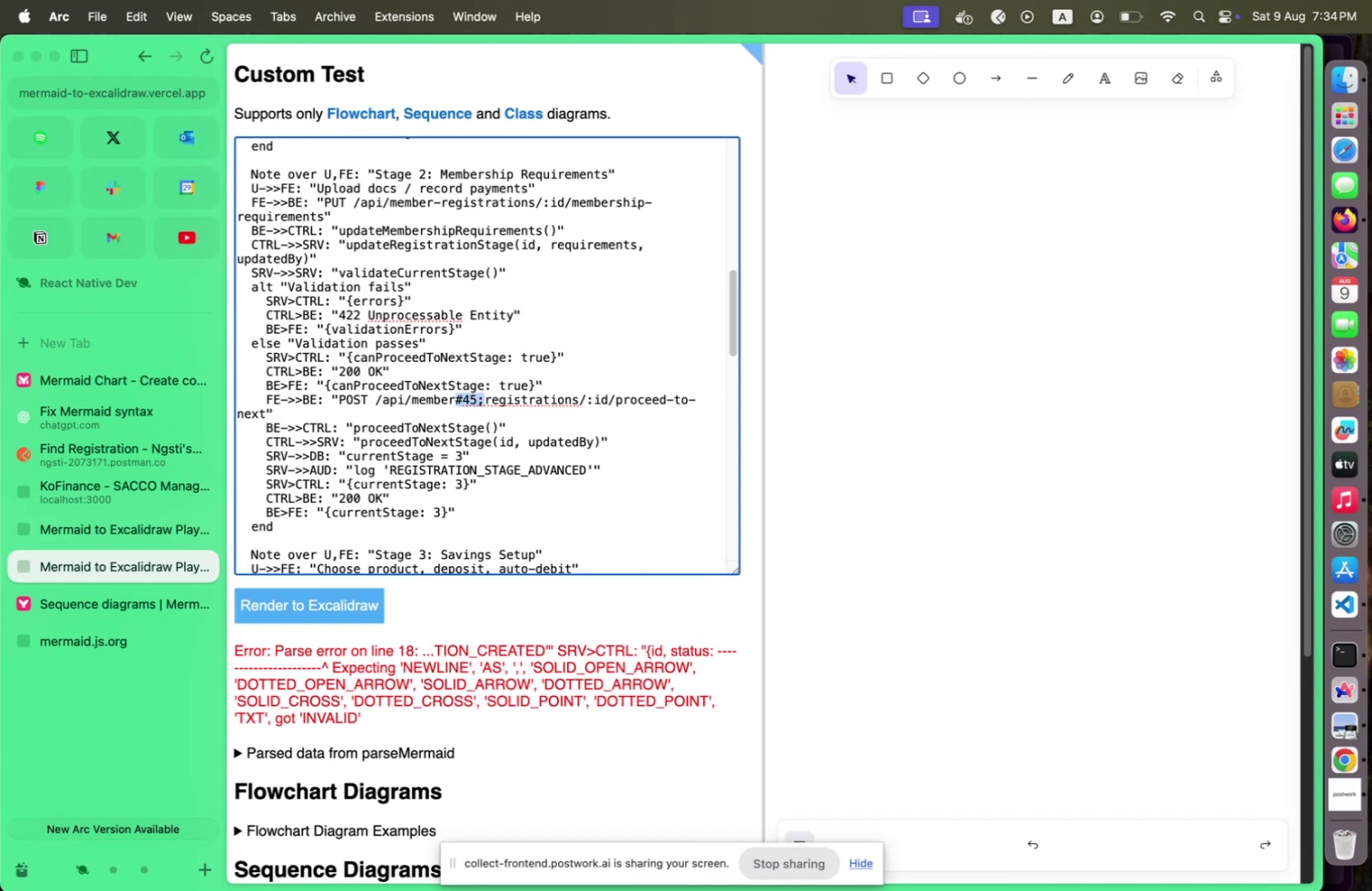 
key(Shift+Minus)
 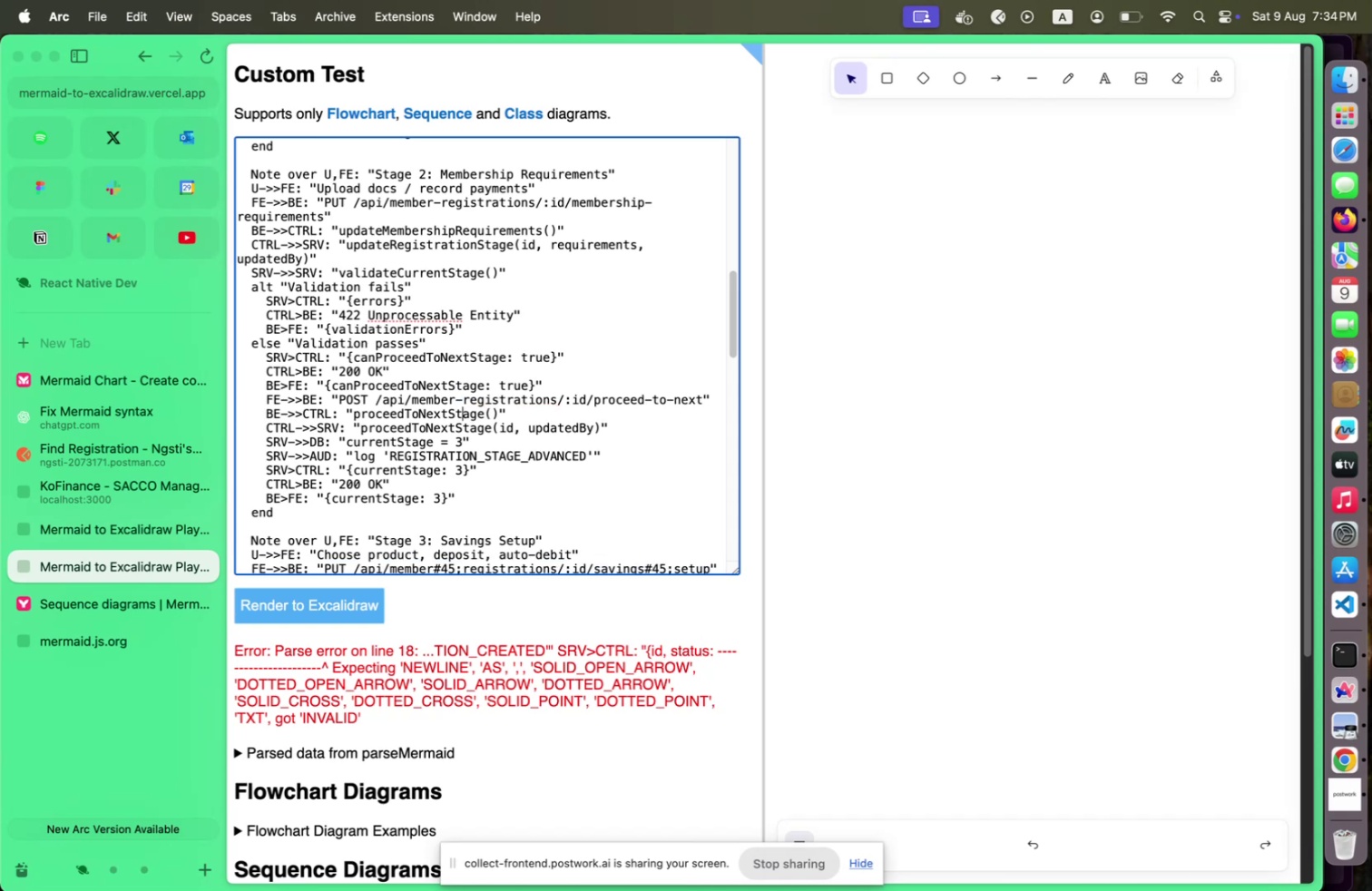 
key(Shift+ArrowDown)
 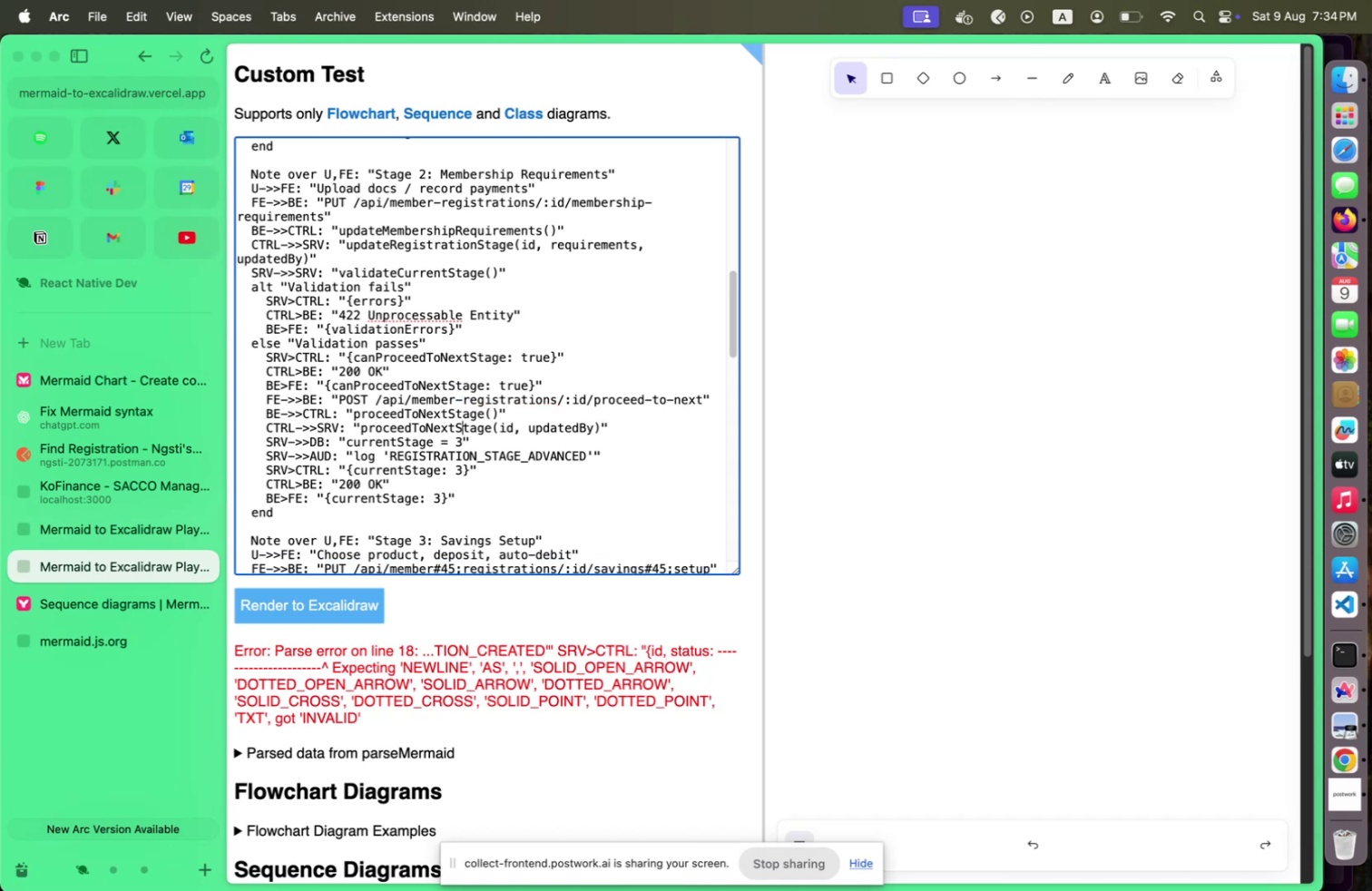 
key(Shift+ArrowDown)
 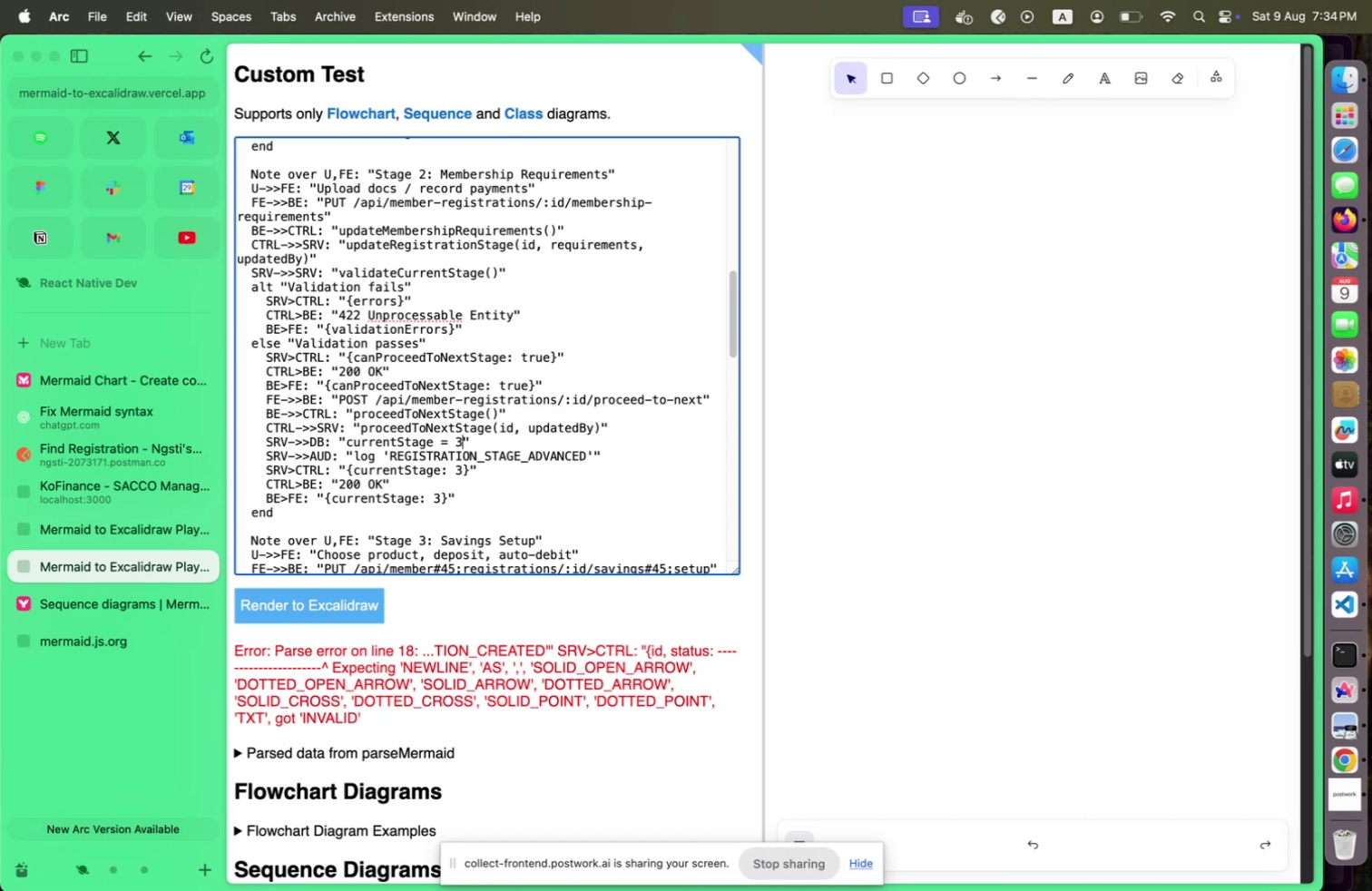 
key(Shift+ArrowDown)
 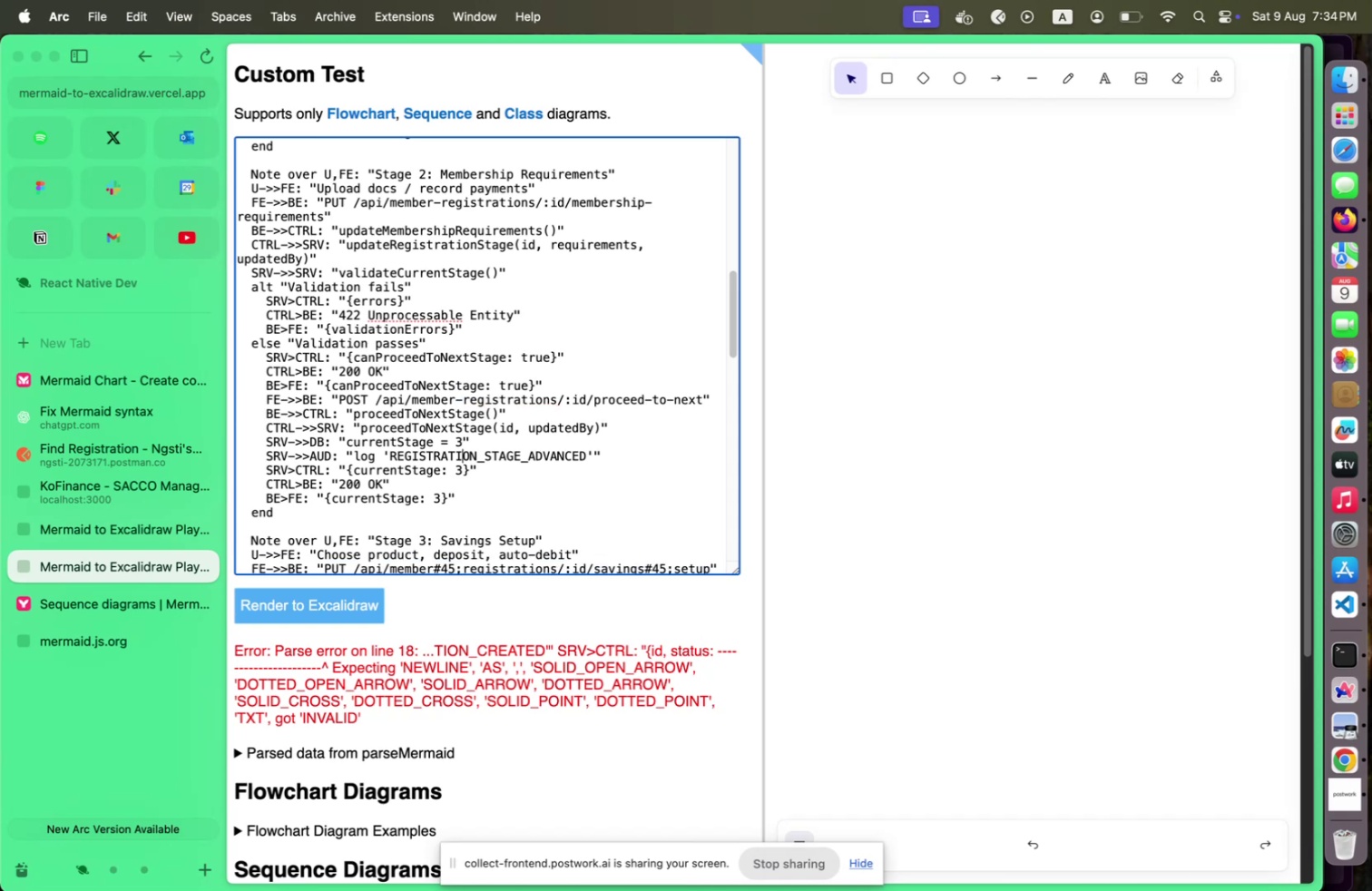 
key(Shift+ArrowDown)
 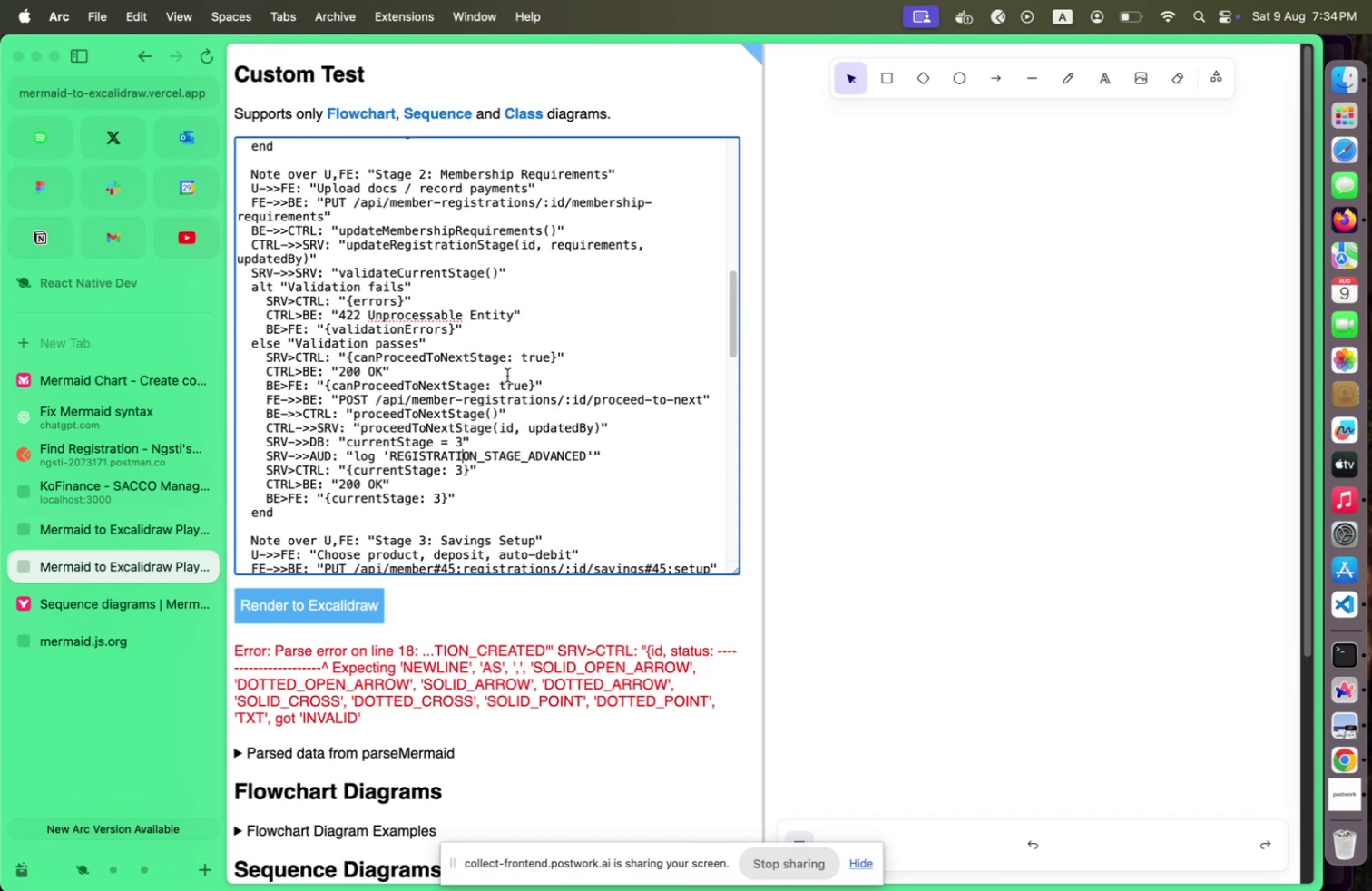 
scroll: coordinate [507, 375], scroll_direction: down, amount: 5.0
 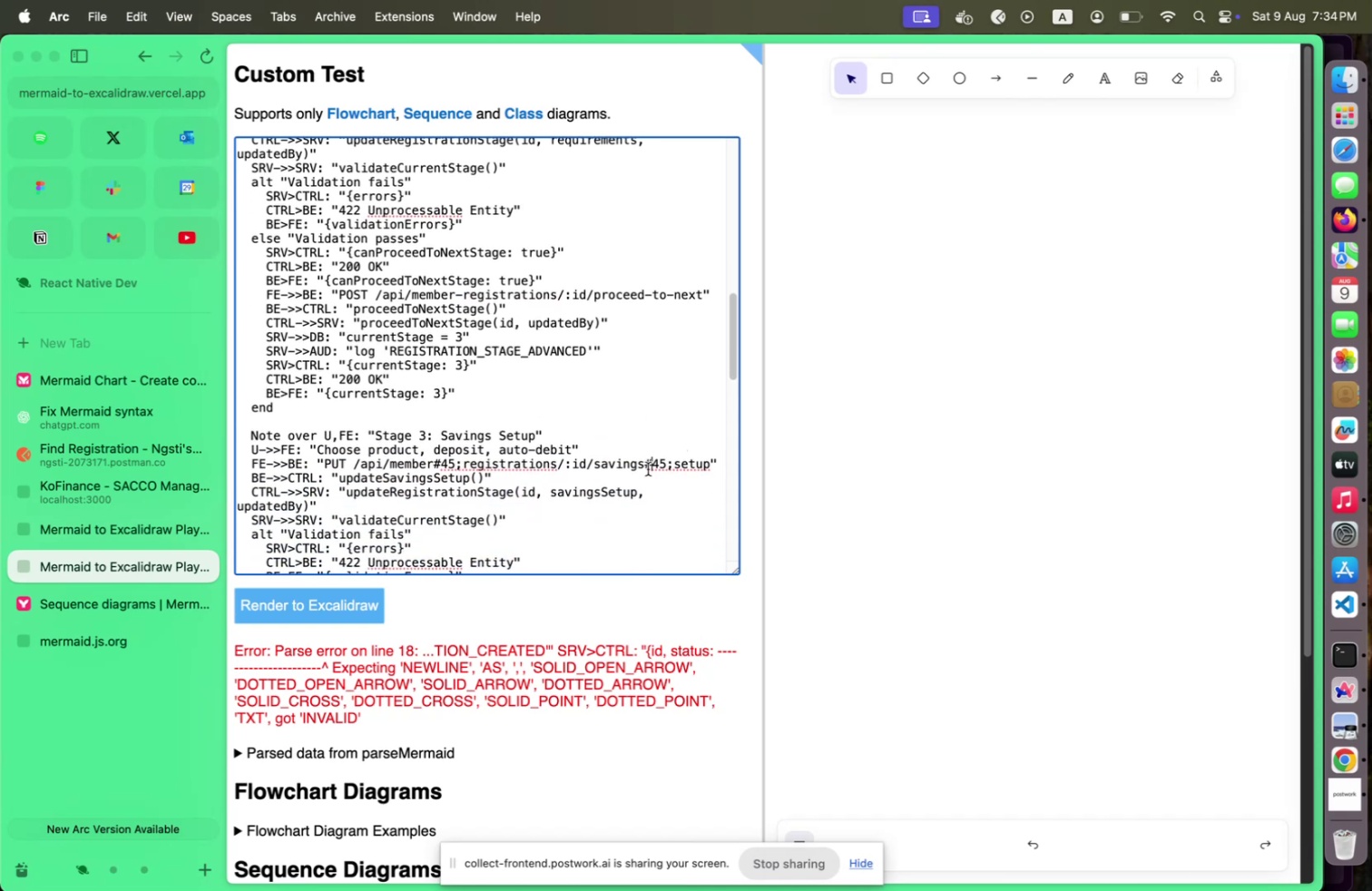 
left_click([648, 468])
 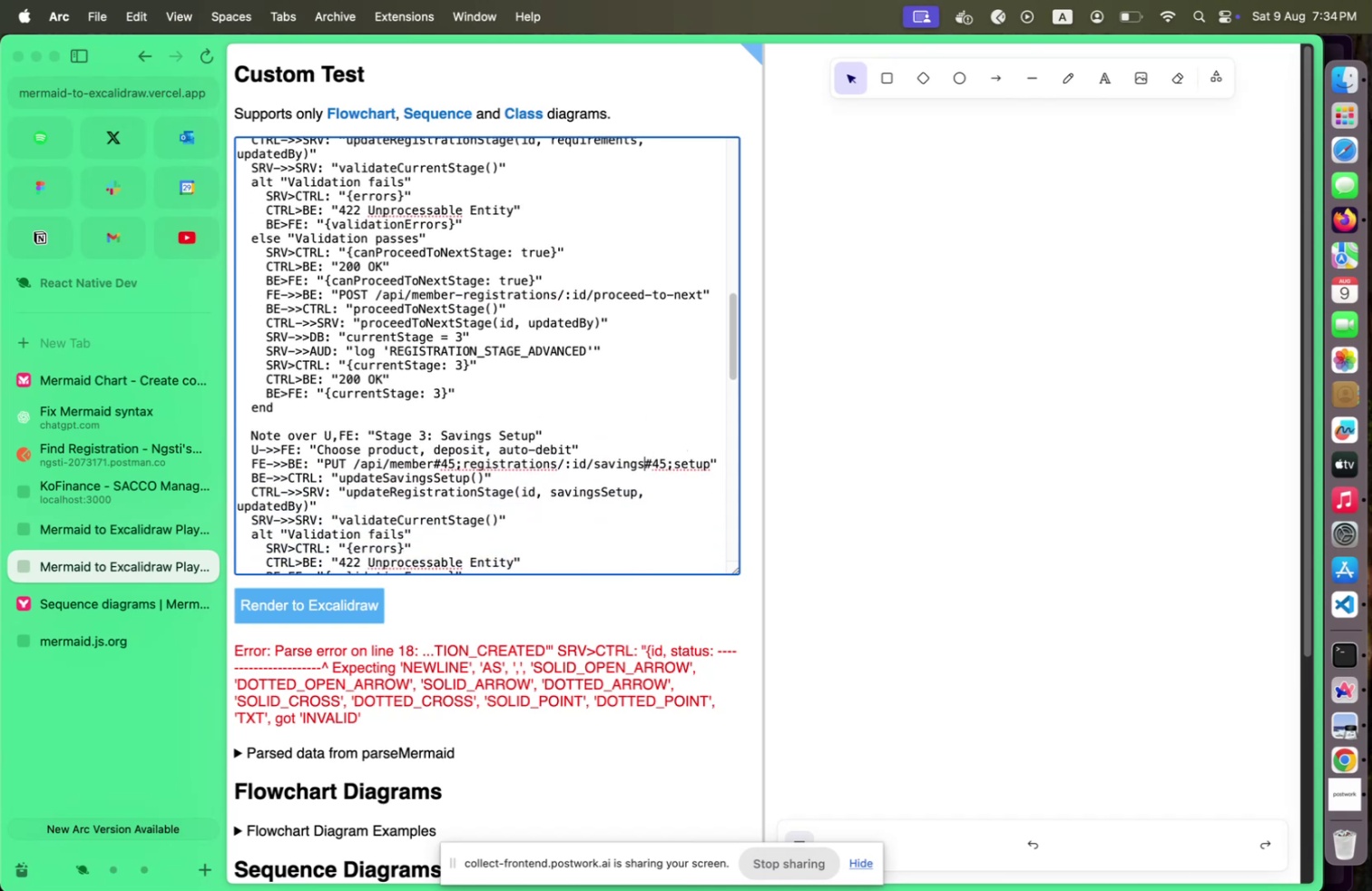 
key(Shift+ArrowLeft)
 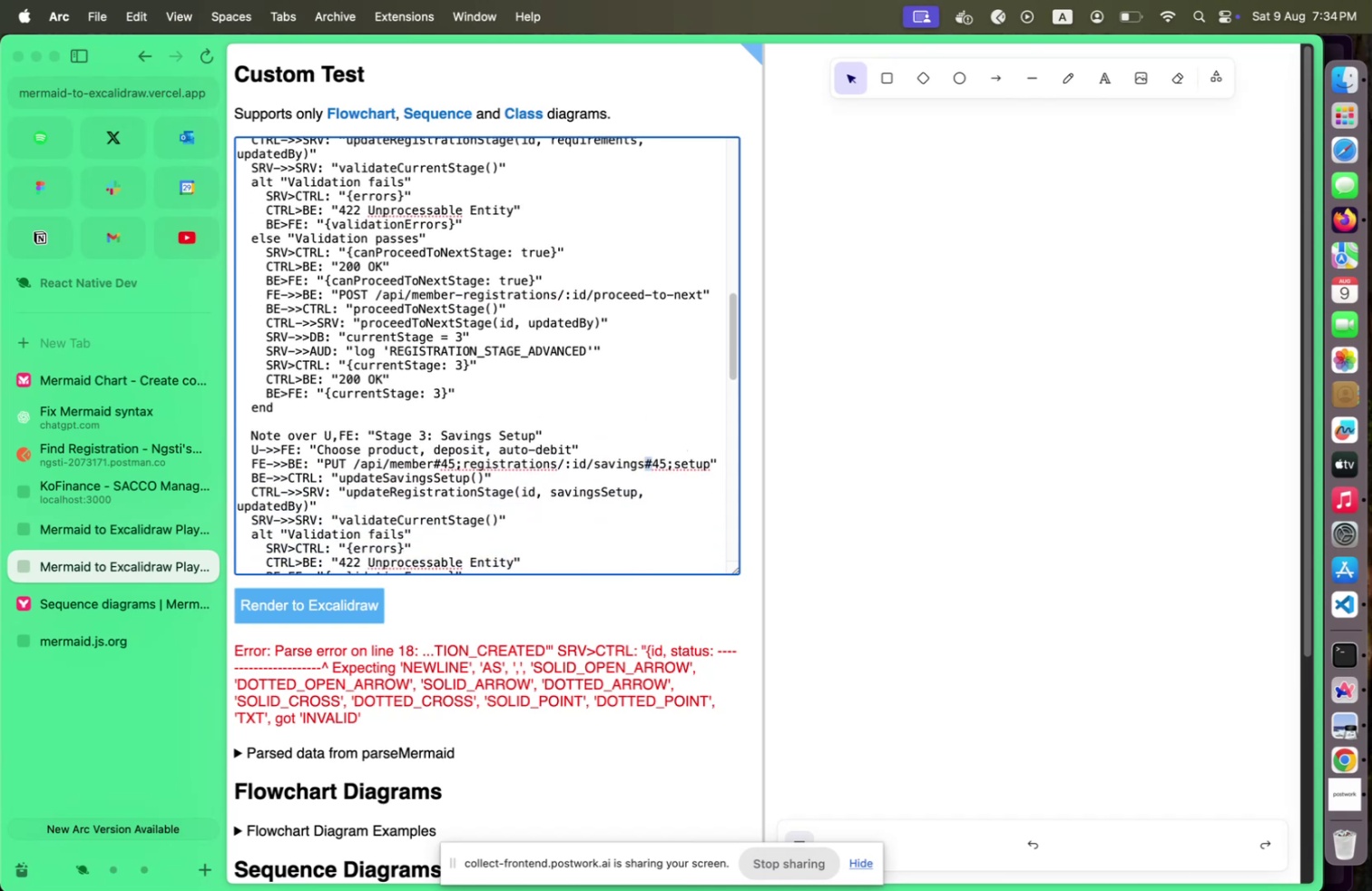 
key(Shift+ArrowRight)
 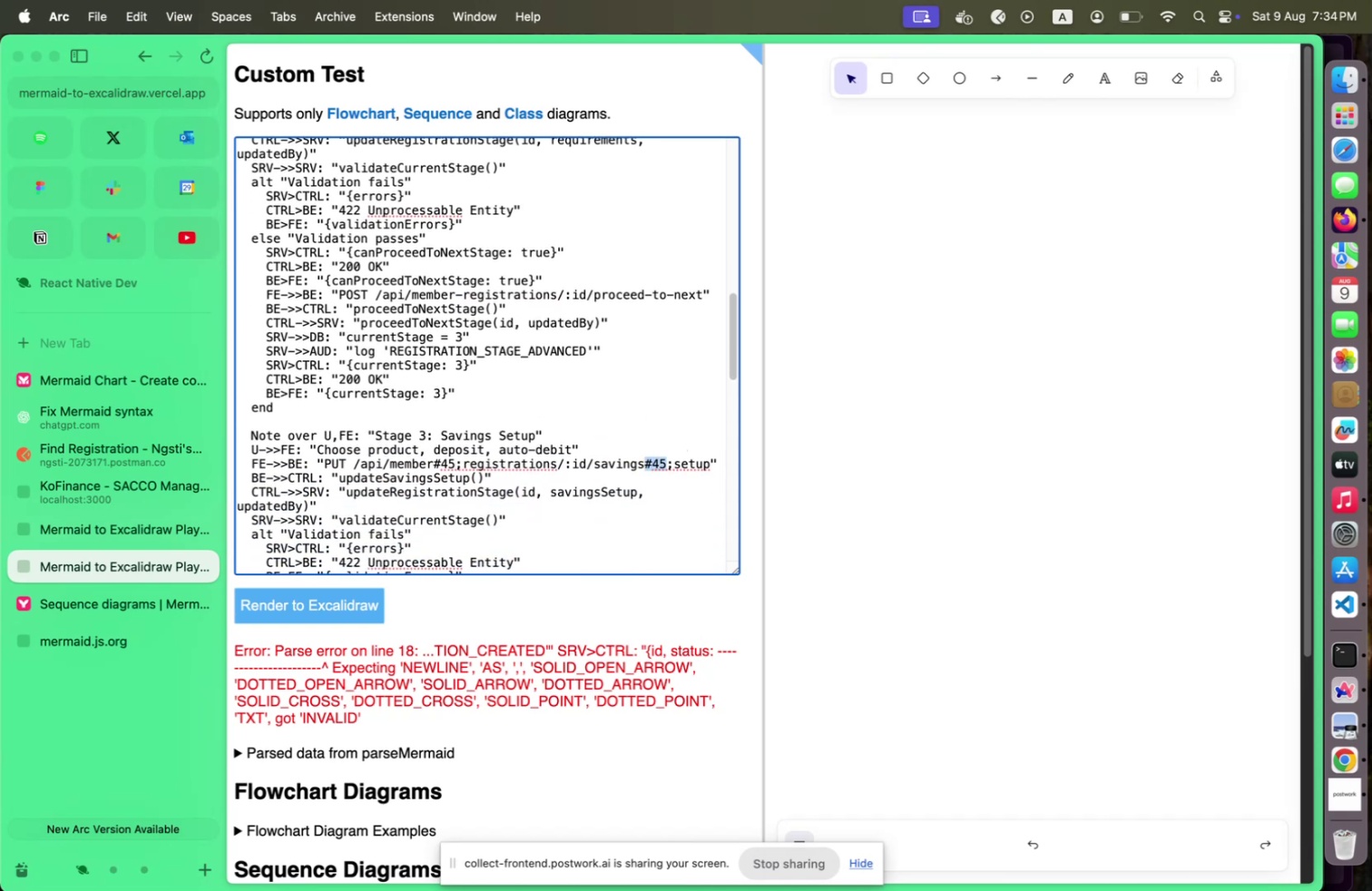 
key(Shift+ArrowRight)
 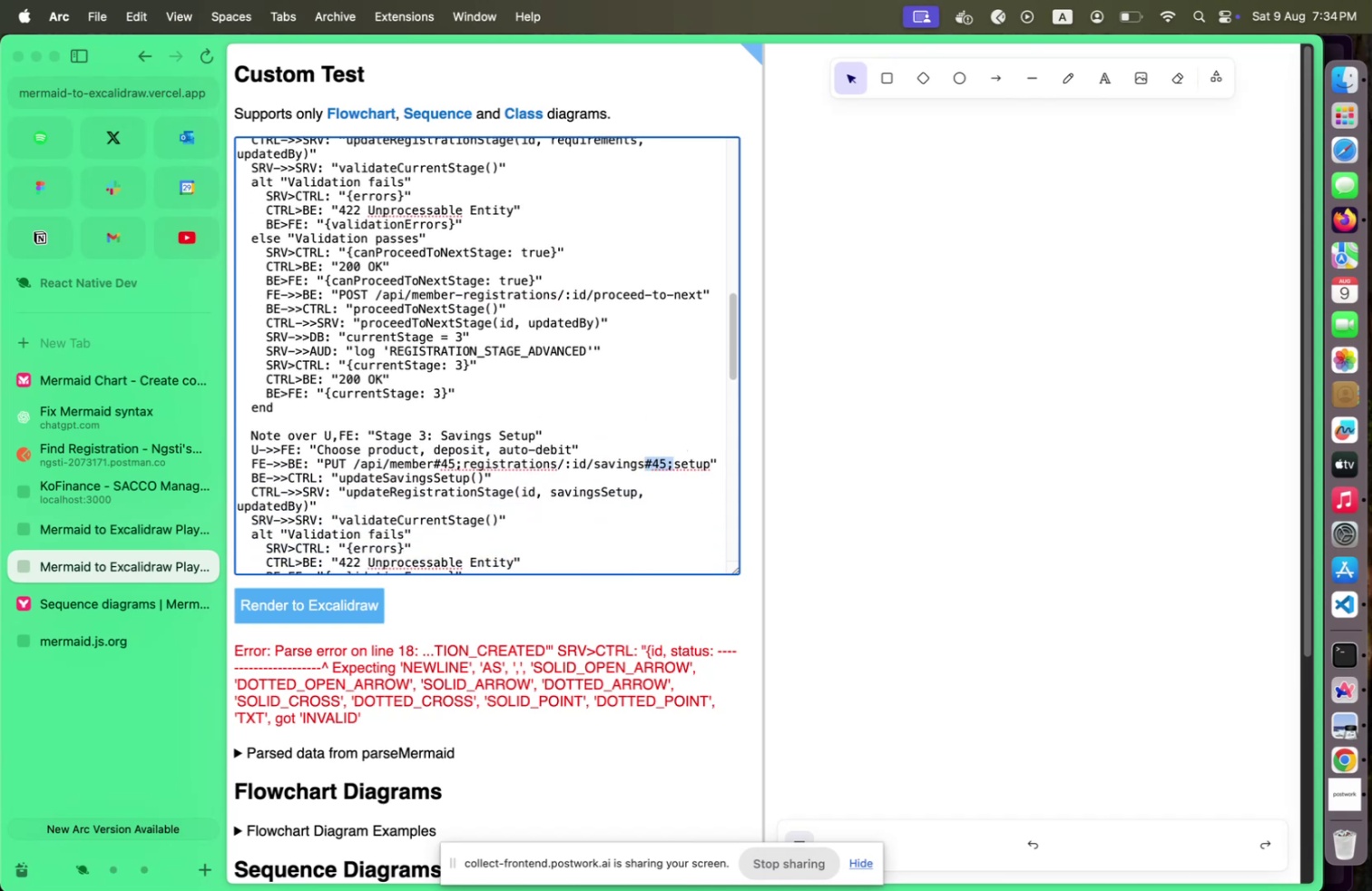 
key(Shift+ArrowRight)
 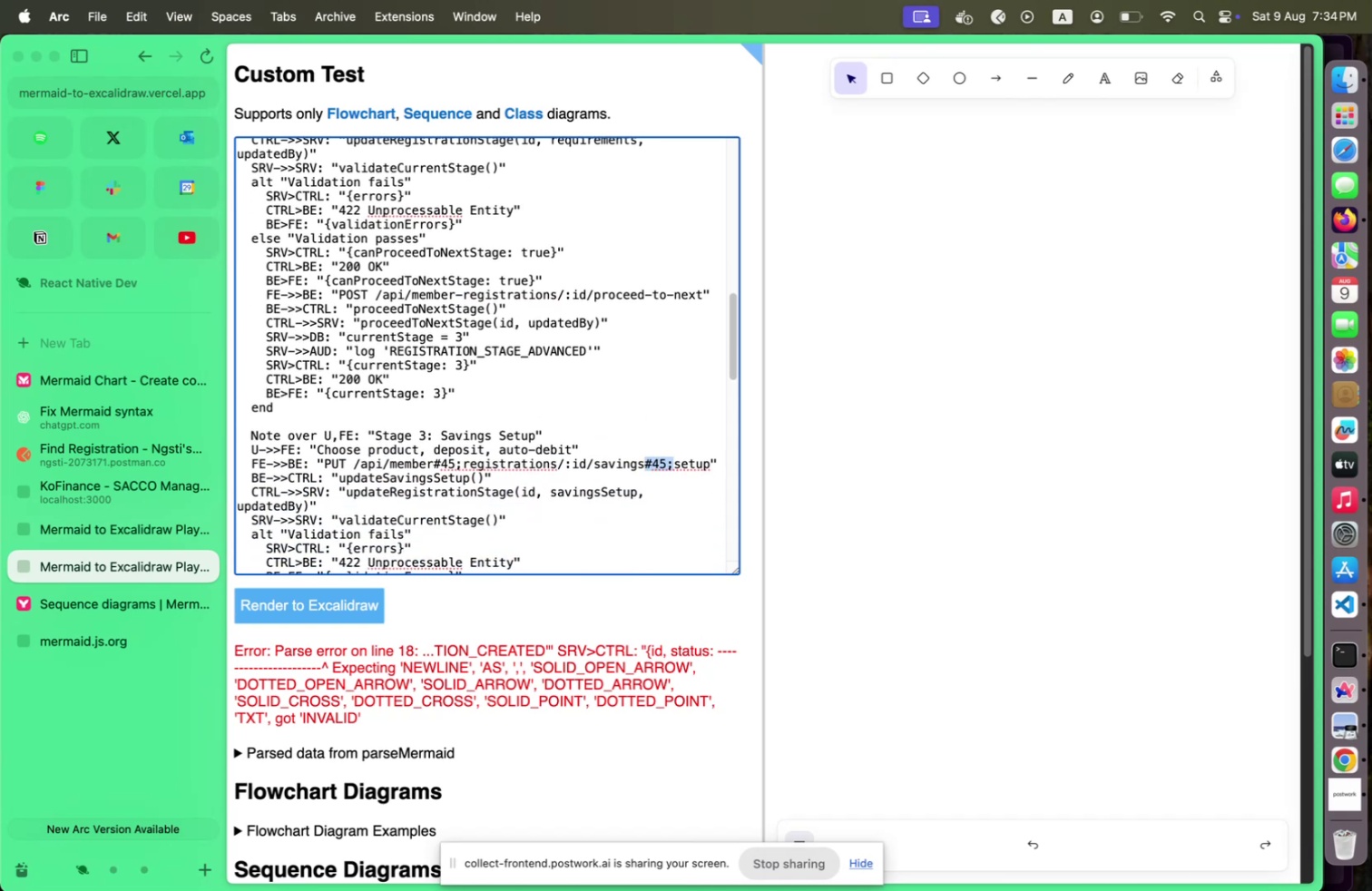 
key(Shift+ArrowRight)
 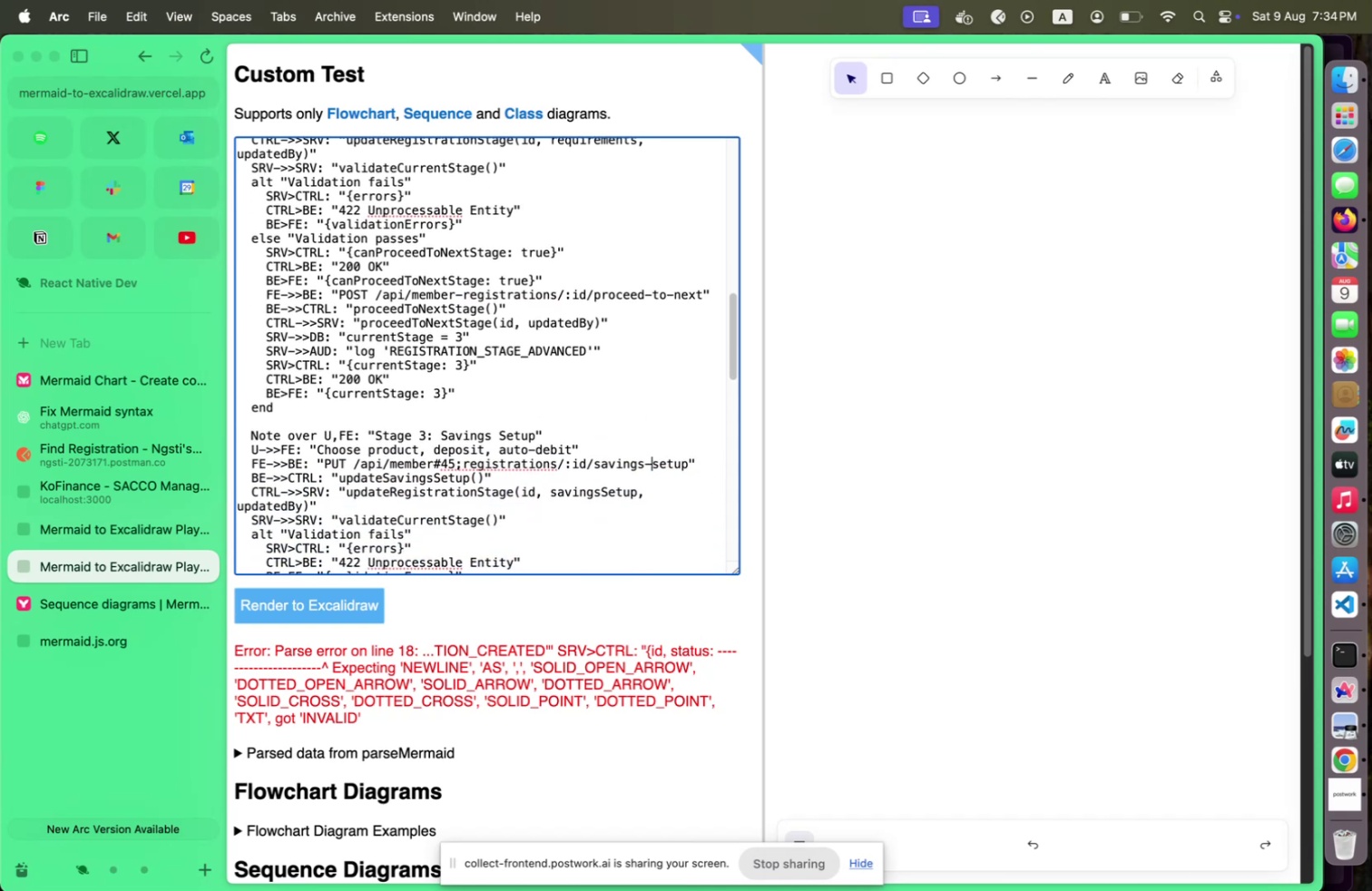 
key(Shift+Minus)
 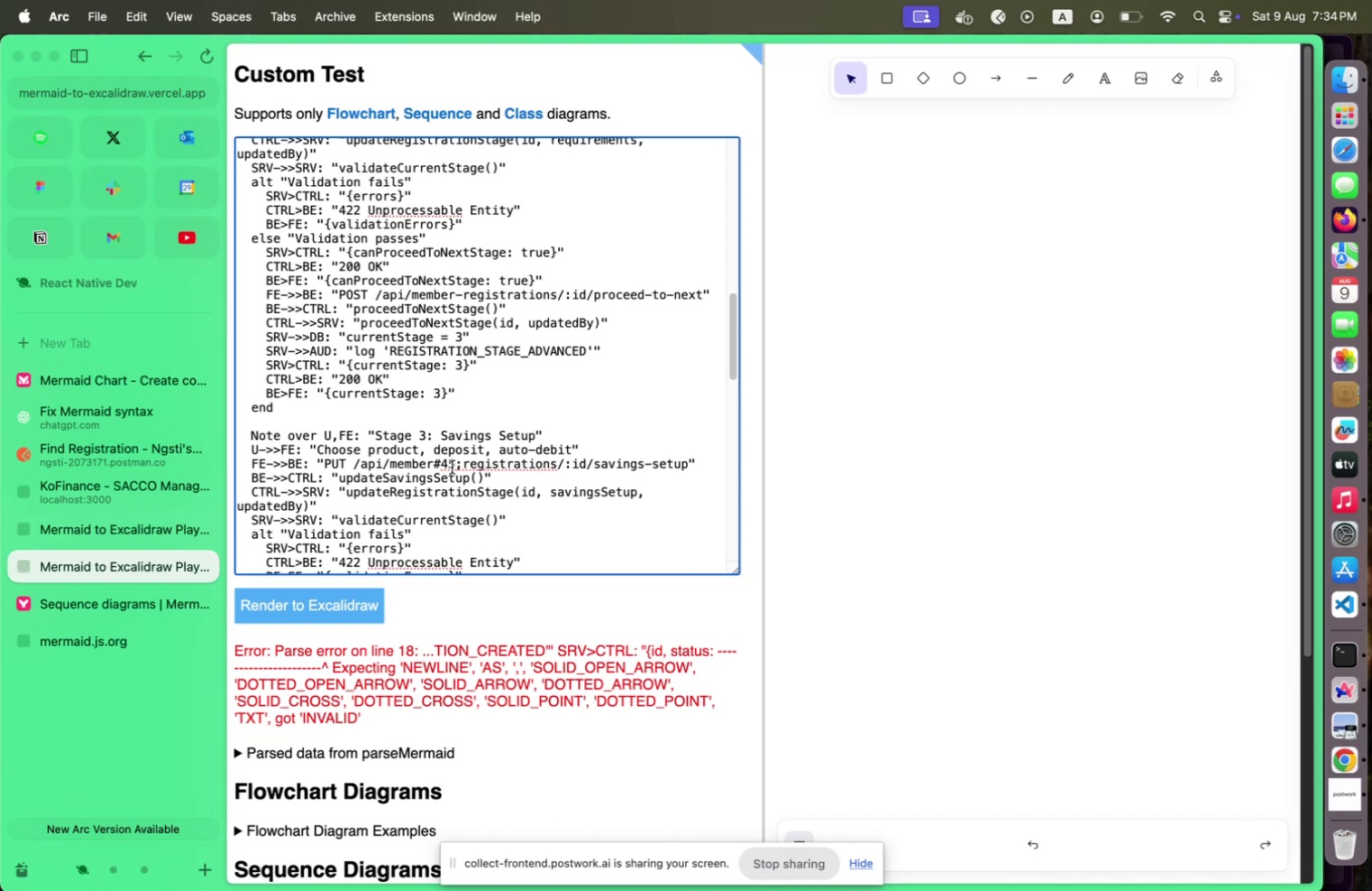 
left_click([452, 466])
 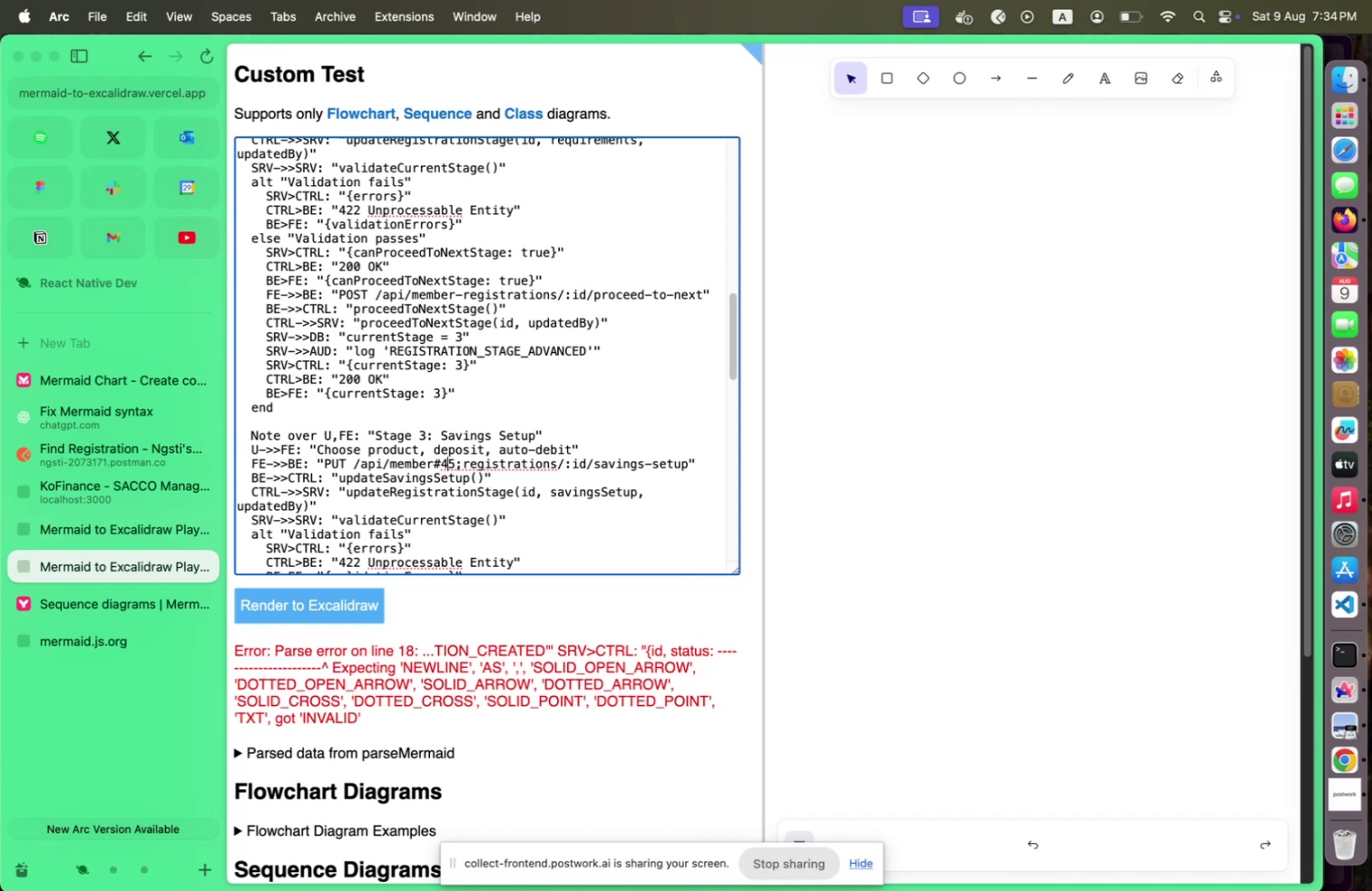 
key(Shift+ArrowLeft)
 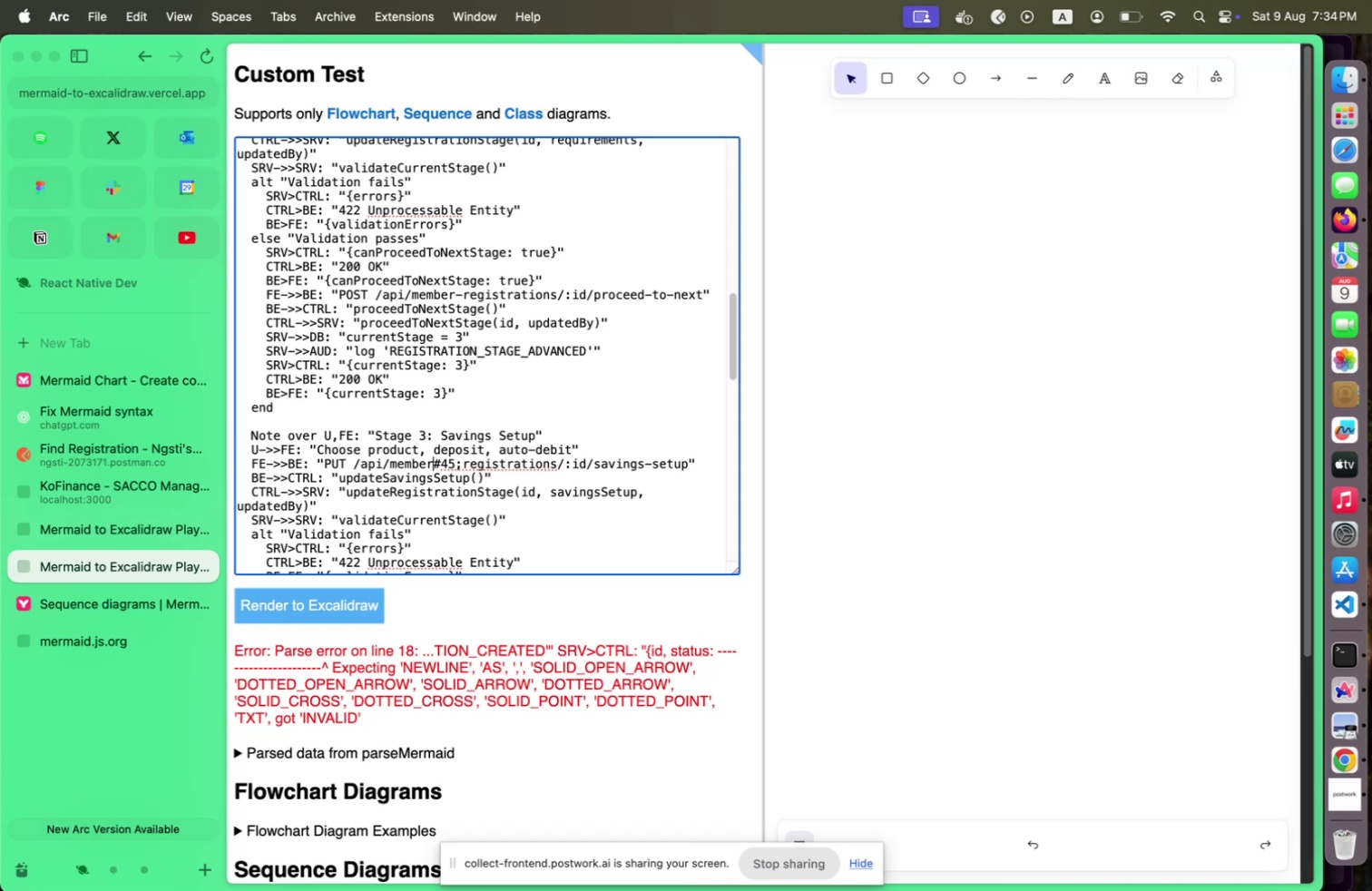 
key(Shift+ArrowLeft)
 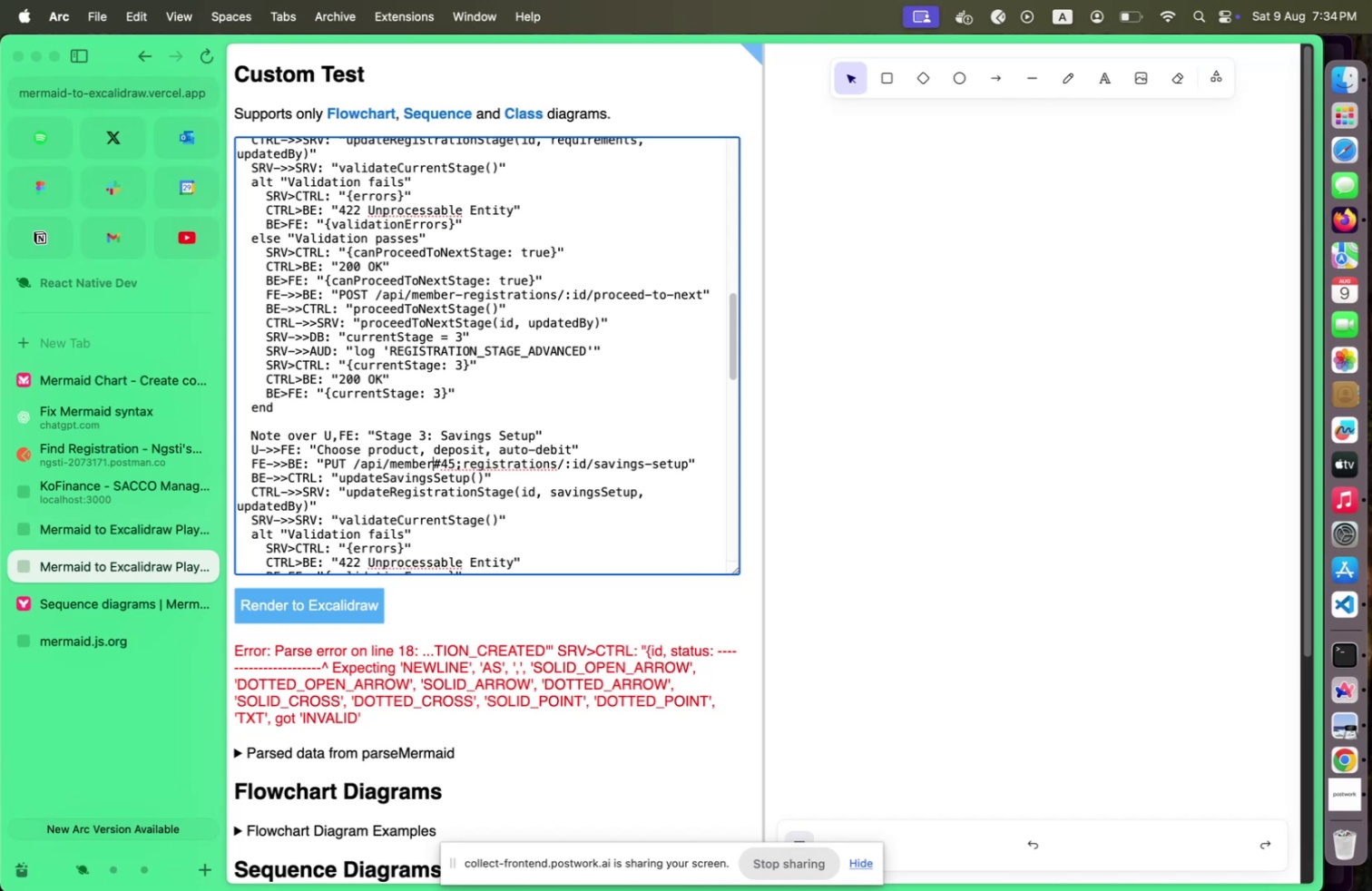 
key(Shift+ArrowLeft)
 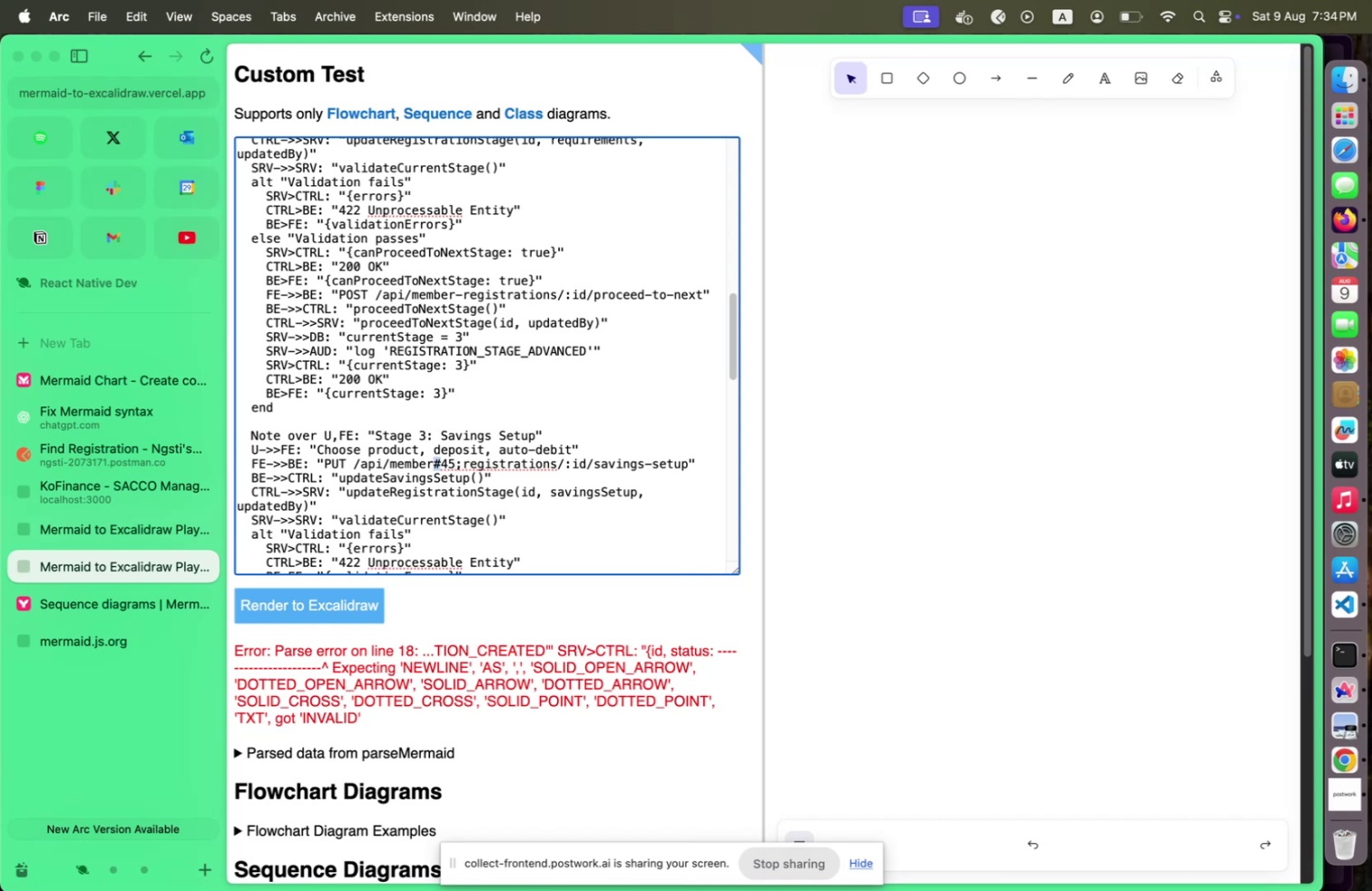 
key(Shift+ArrowRight)
 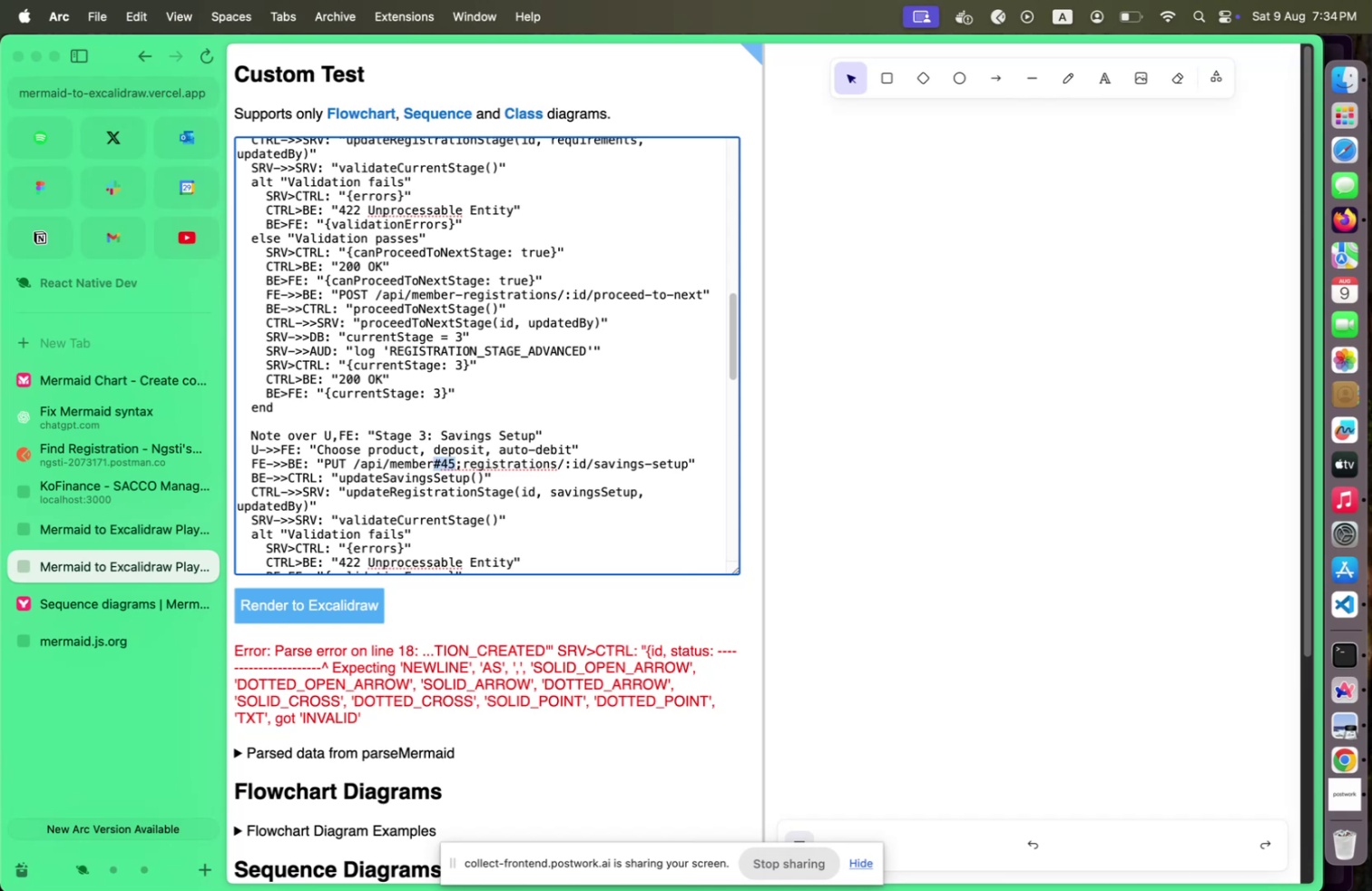 
key(Shift+ArrowRight)
 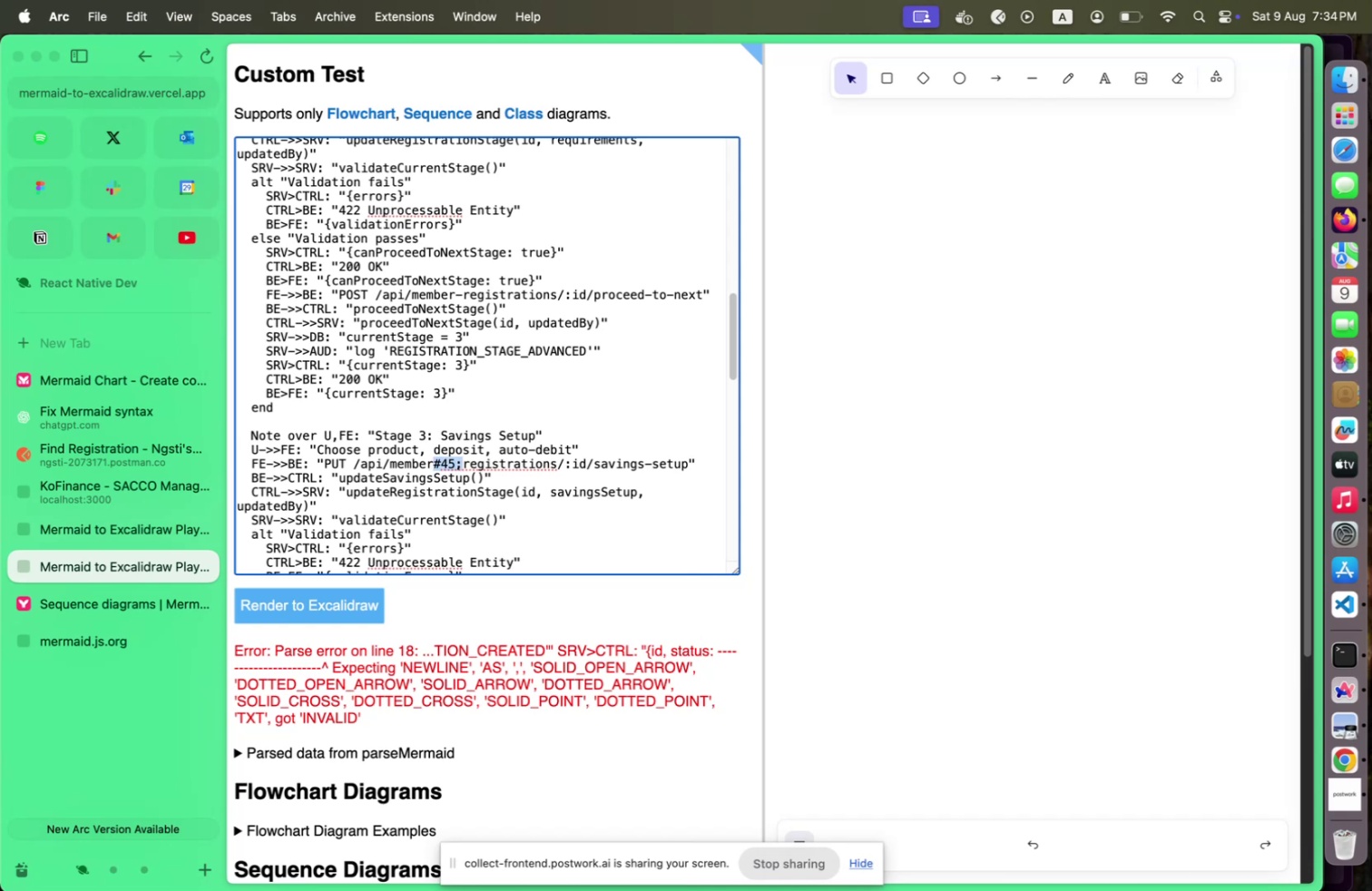 
key(Shift+ArrowRight)
 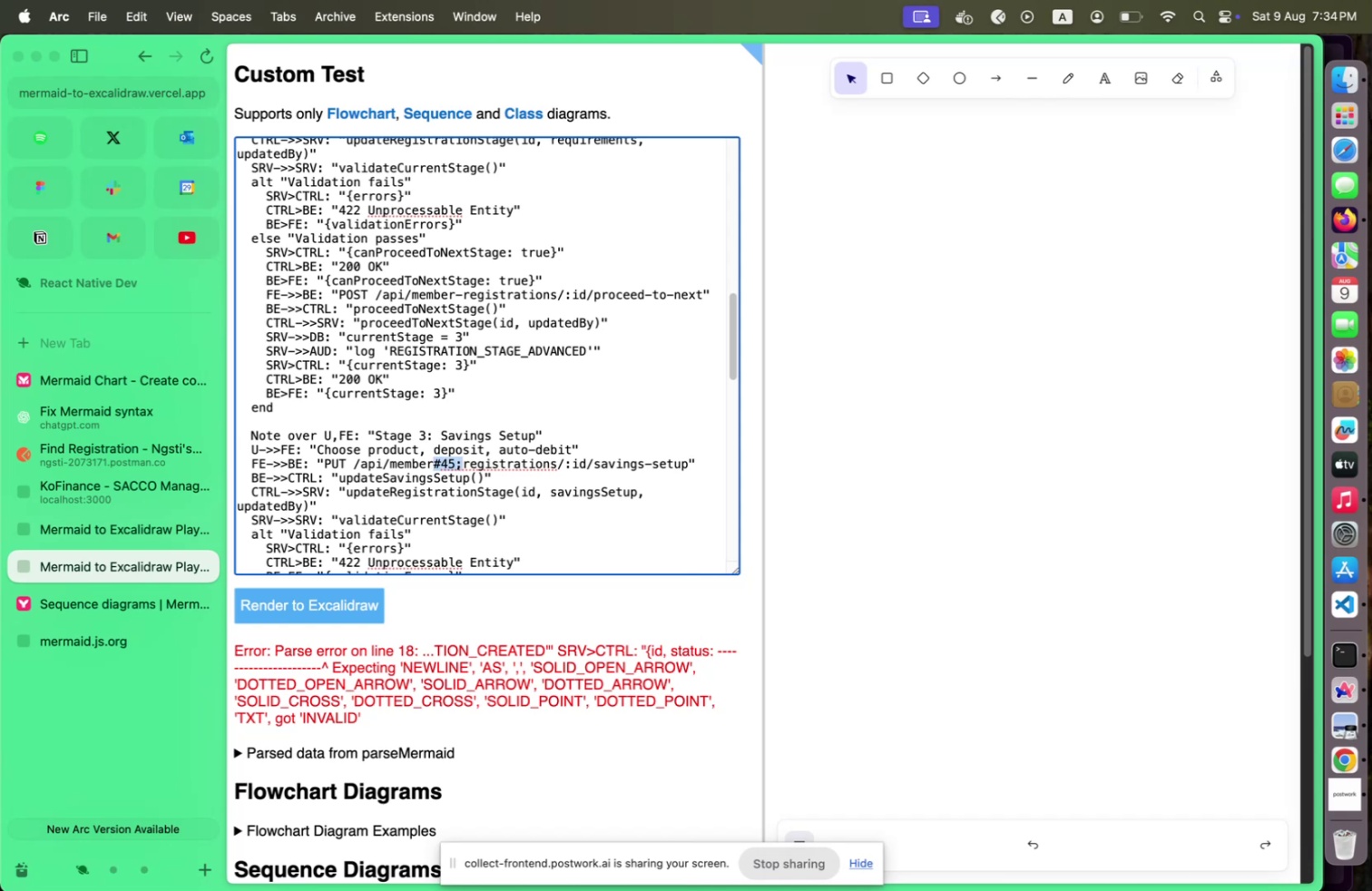 
key(Shift+ArrowRight)
 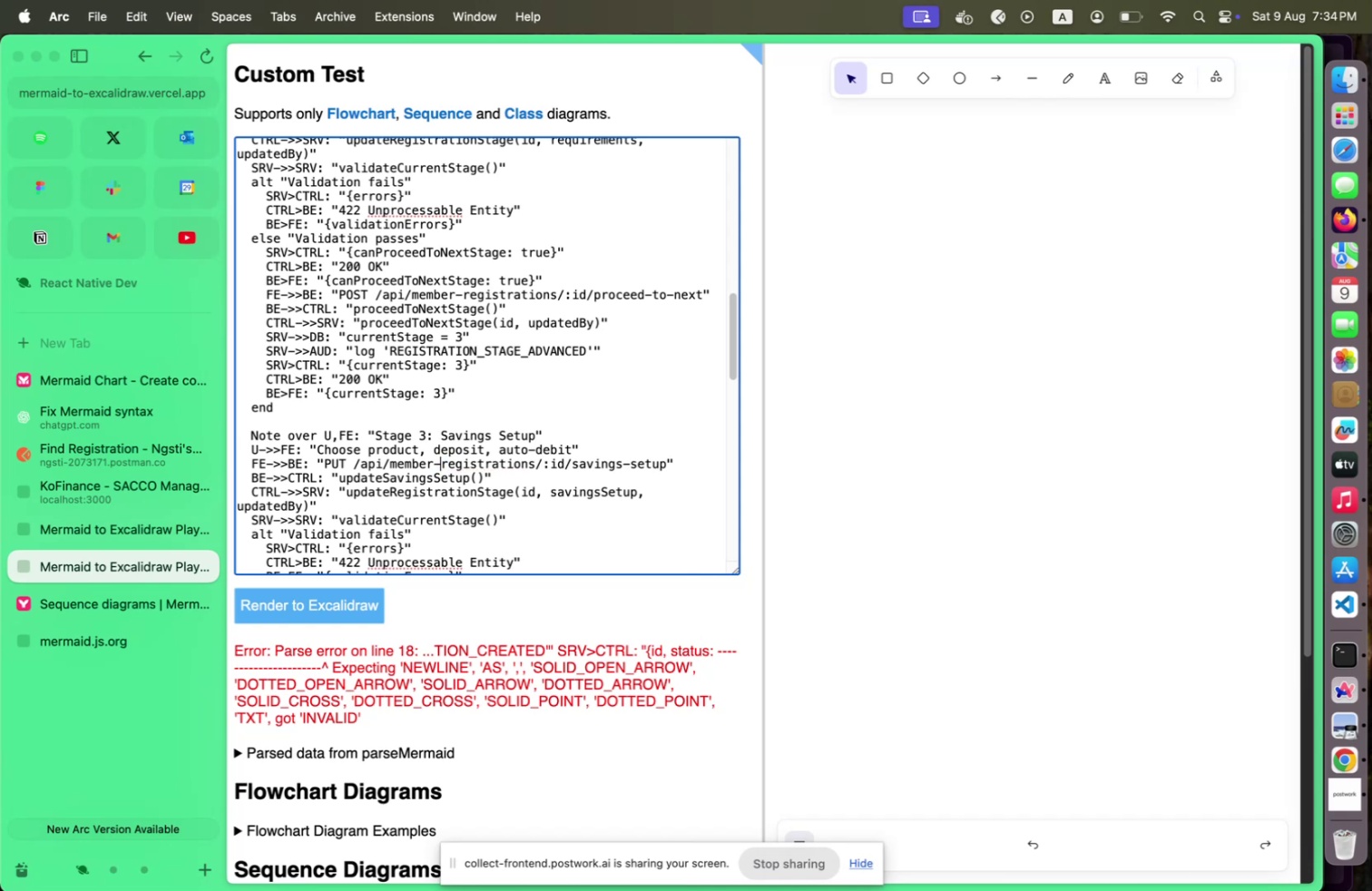 
key(Shift+Minus)
 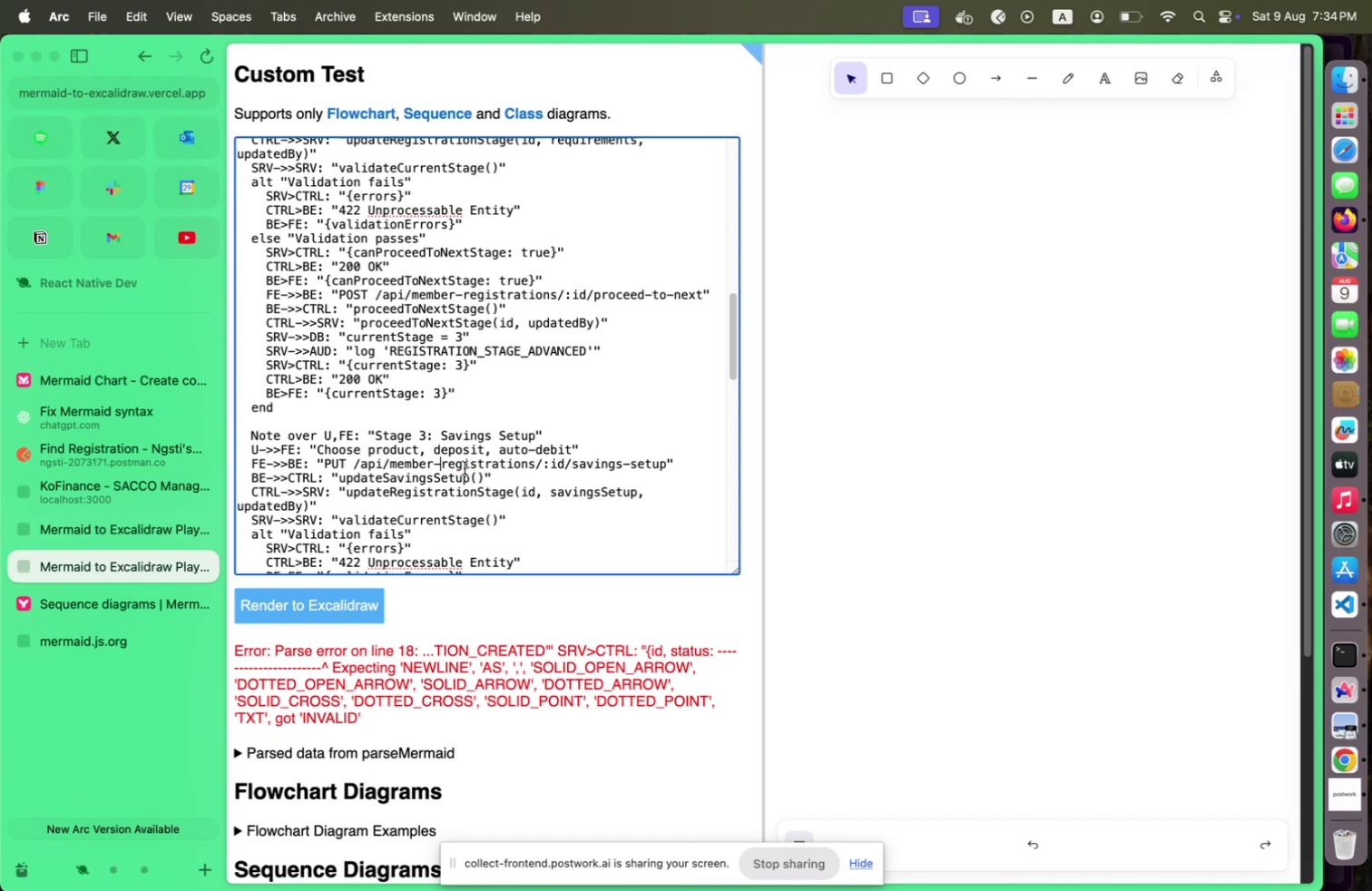 
scroll: coordinate [465, 467], scroll_direction: down, amount: 4.0
 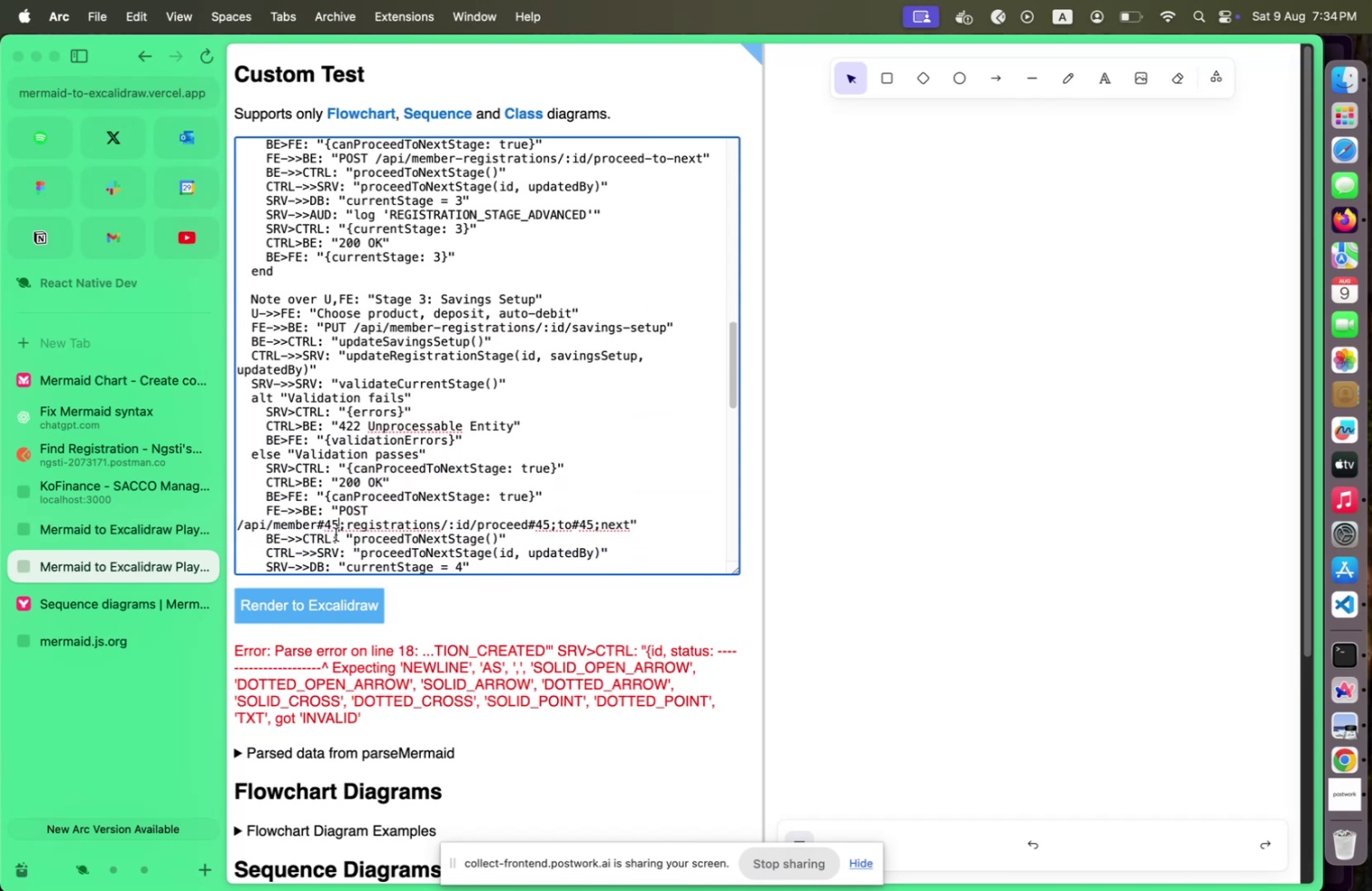 
left_click([341, 525])
 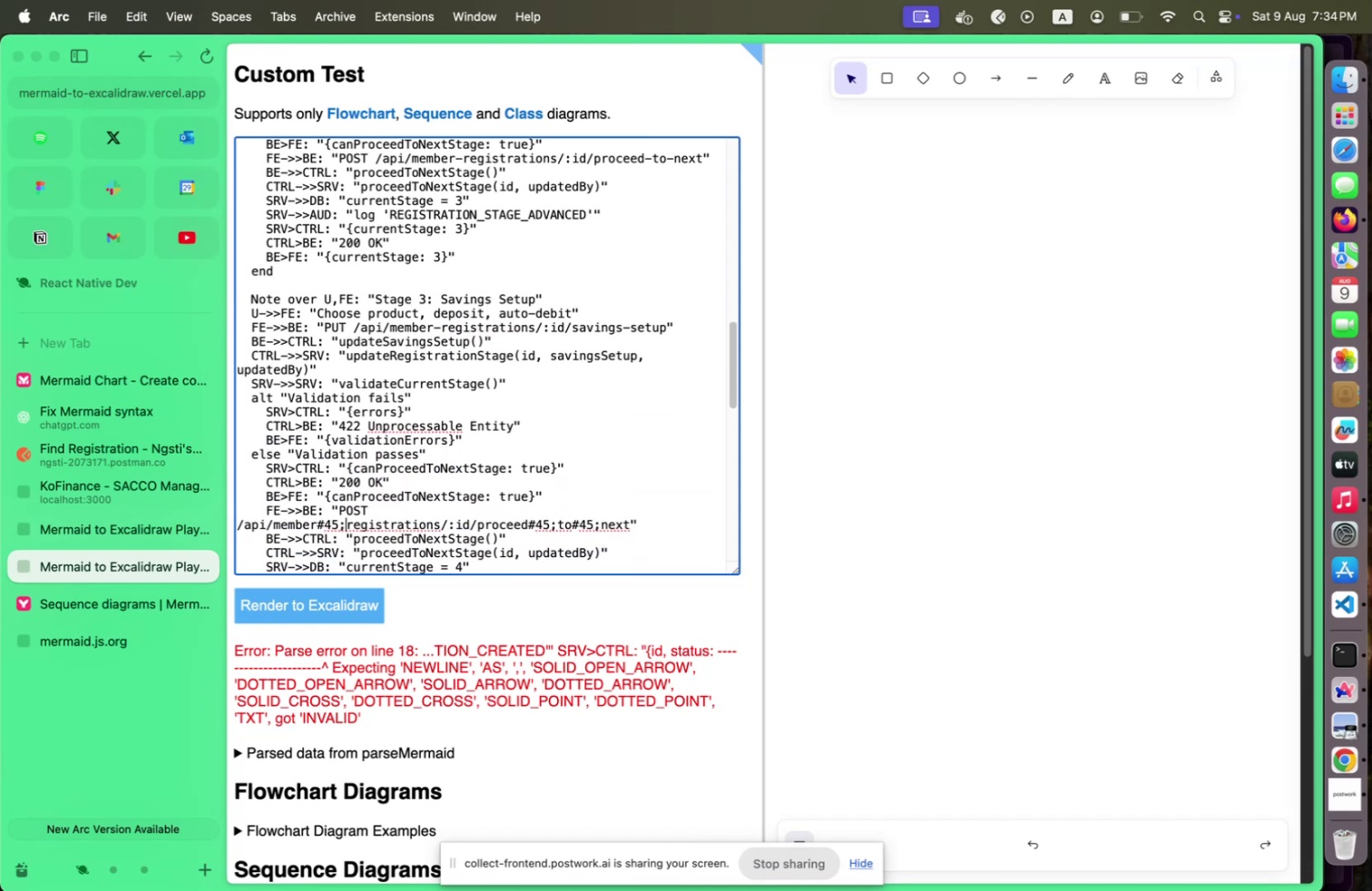 
key(Shift+ArrowRight)
 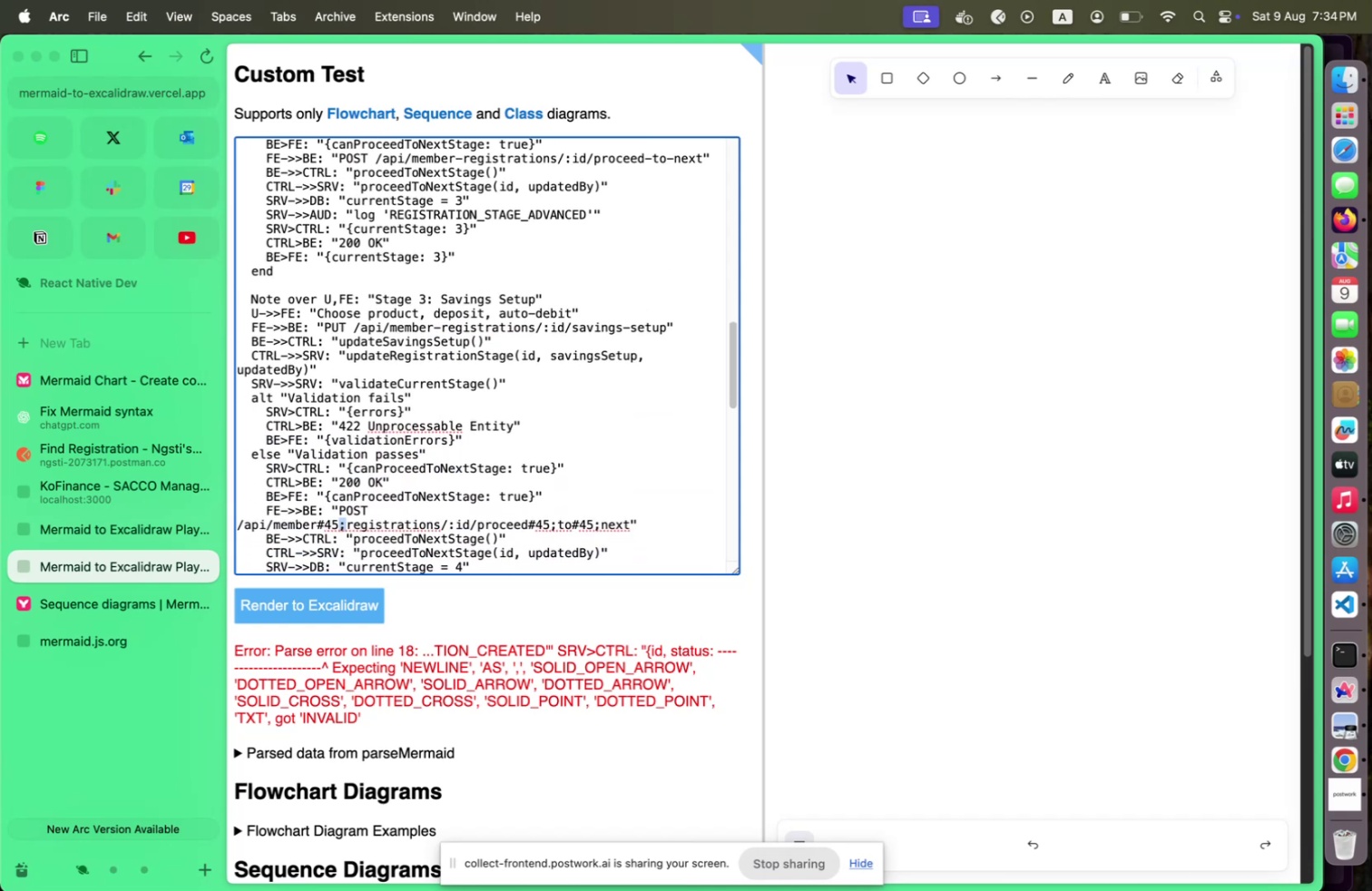 
key(Shift+ArrowLeft)
 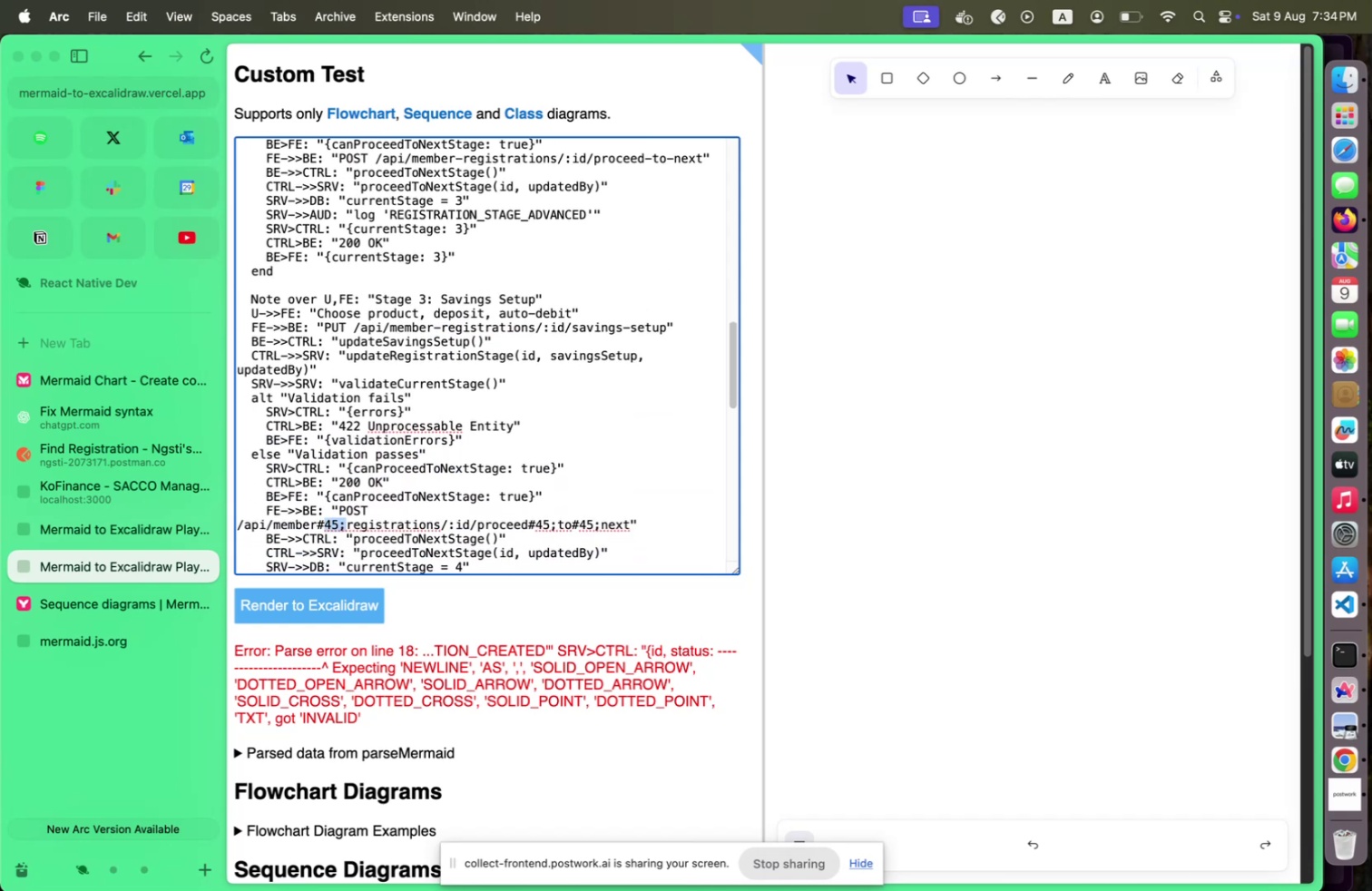 
key(Shift+ArrowLeft)
 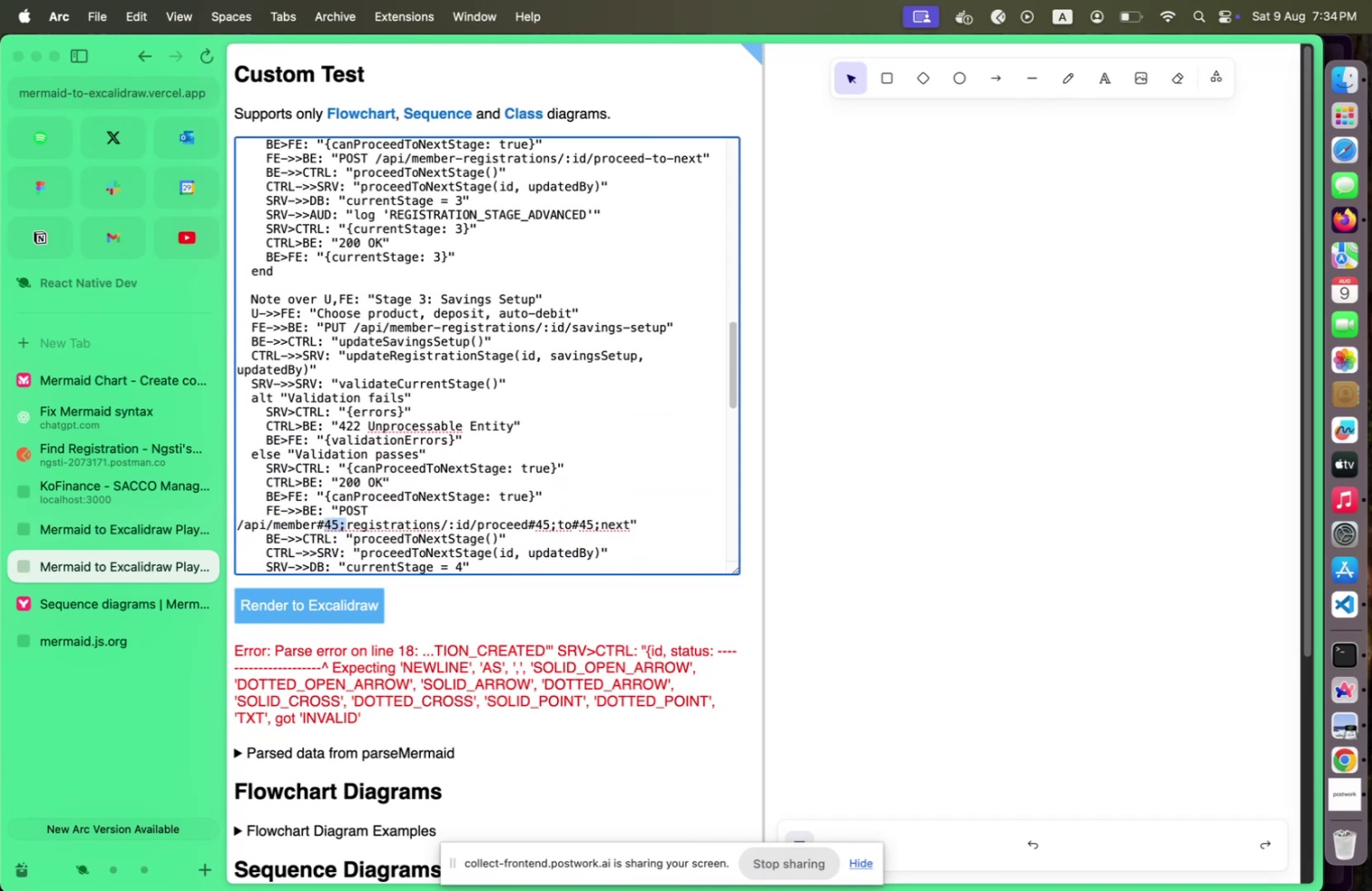 
key(Shift+ArrowLeft)
 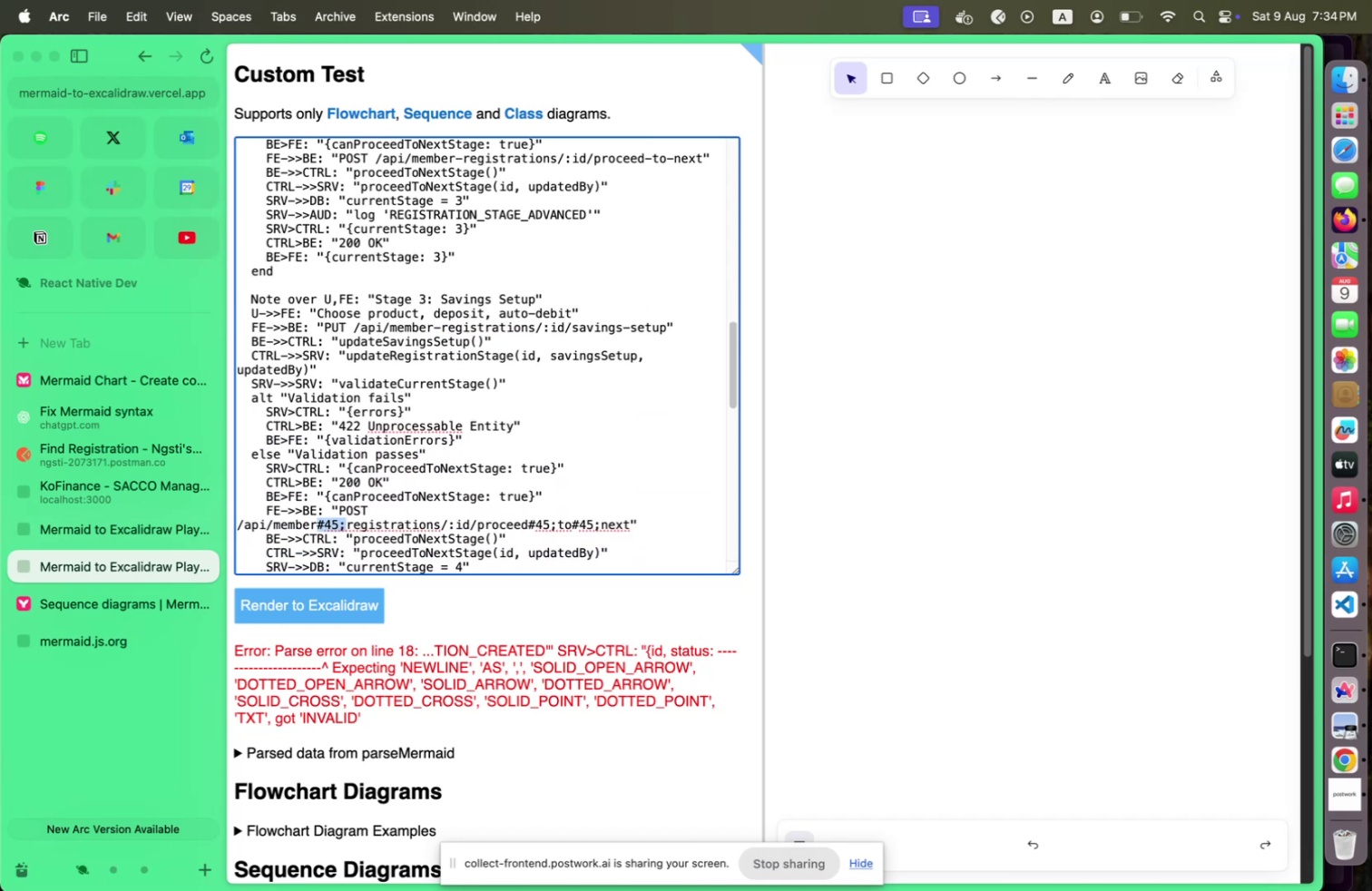 
key(Shift+ArrowLeft)
 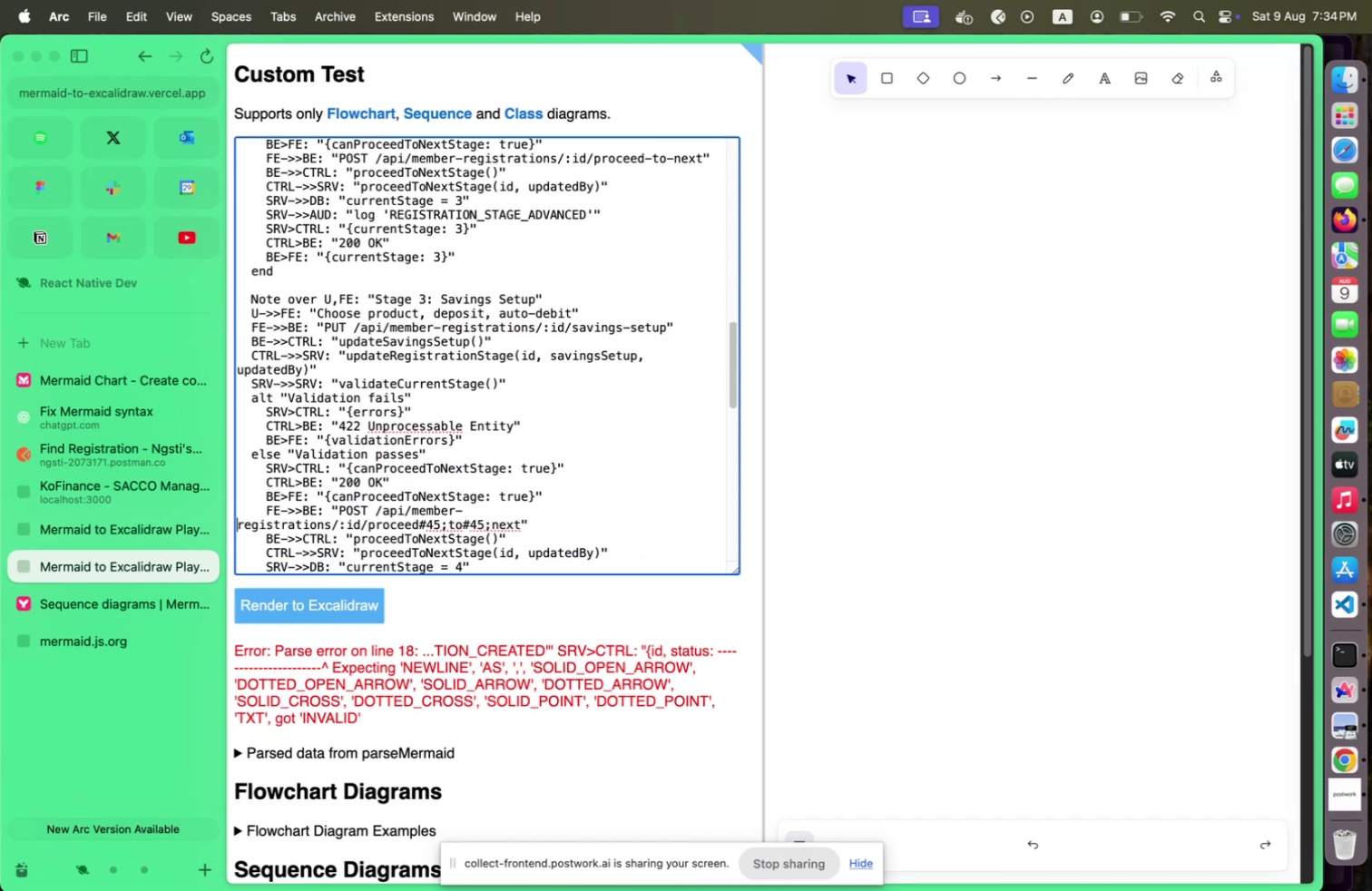 
key(Shift+Minus)
 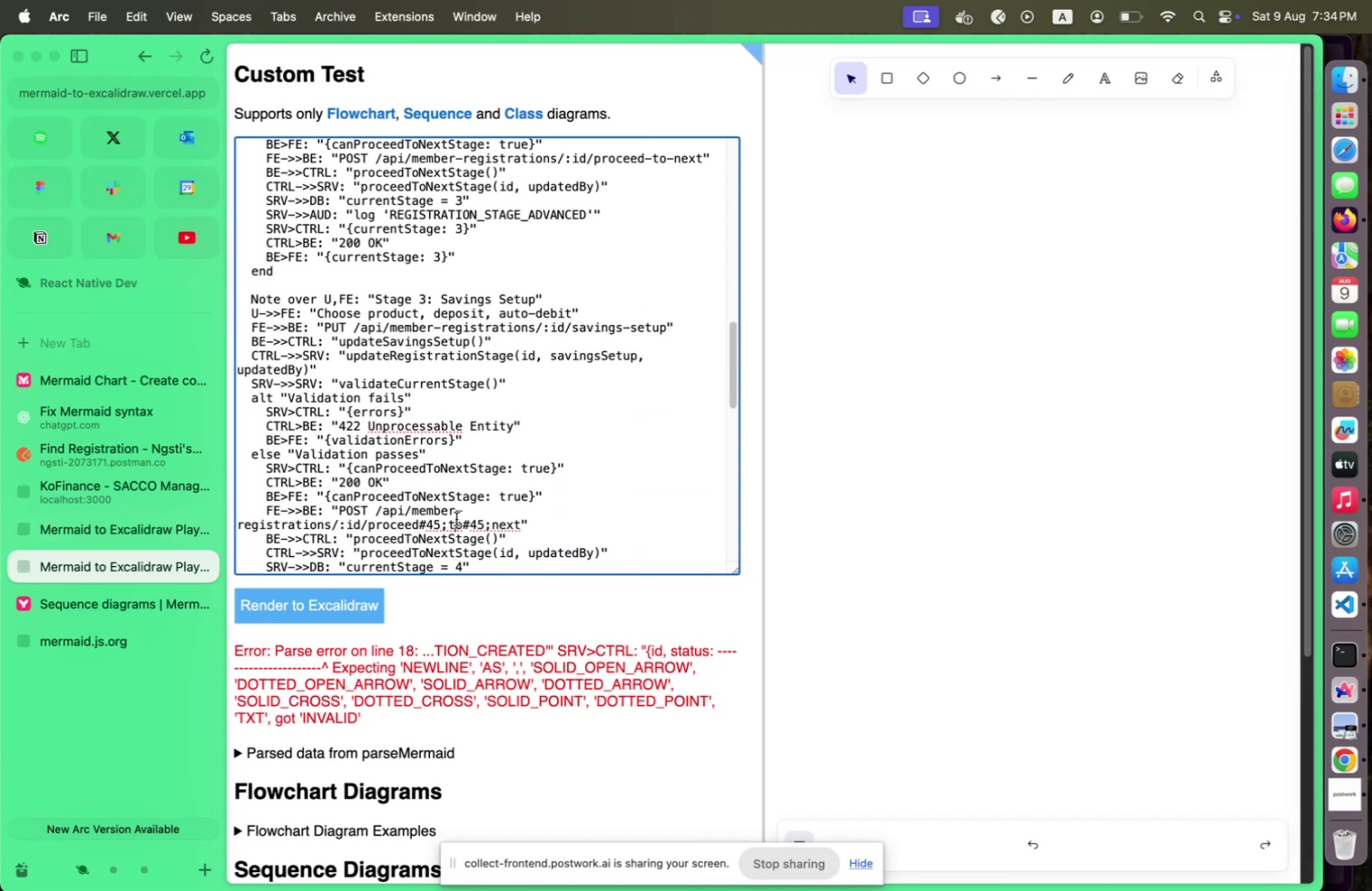 
left_click([456, 518])
 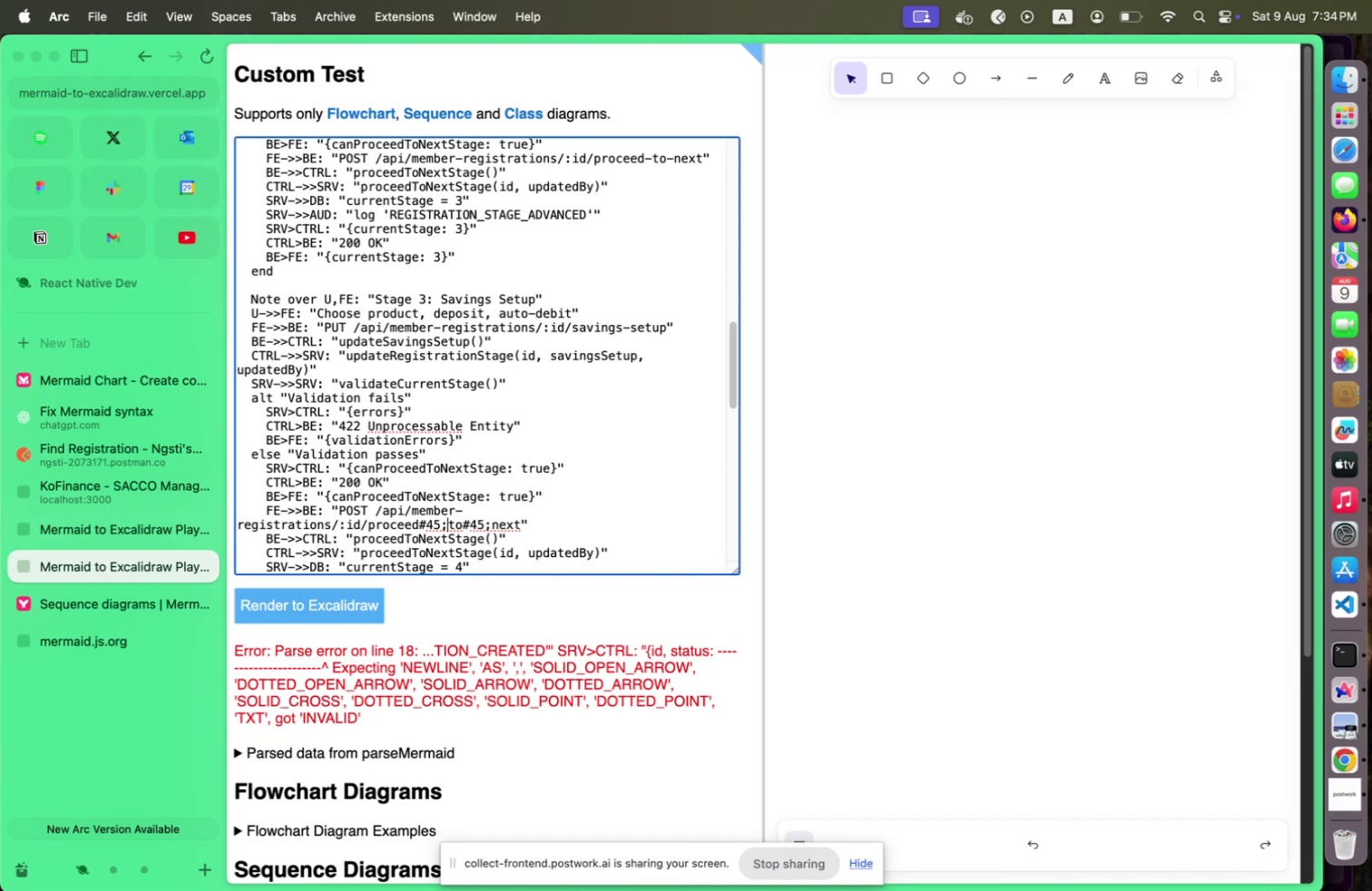 
key(Shift+ArrowLeft)
 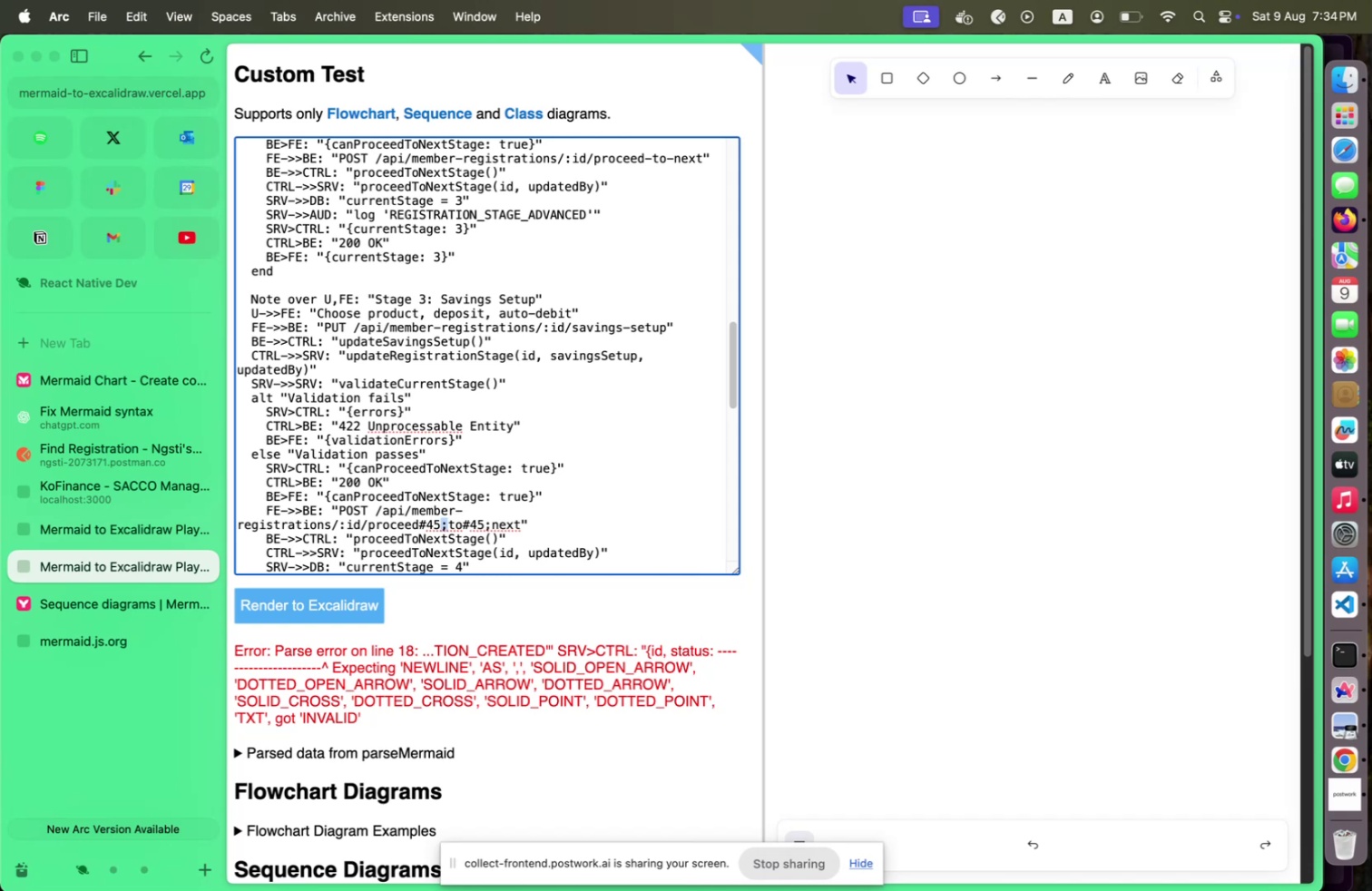 
key(Shift+ArrowLeft)
 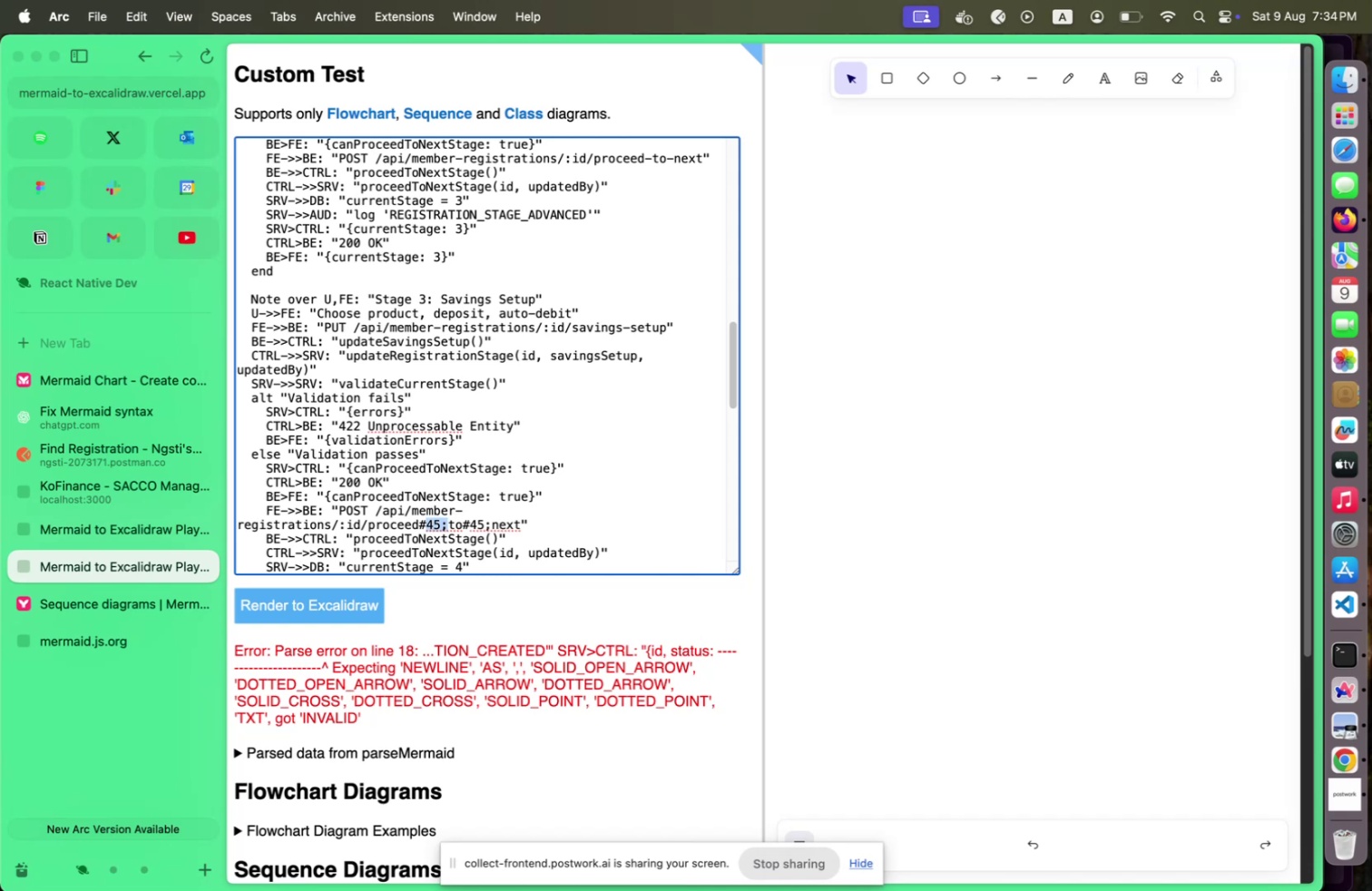 
key(Shift+ArrowLeft)
 